 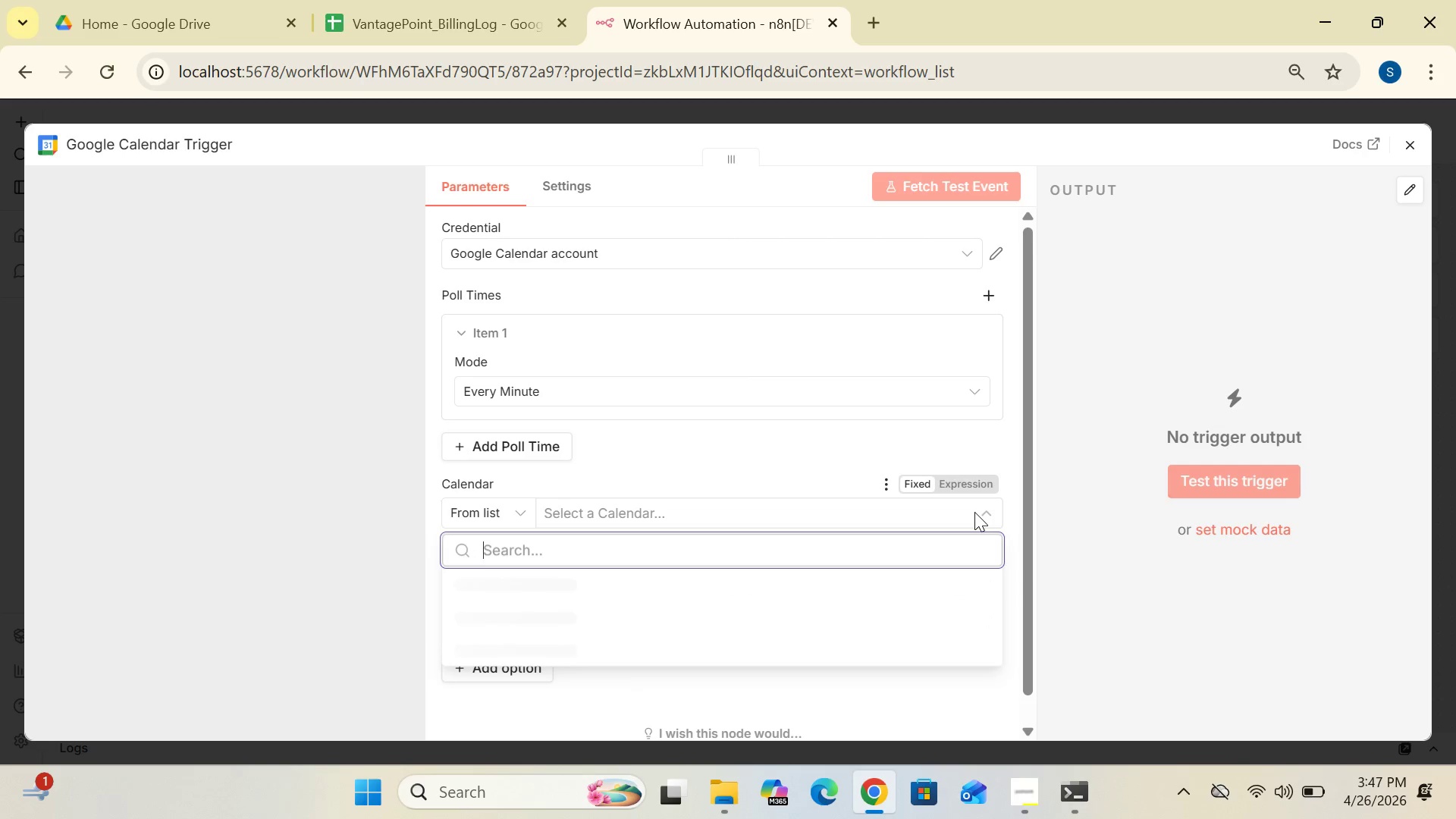 
left_click([828, 626])
 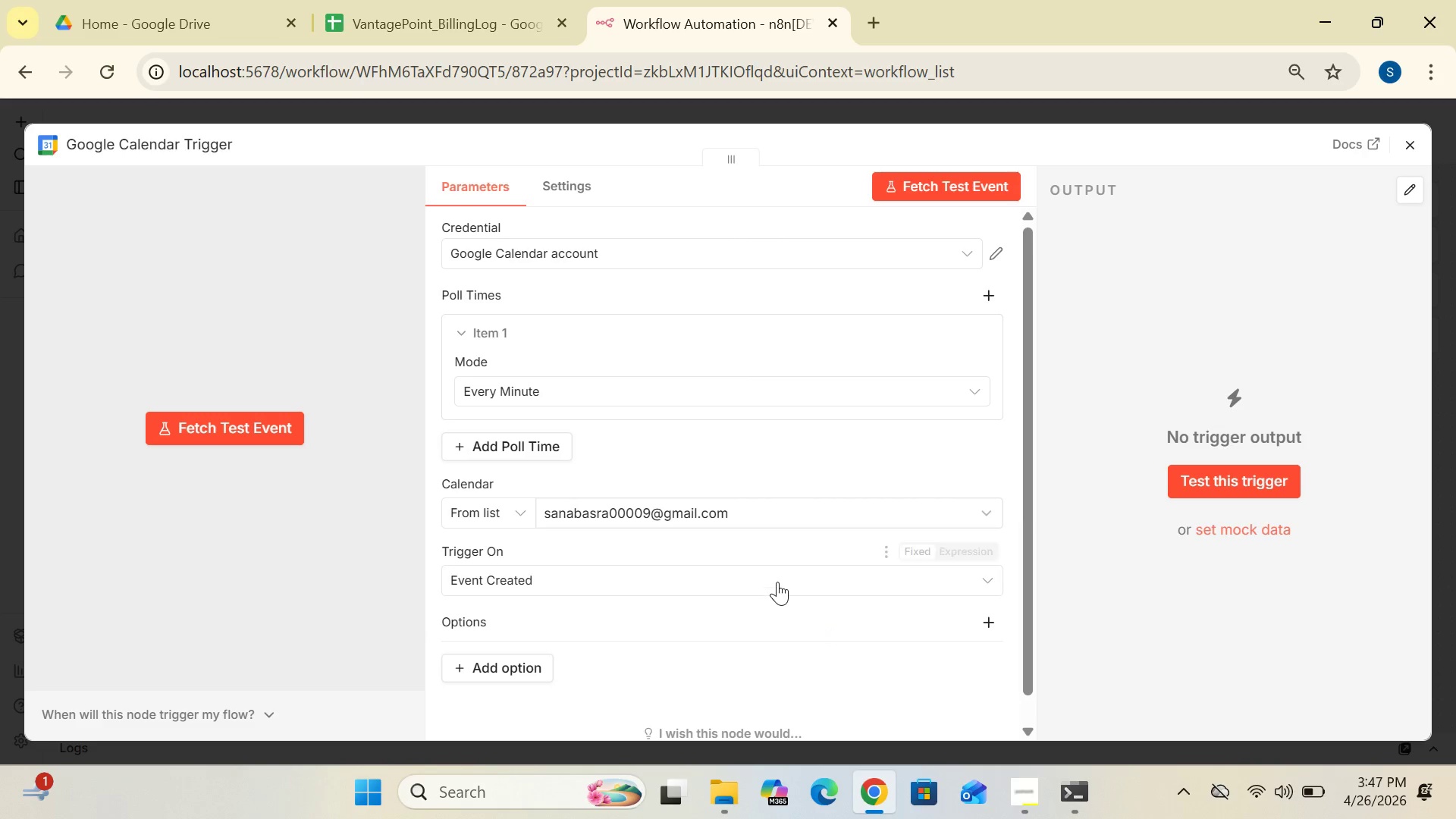 
left_click([777, 579])
 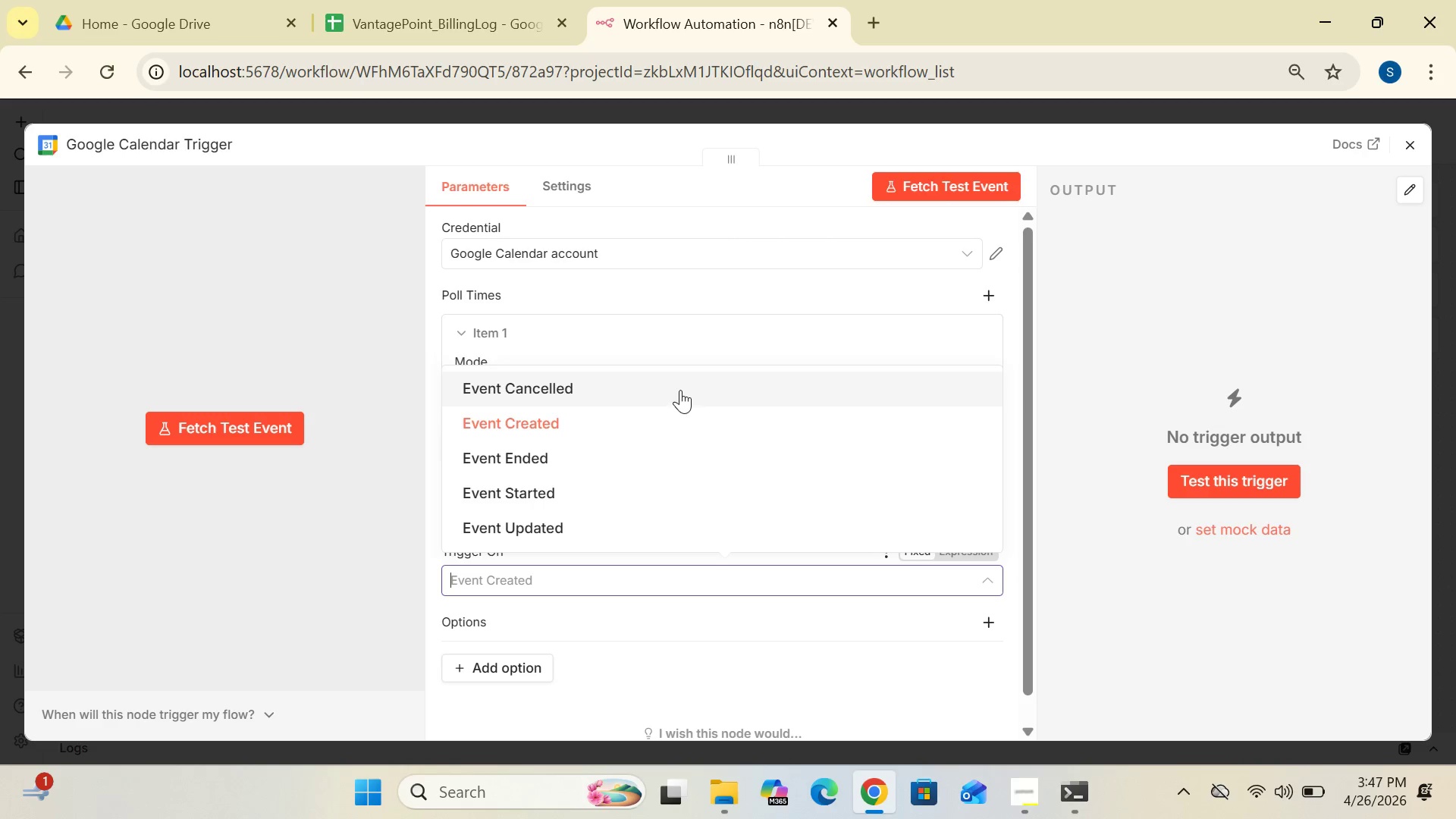 
wait(11.72)
 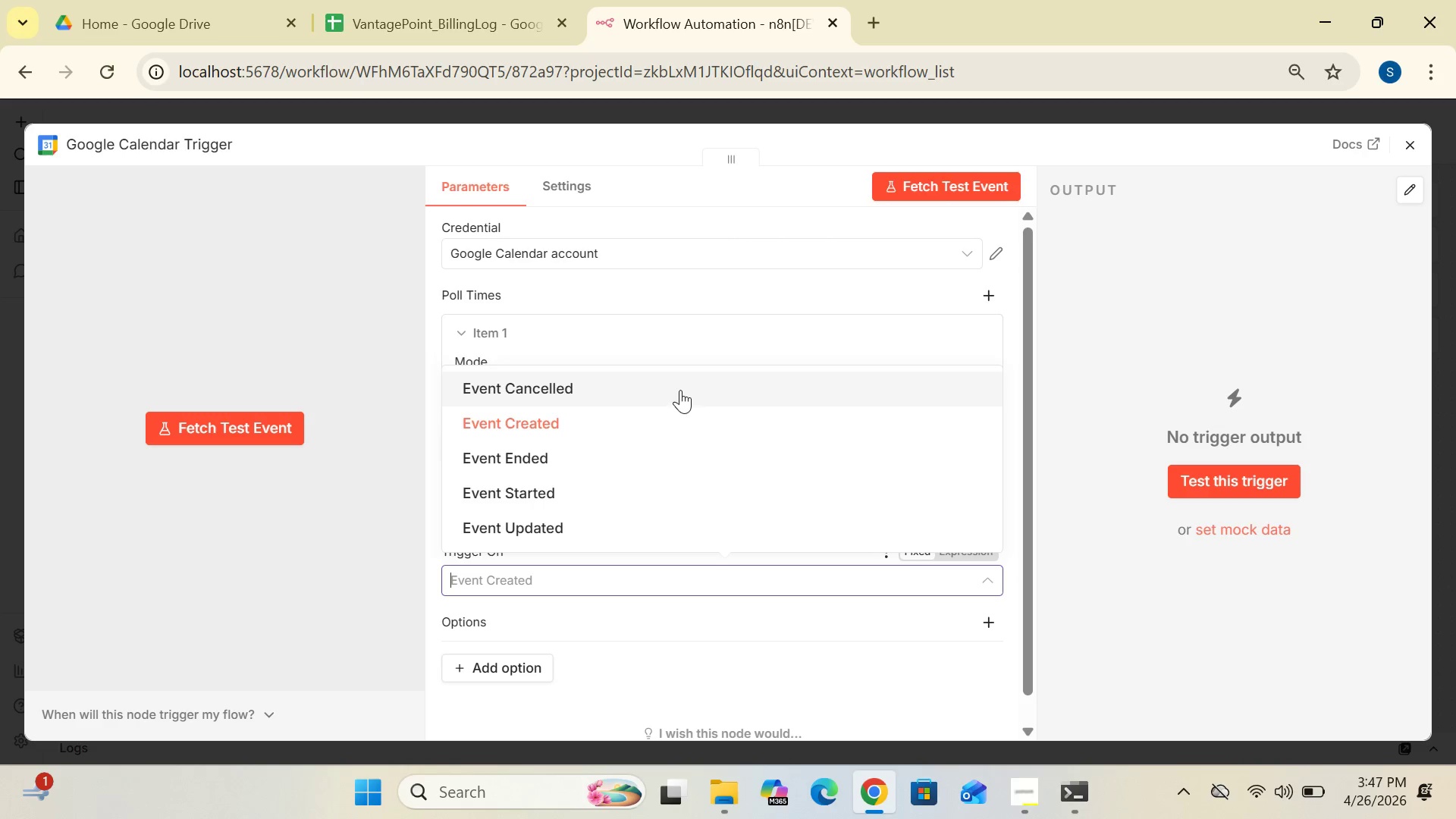 
left_click([665, 432])
 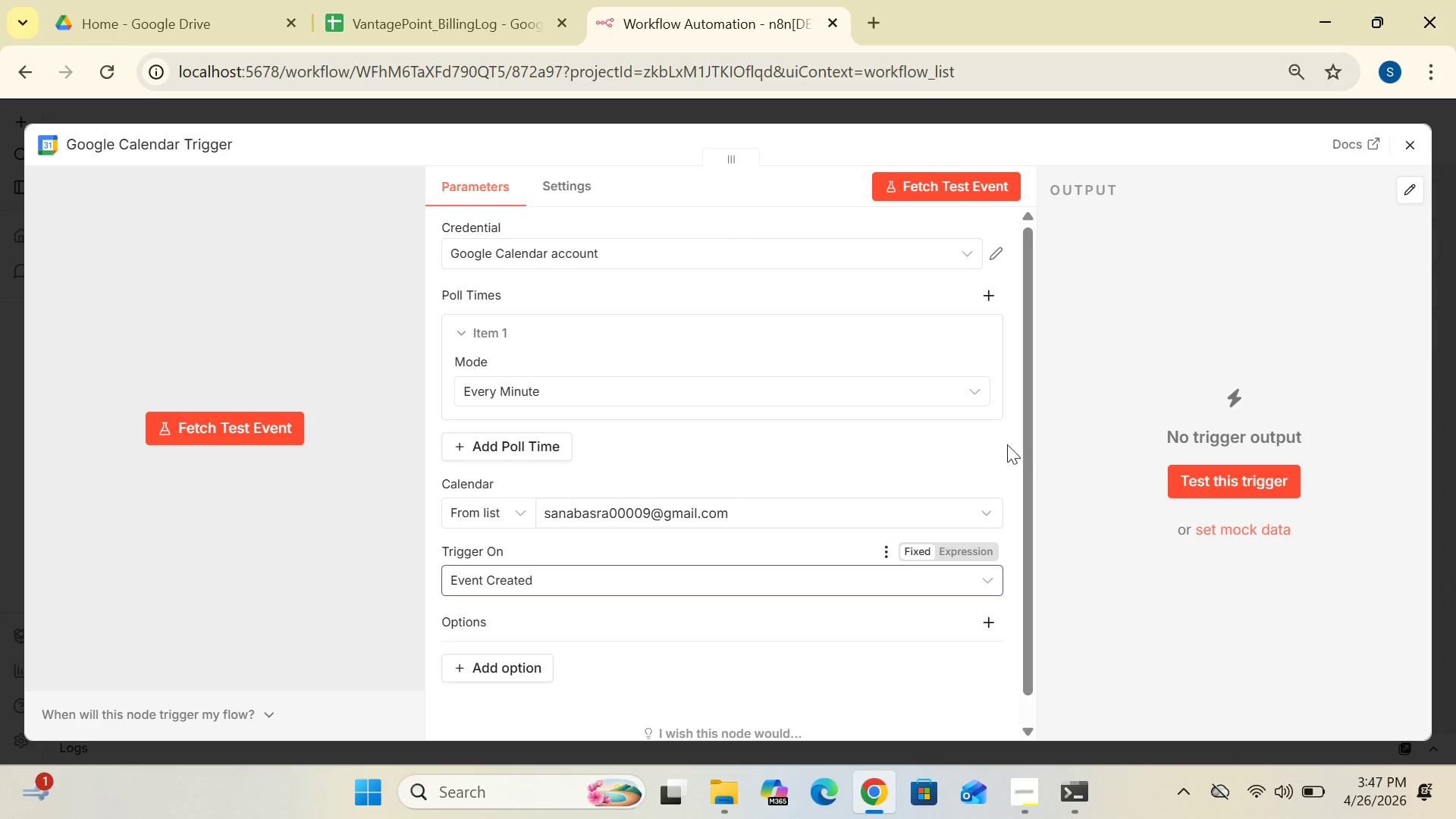 
left_click_drag(start_coordinate=[1028, 447], to_coordinate=[1009, 300])
 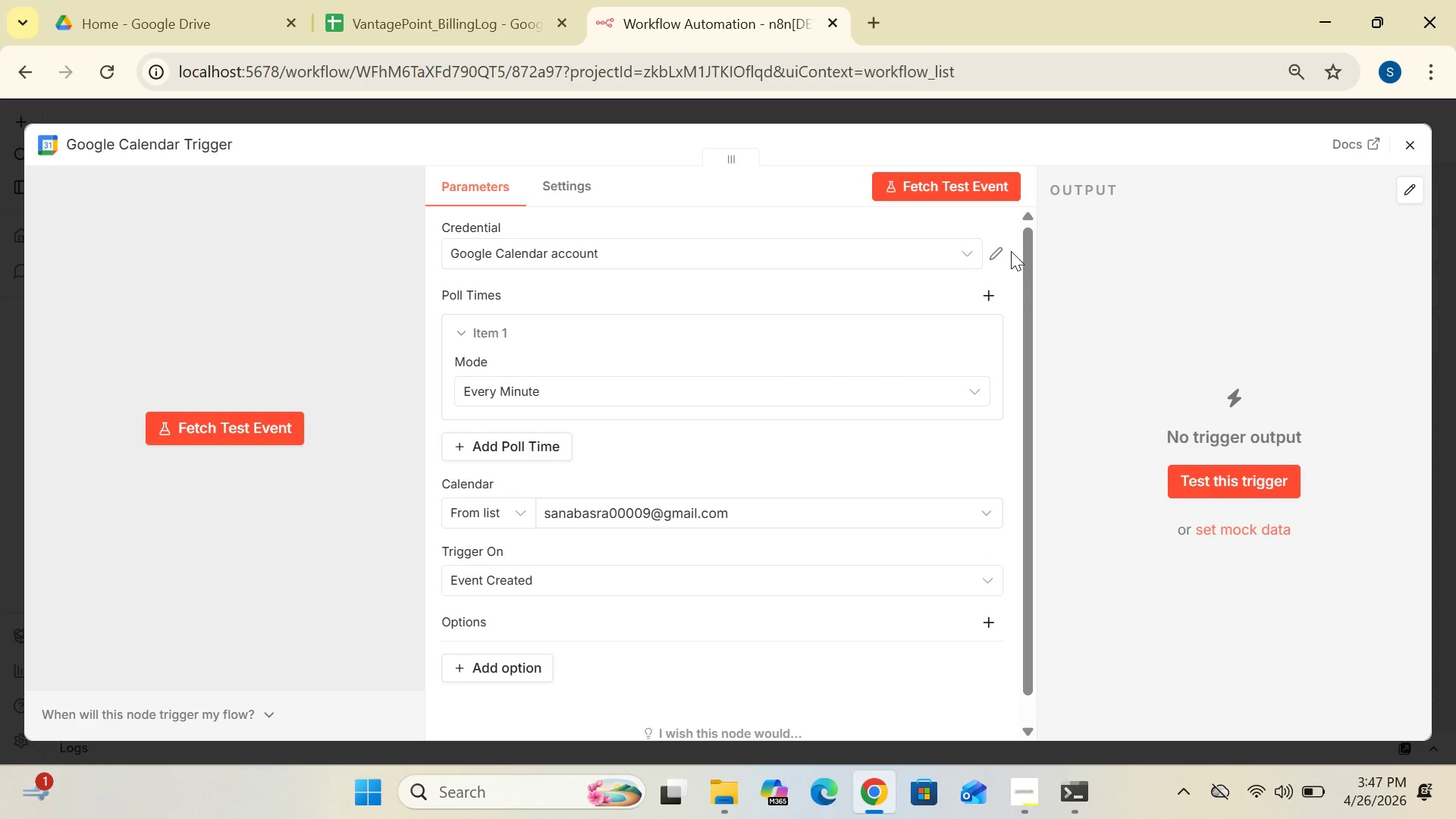 
left_click([996, 249])
 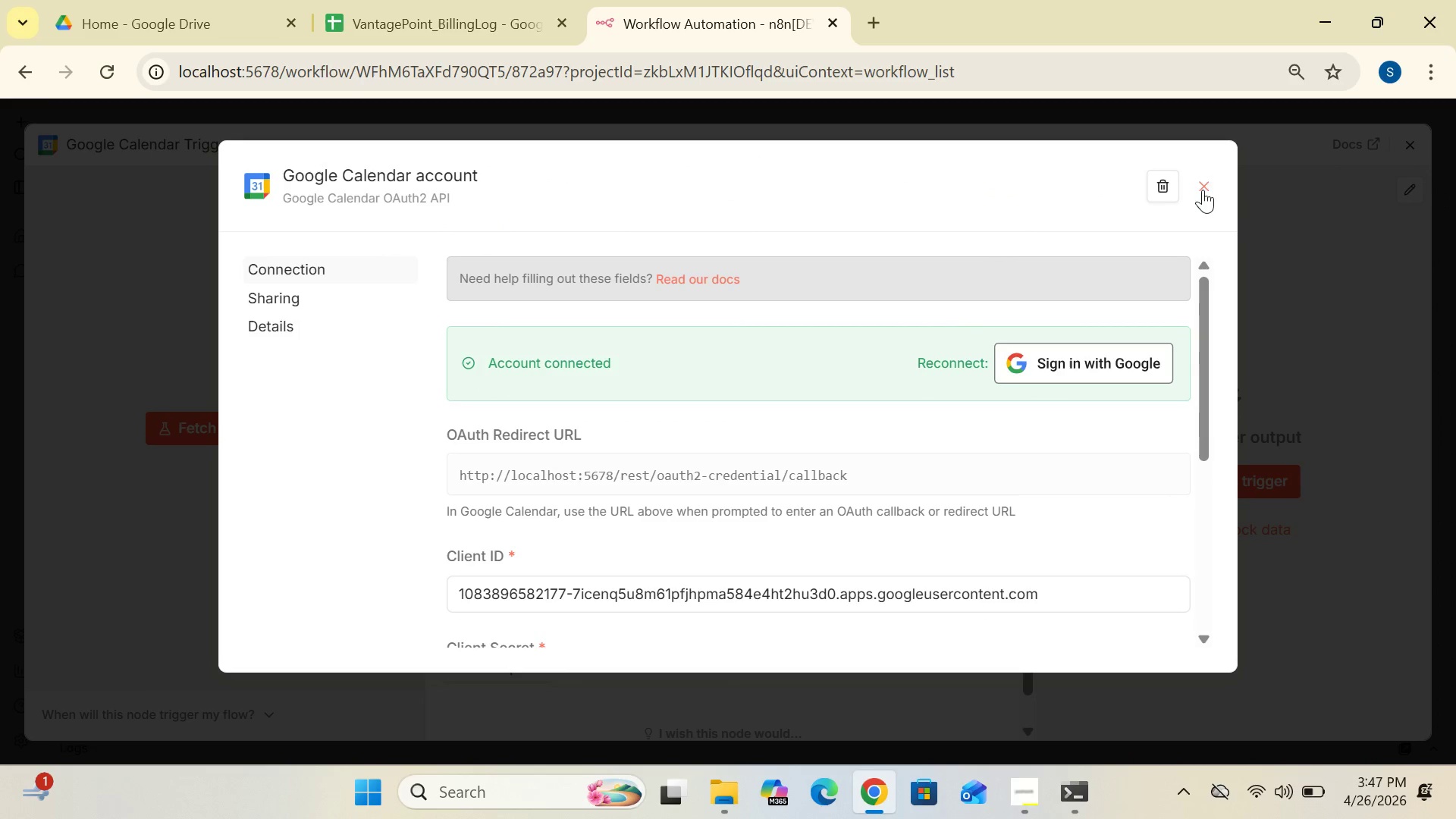 
left_click([1197, 184])
 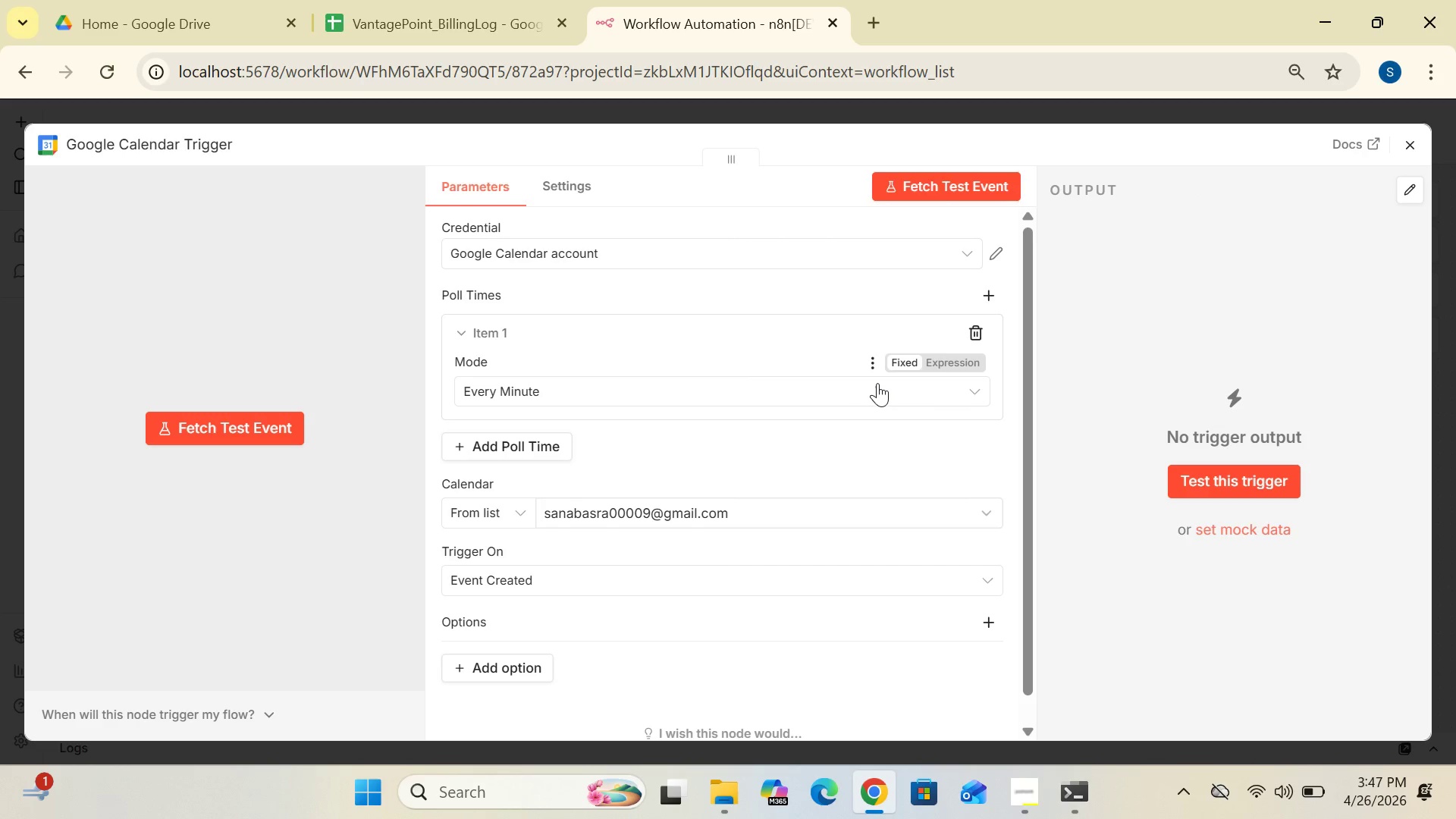 
left_click([880, 382])
 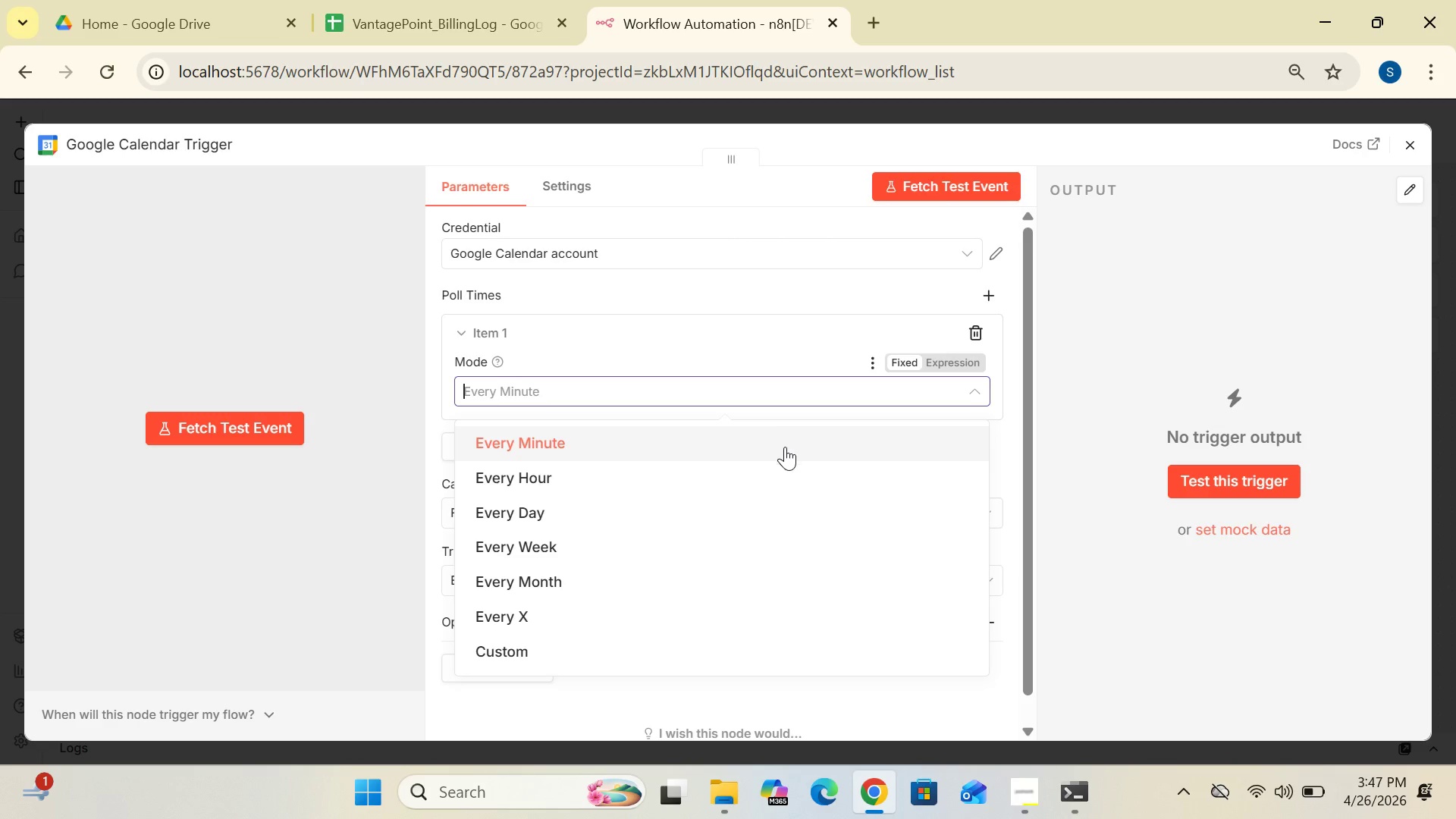 
left_click([781, 454])
 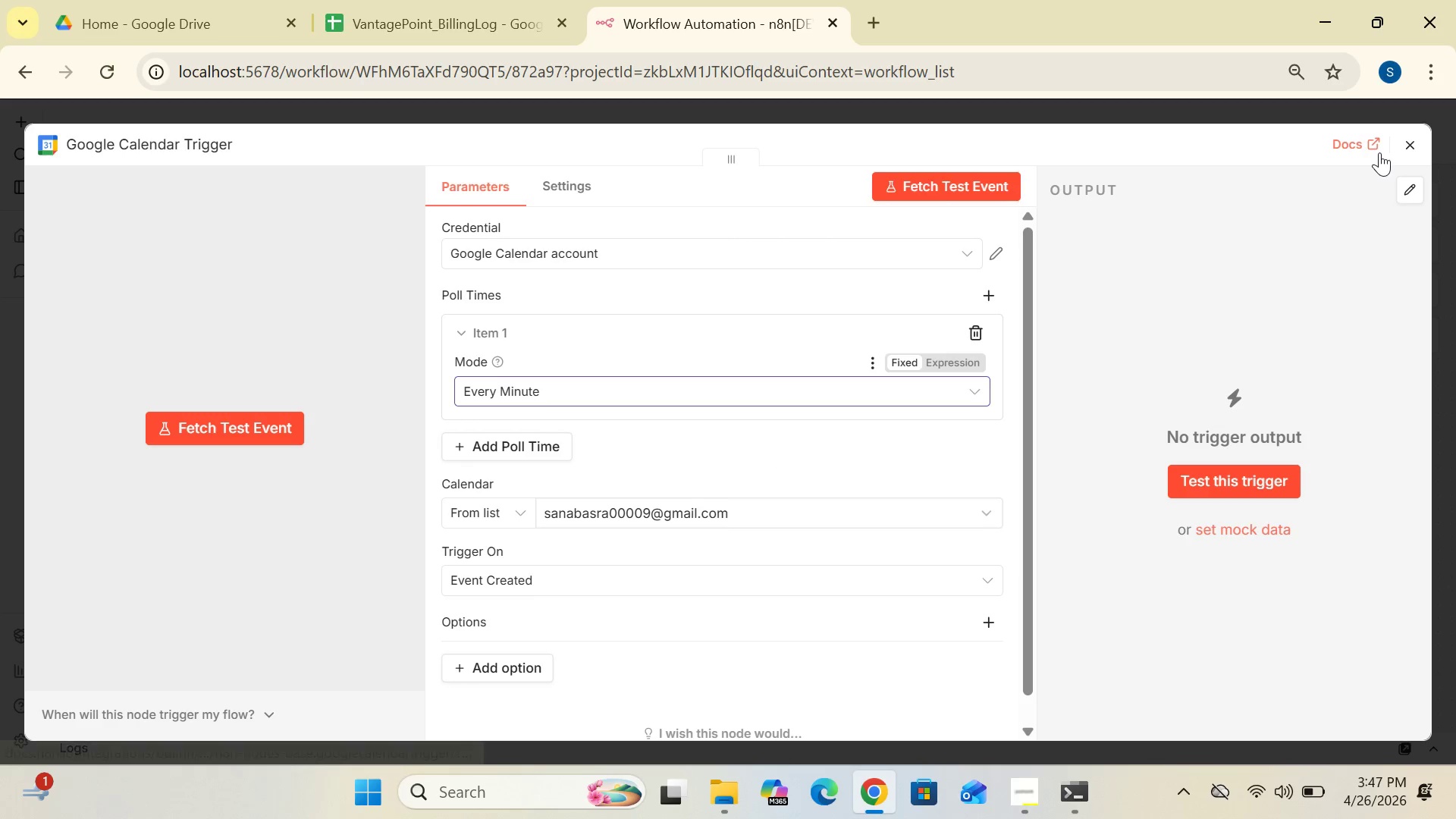 
left_click([1413, 141])
 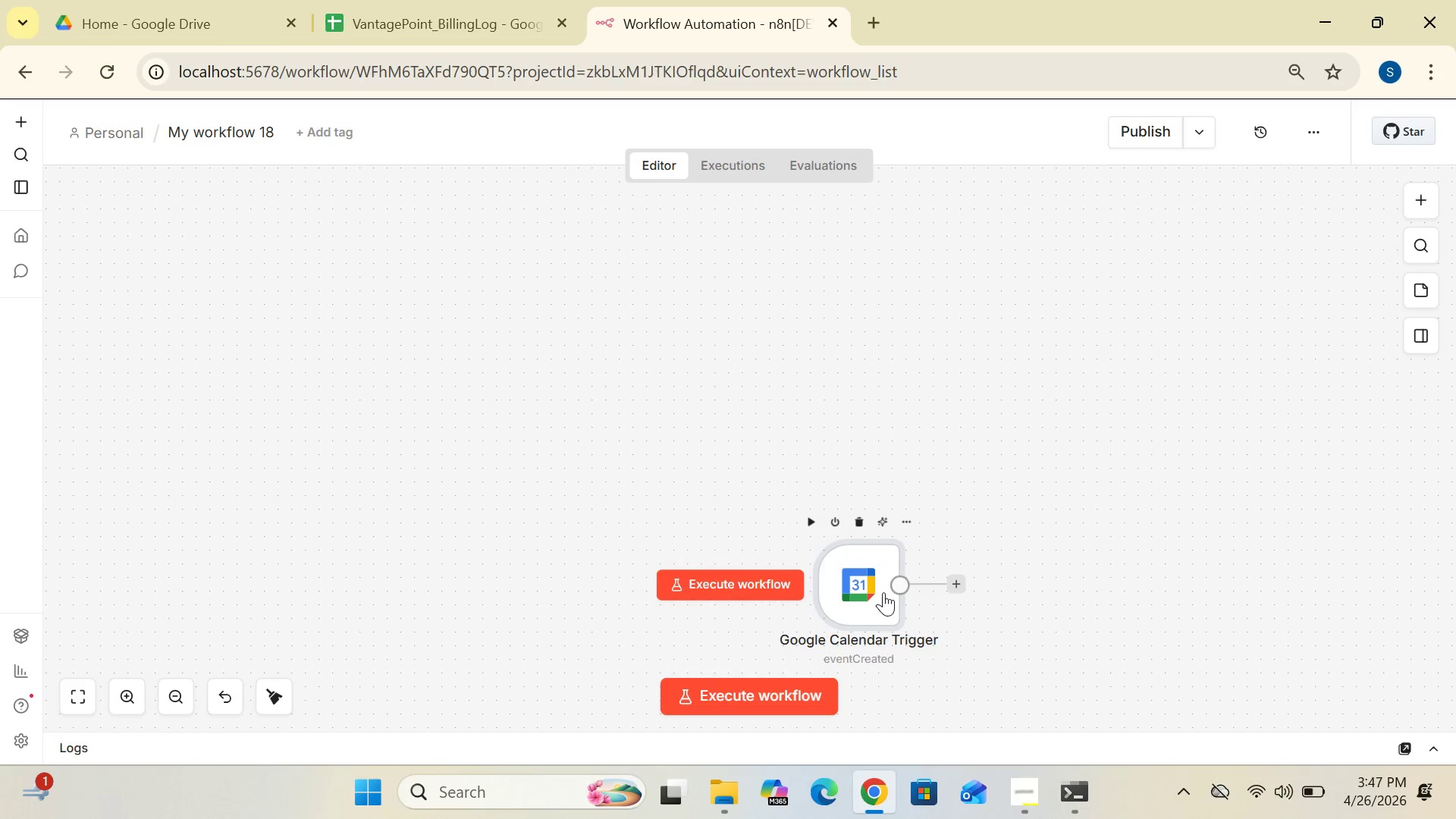 
left_click_drag(start_coordinate=[868, 595], to_coordinate=[559, 570])
 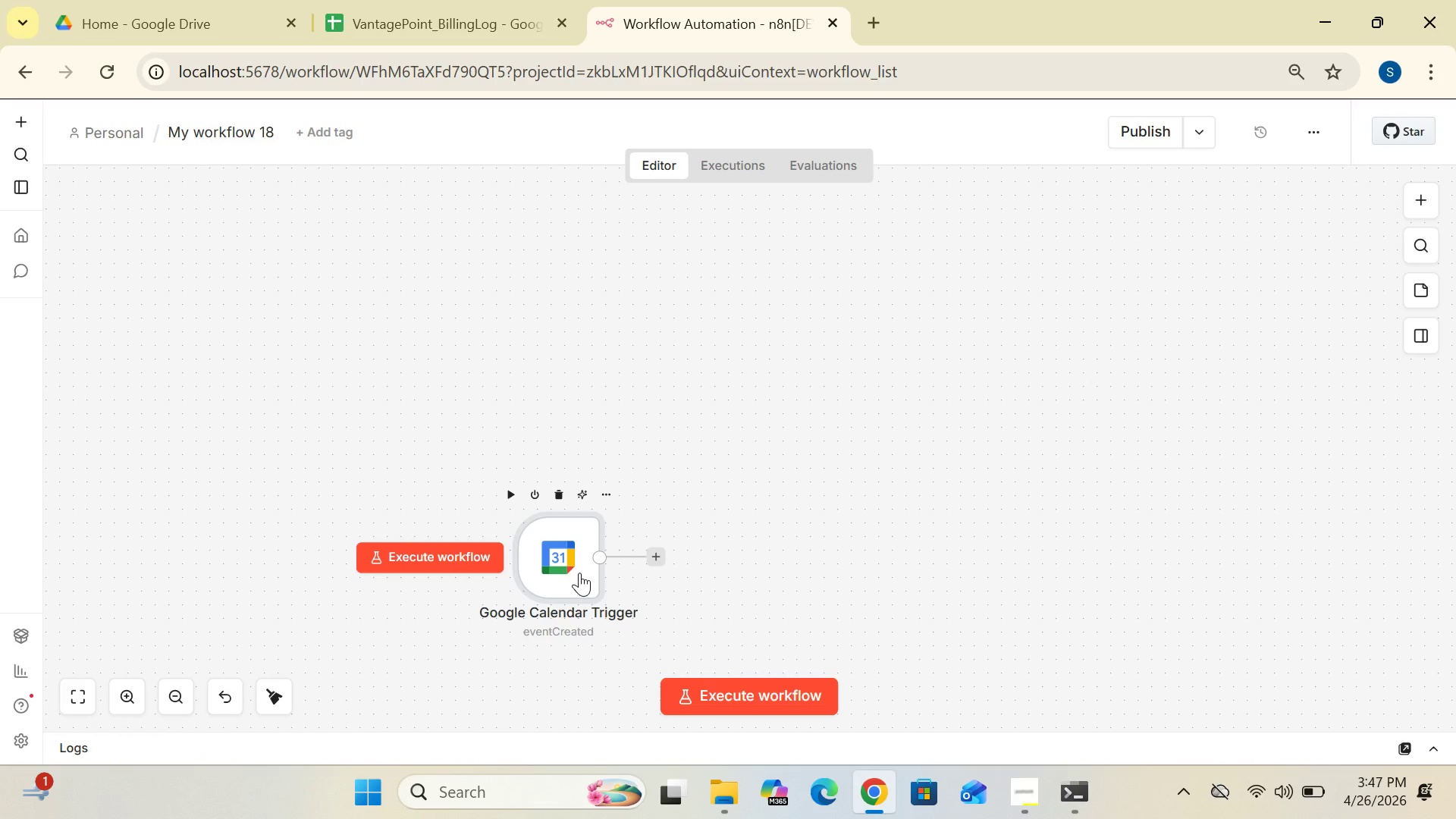 
left_click_drag(start_coordinate=[579, 573], to_coordinate=[318, 437])
 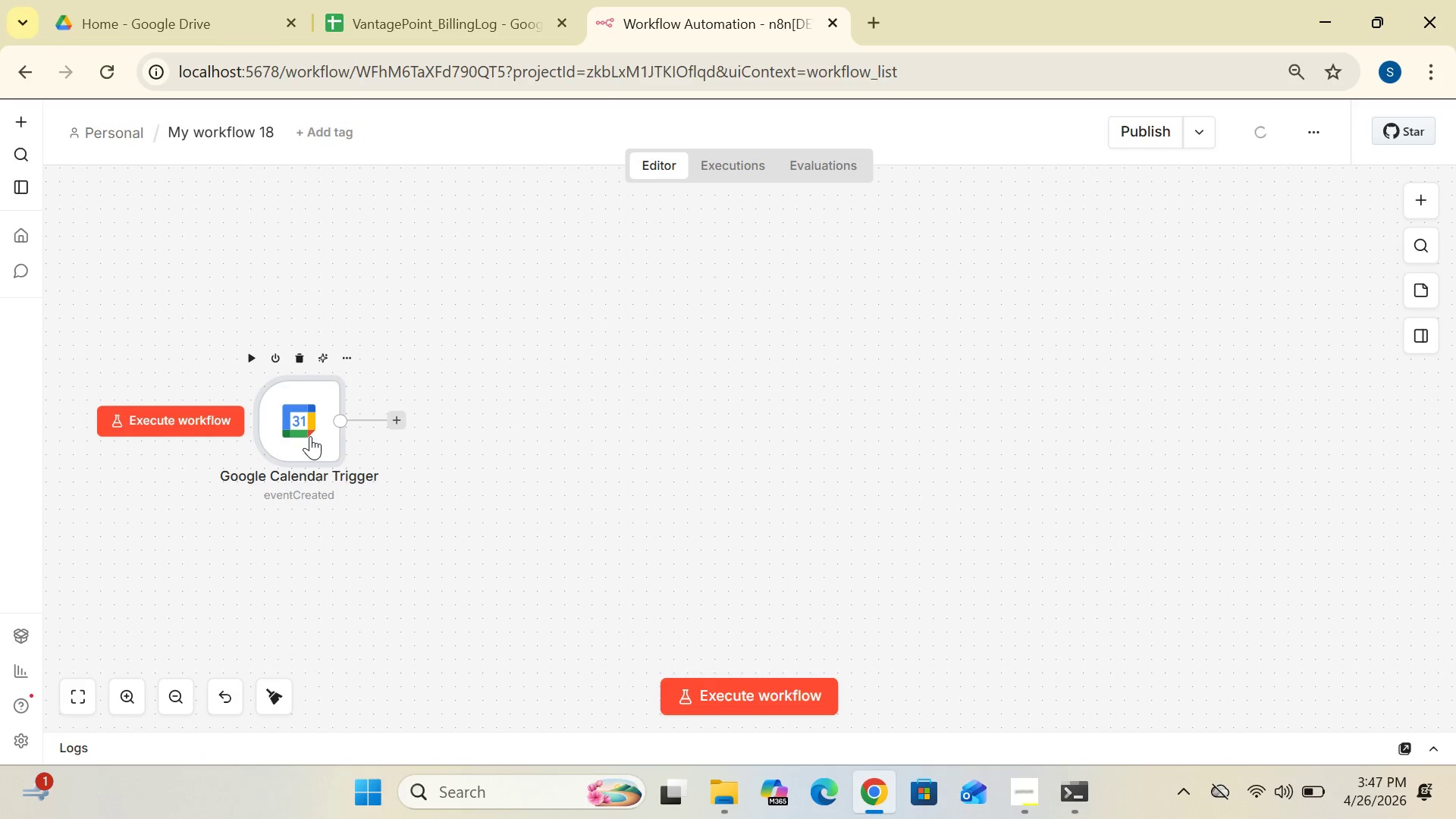 
left_click_drag(start_coordinate=[310, 436], to_coordinate=[283, 412])
 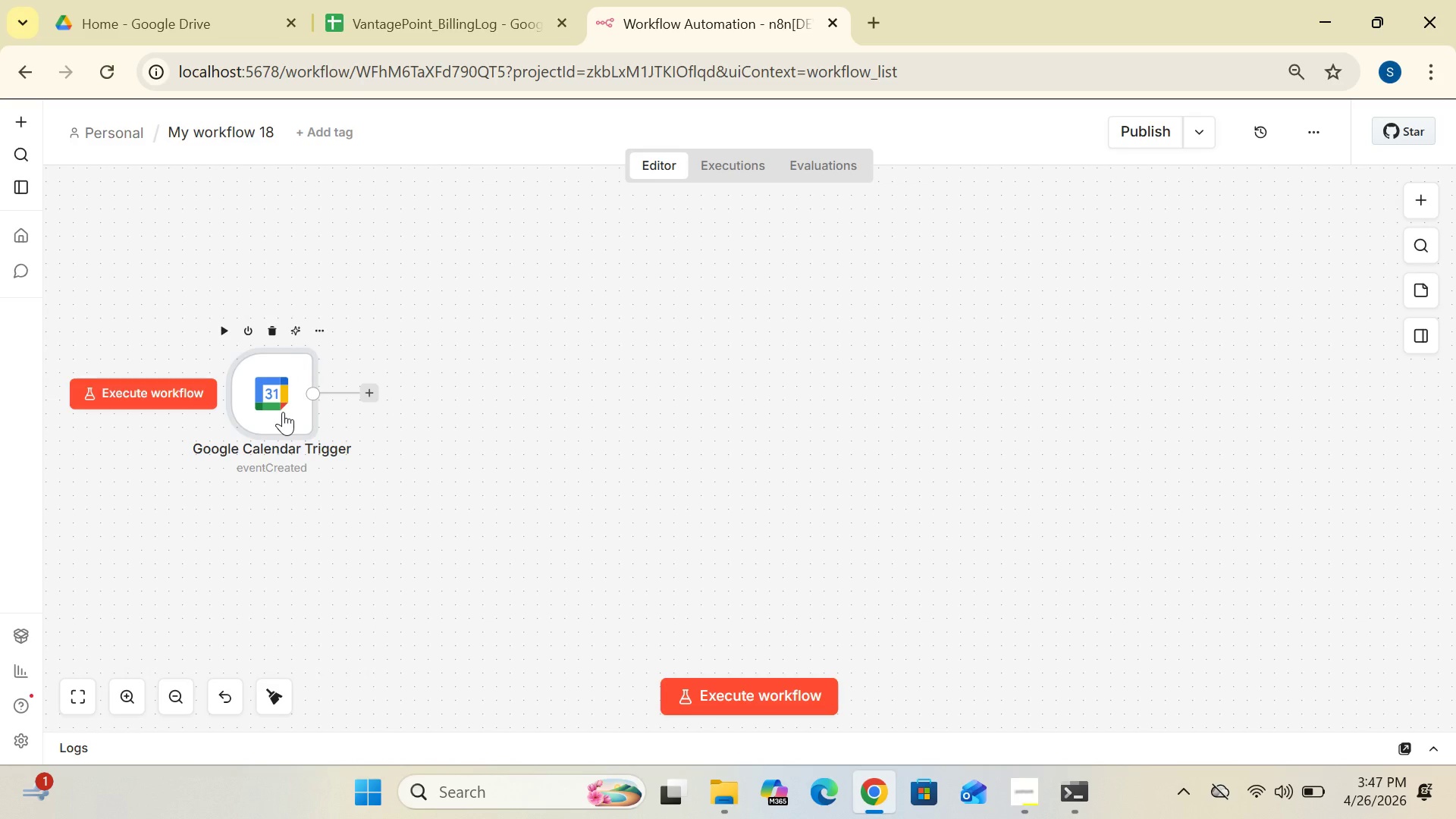 
wait(6.36)
 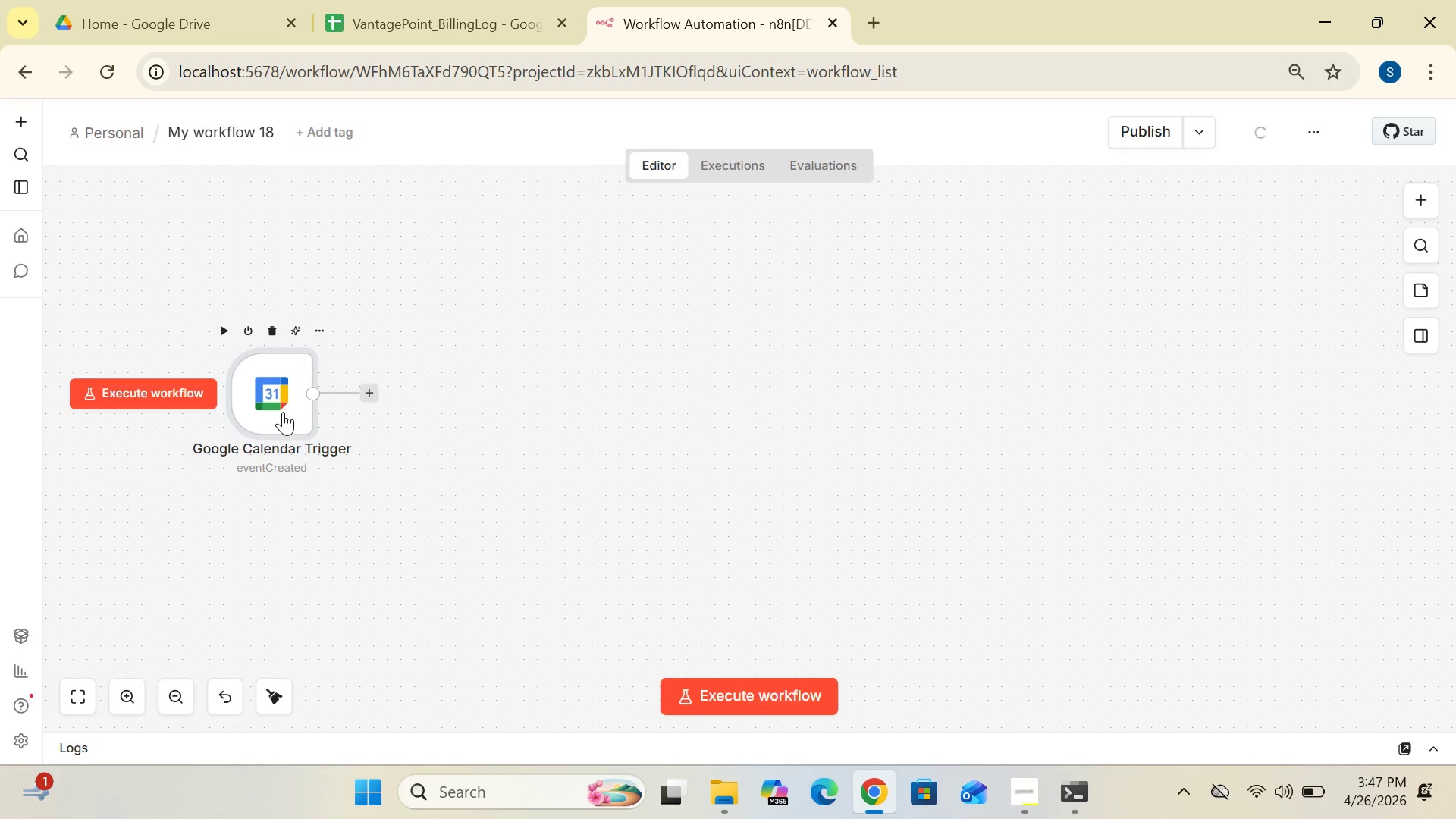 
right_click([283, 412])
 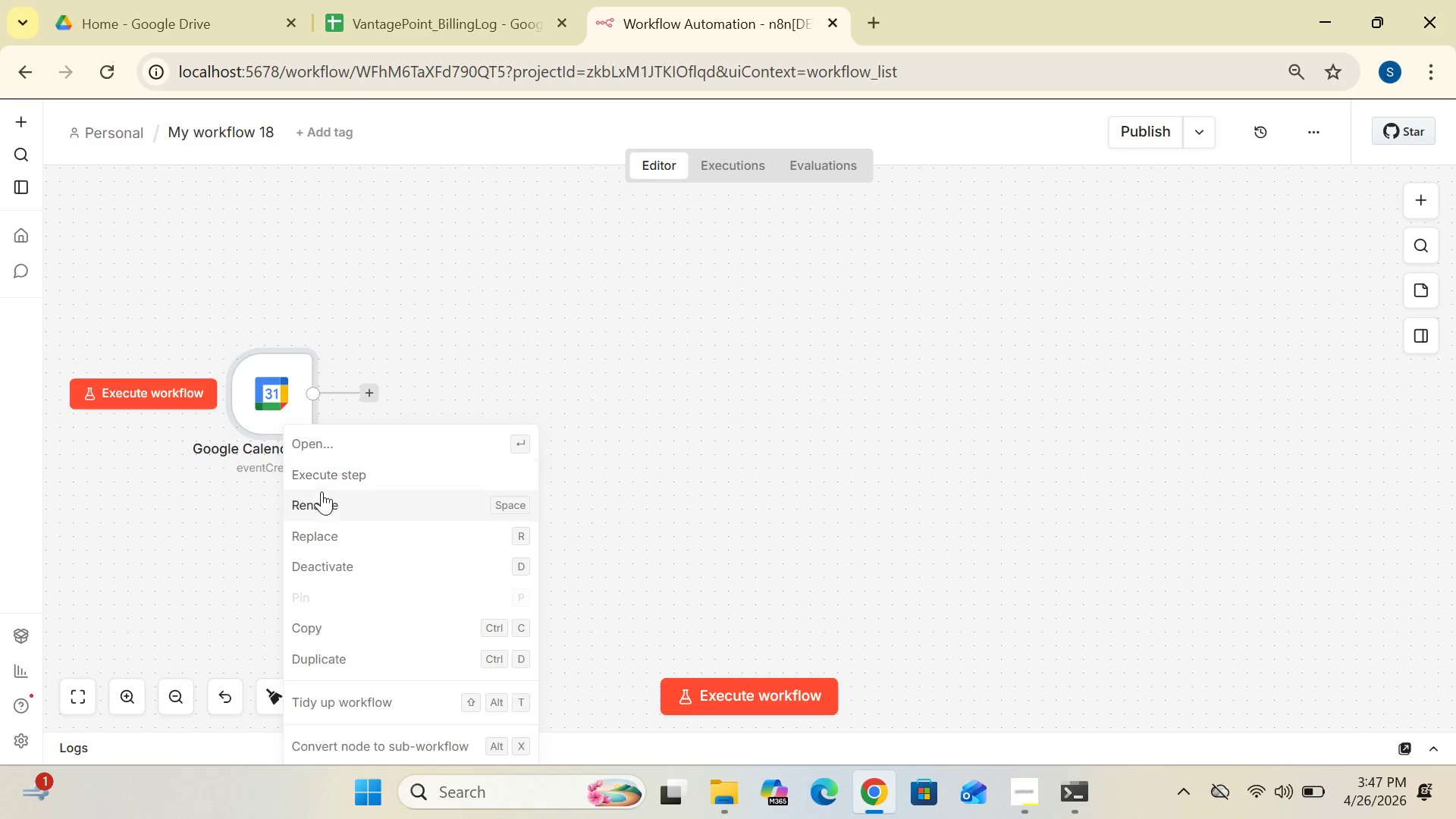 
left_click([322, 507])
 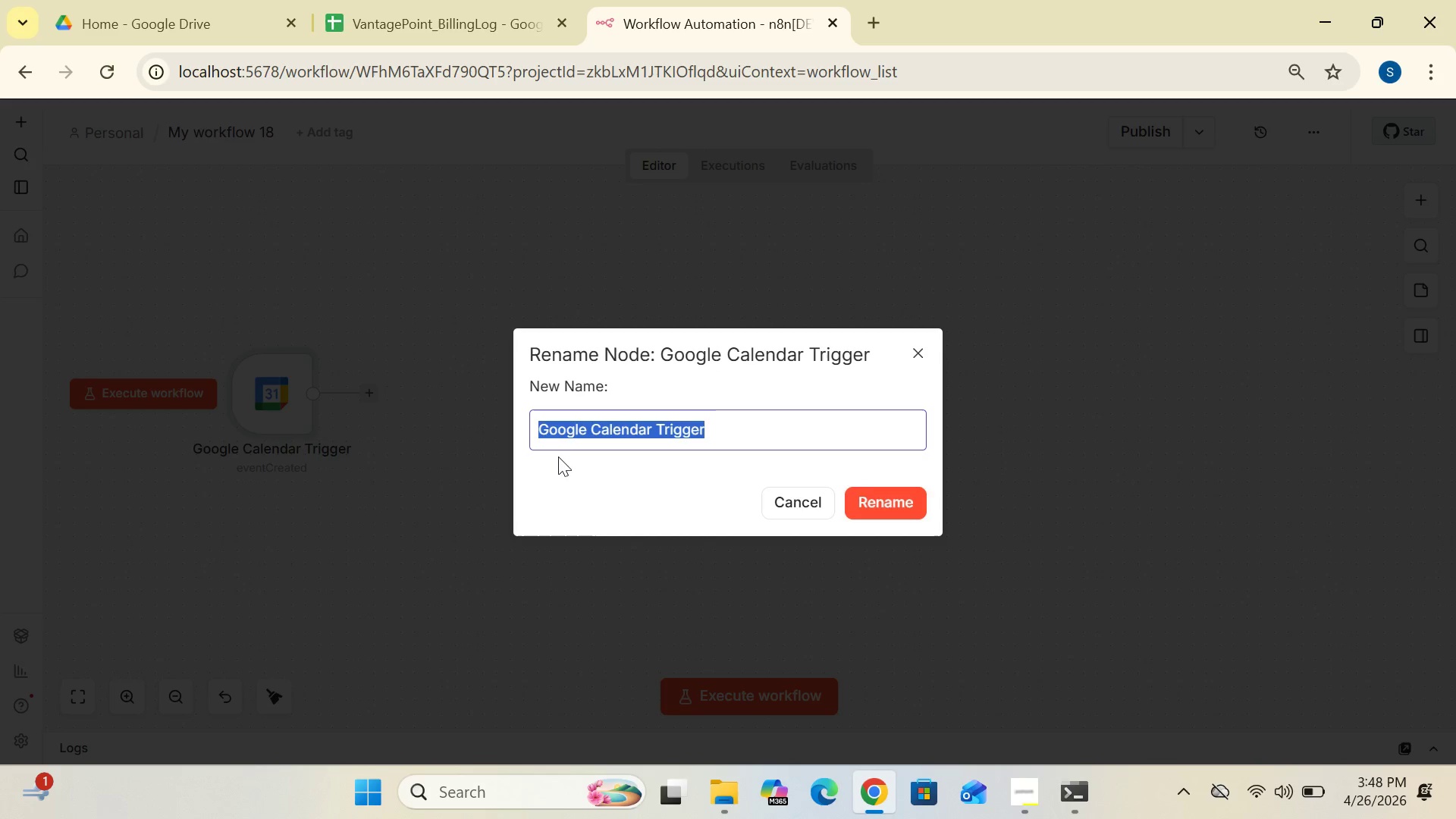 
wait(6.3)
 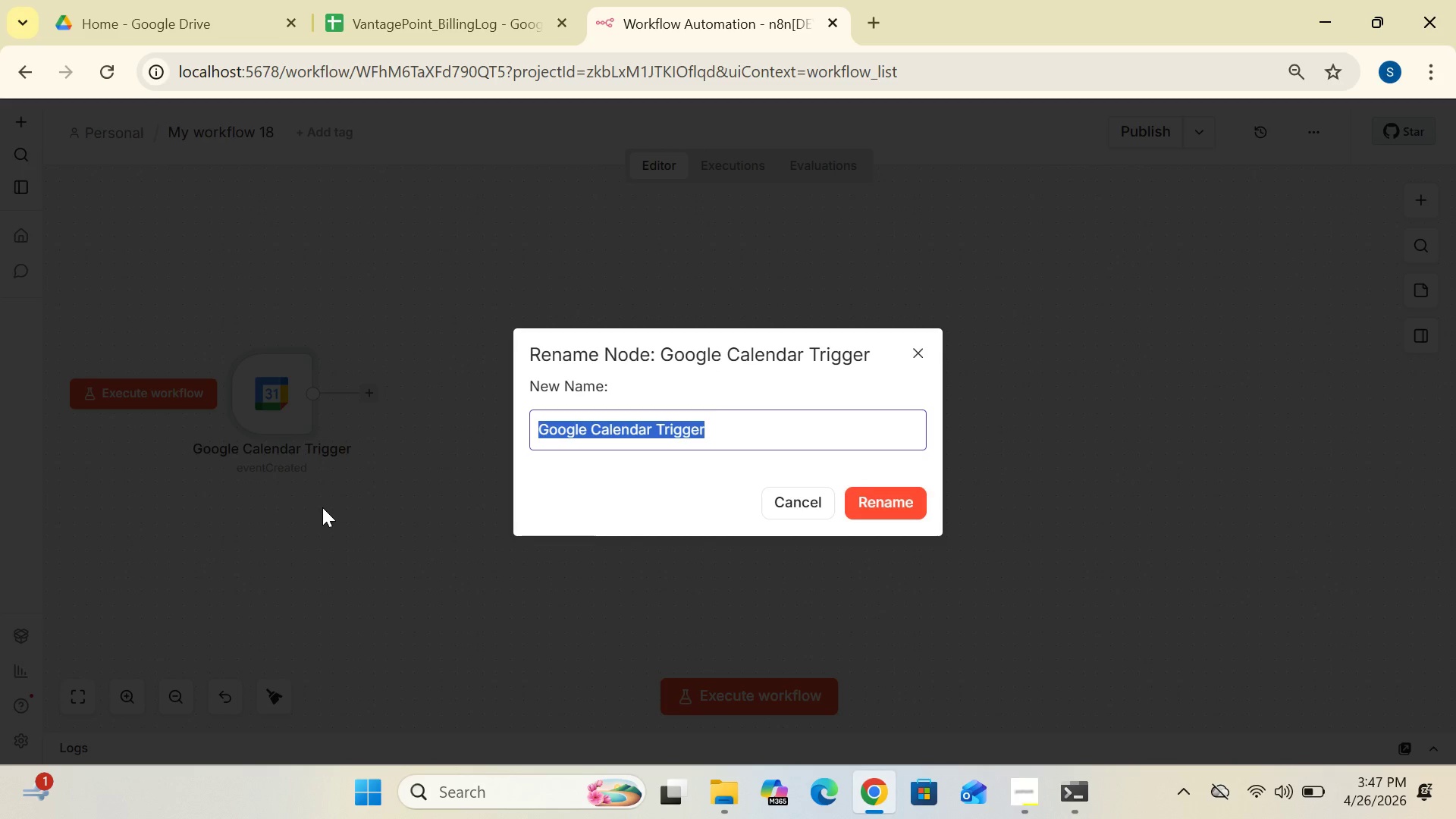 
left_click([588, 431])
 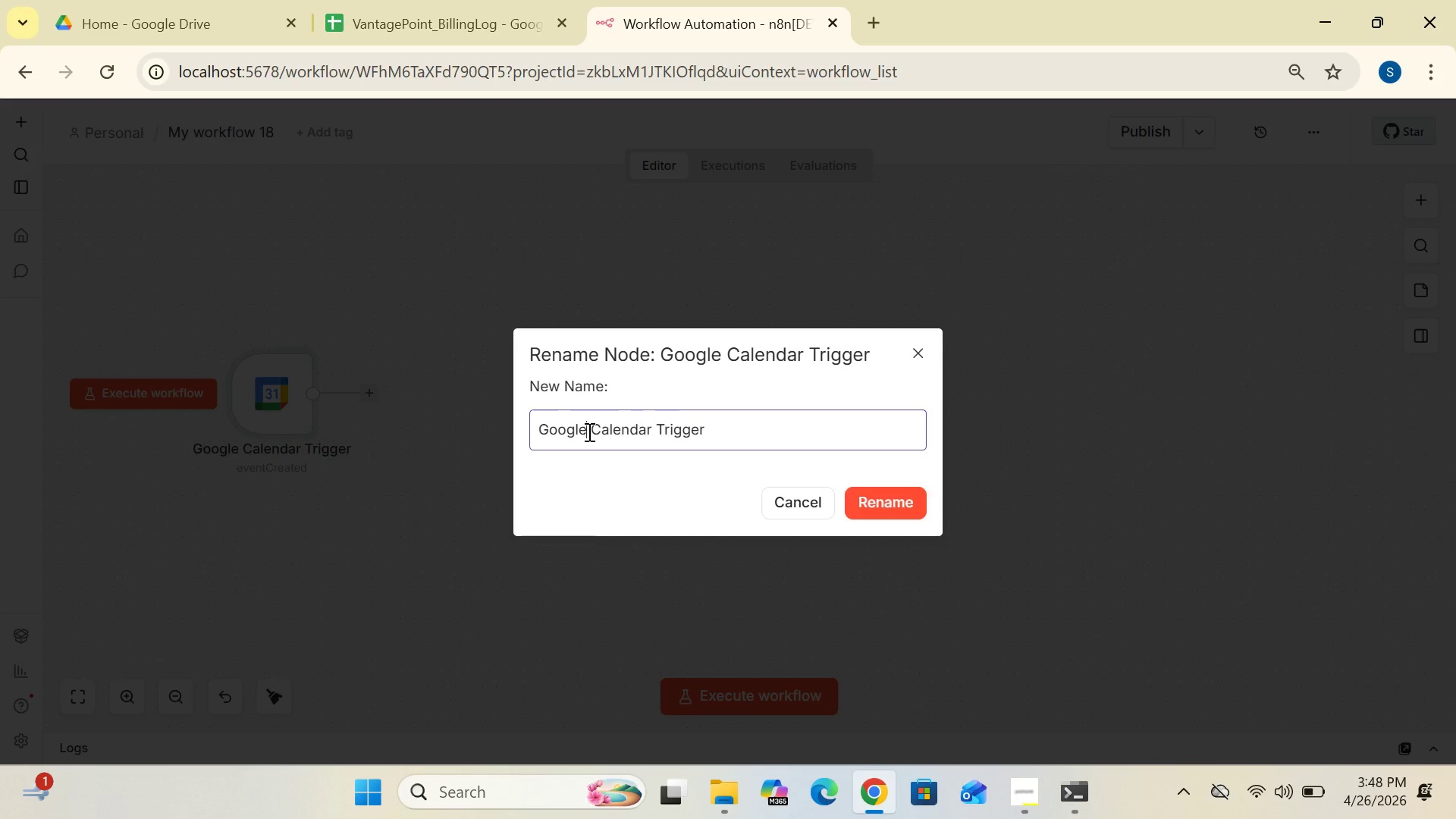 
hold_key(key=Backspace, duration=0.92)
 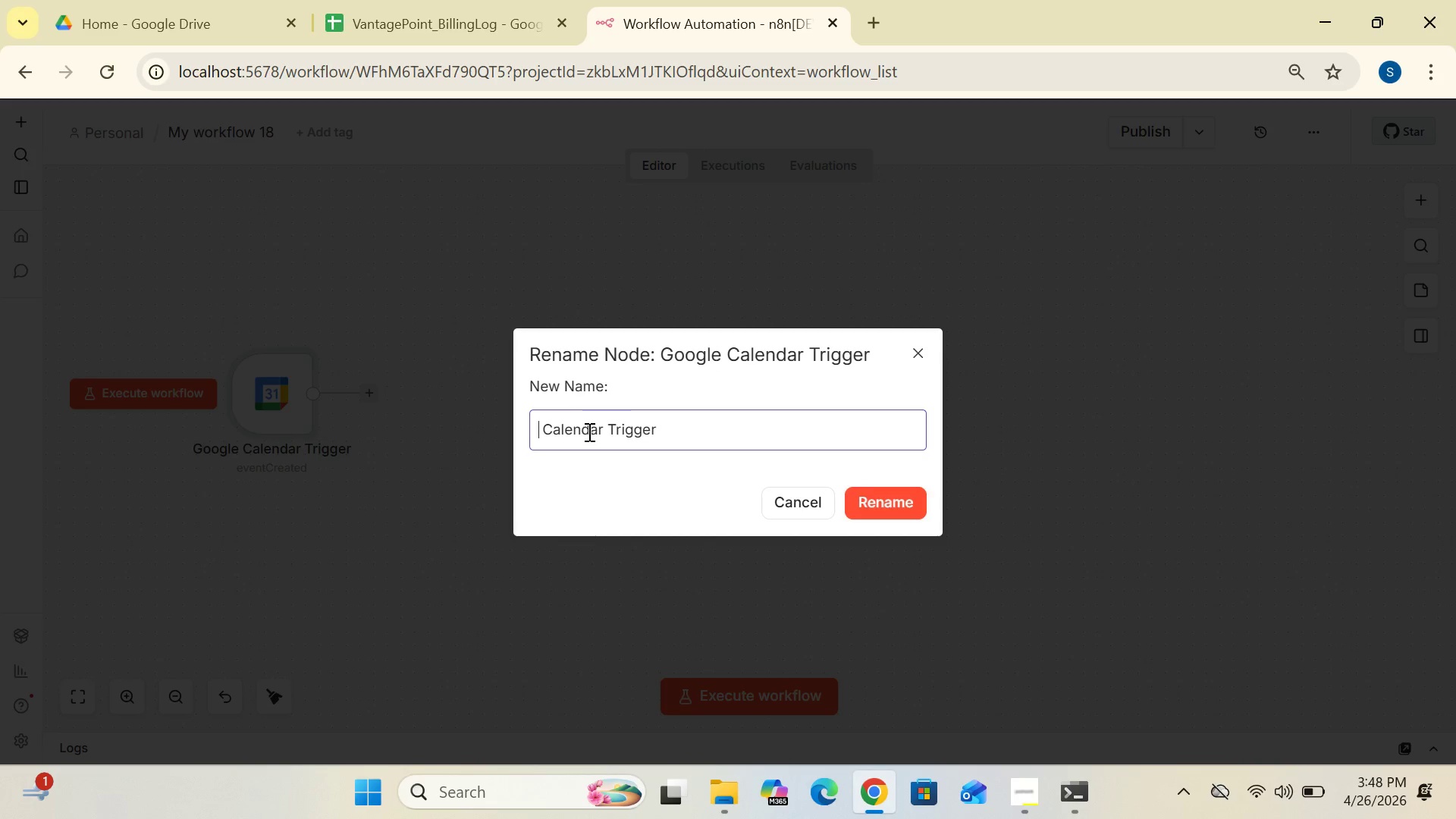 
key(Meta+Period)
 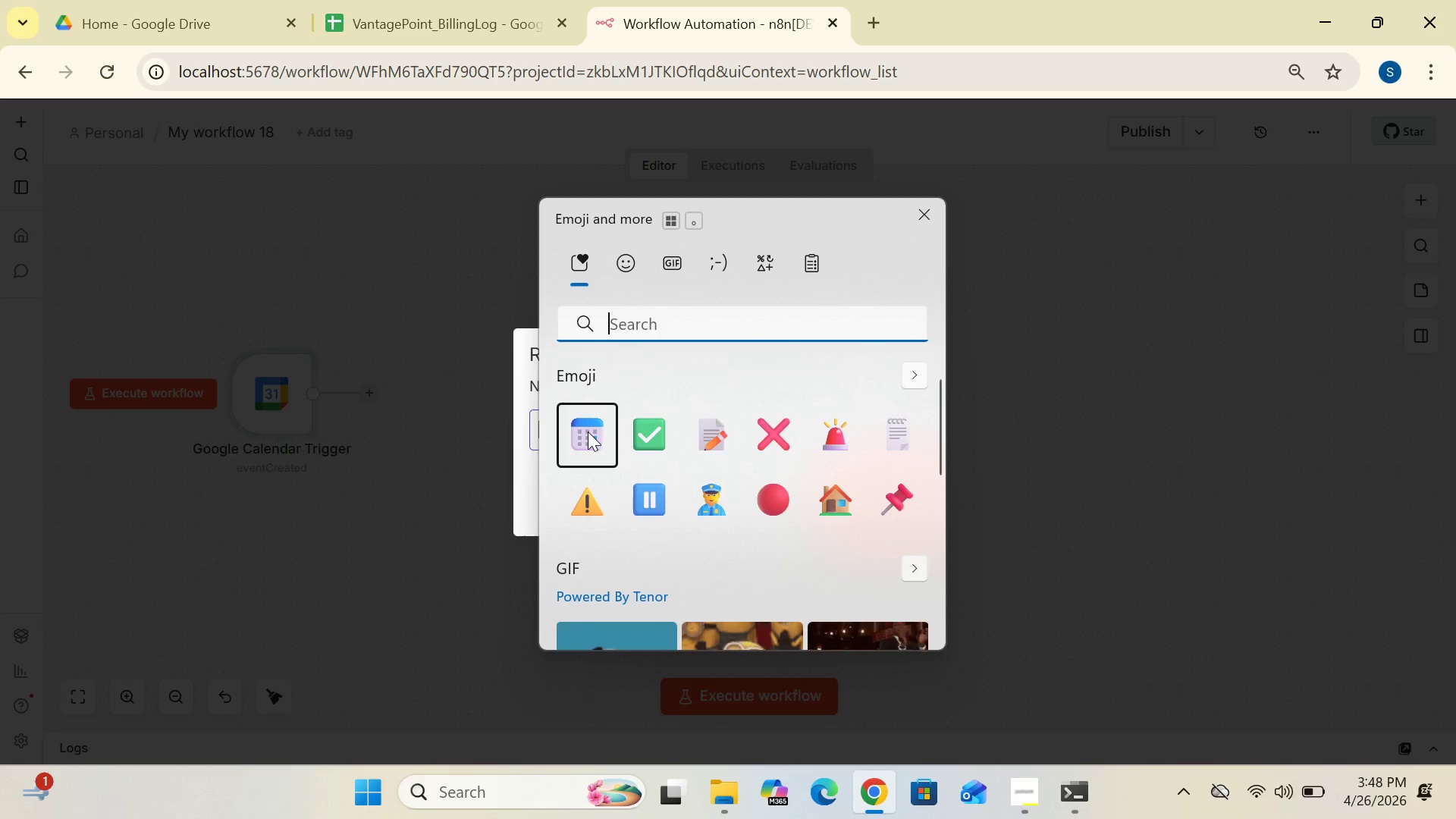 
left_click([588, 431])
 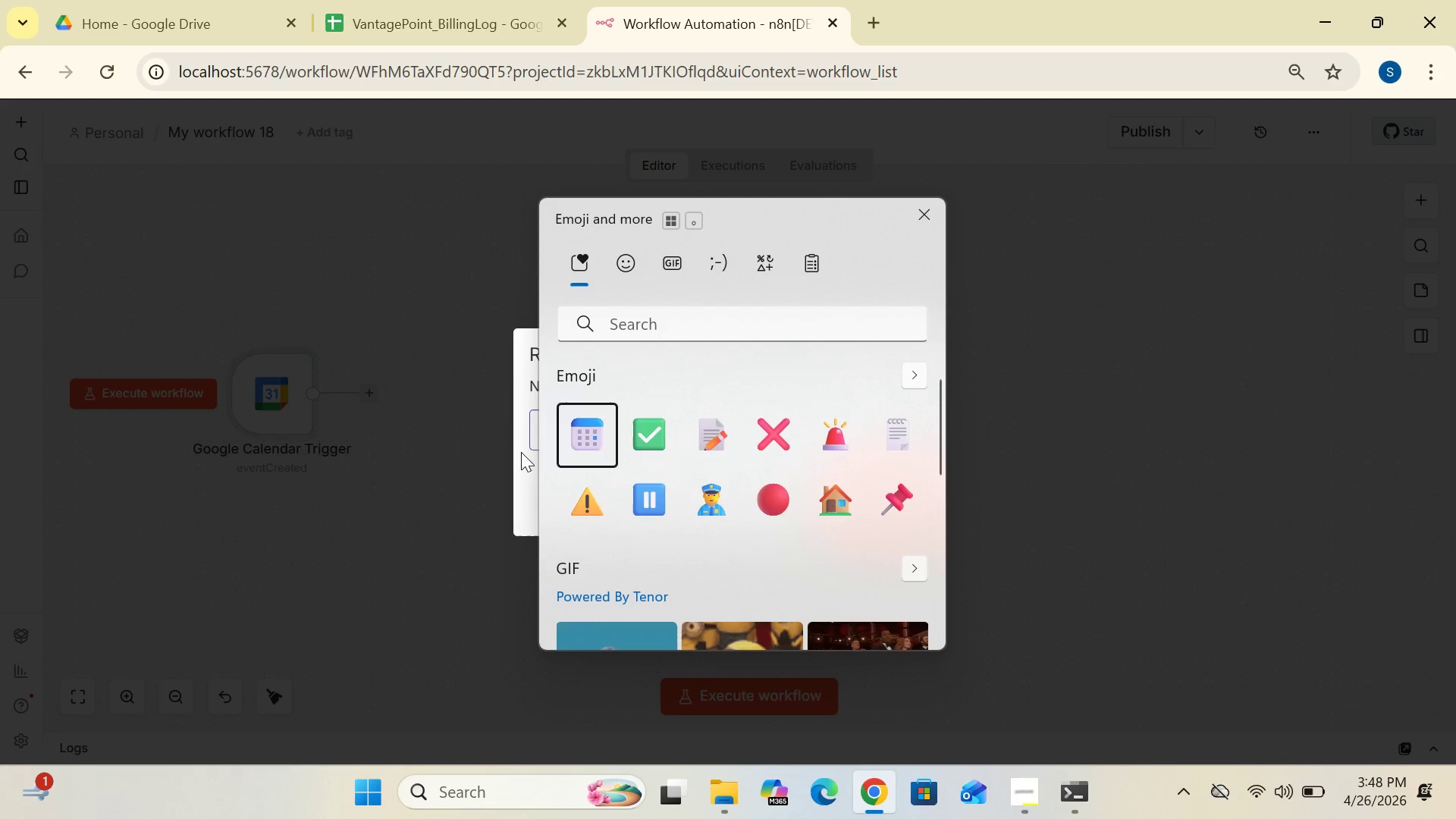 
left_click([467, 472])
 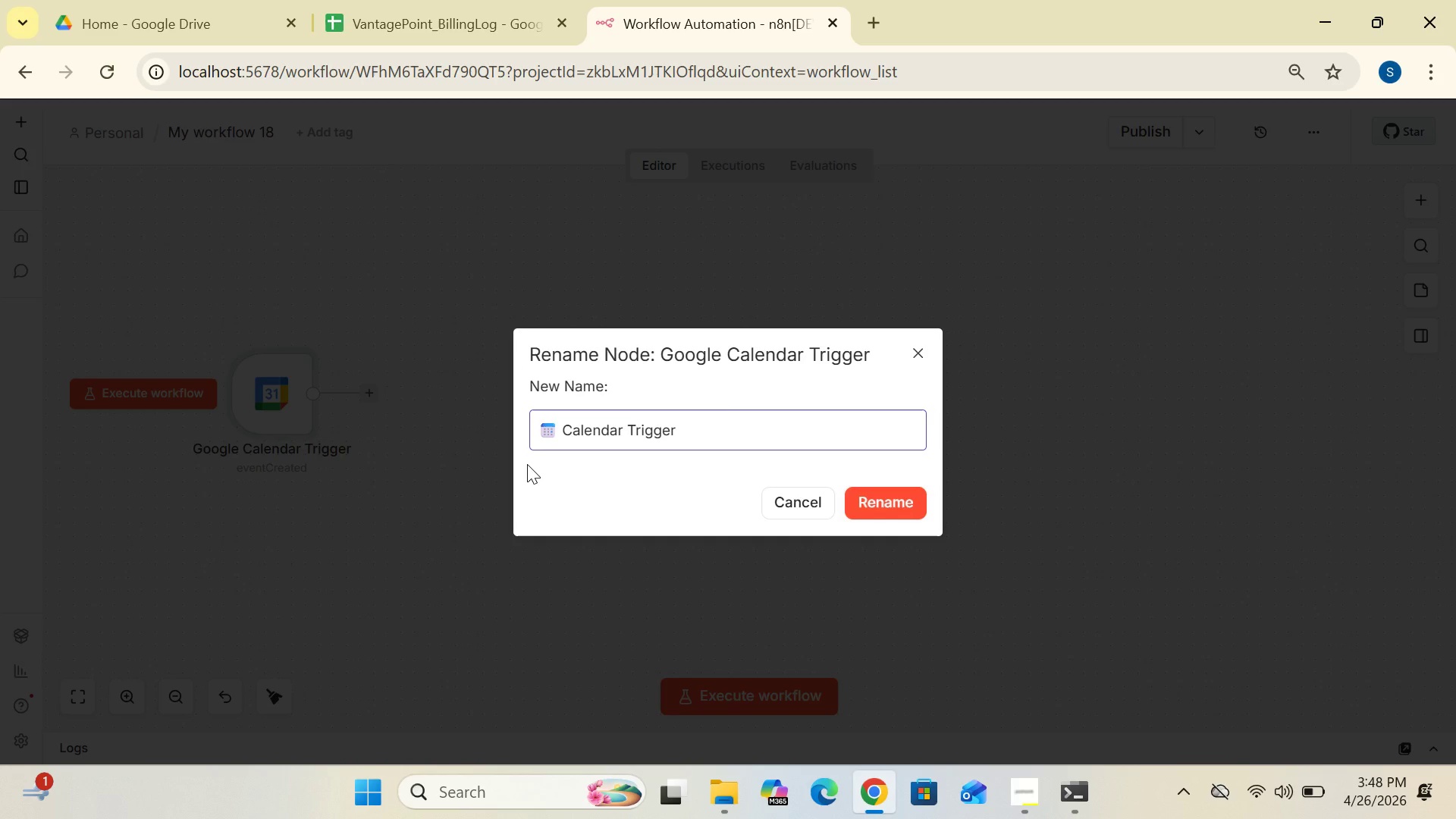 
wait(6.97)
 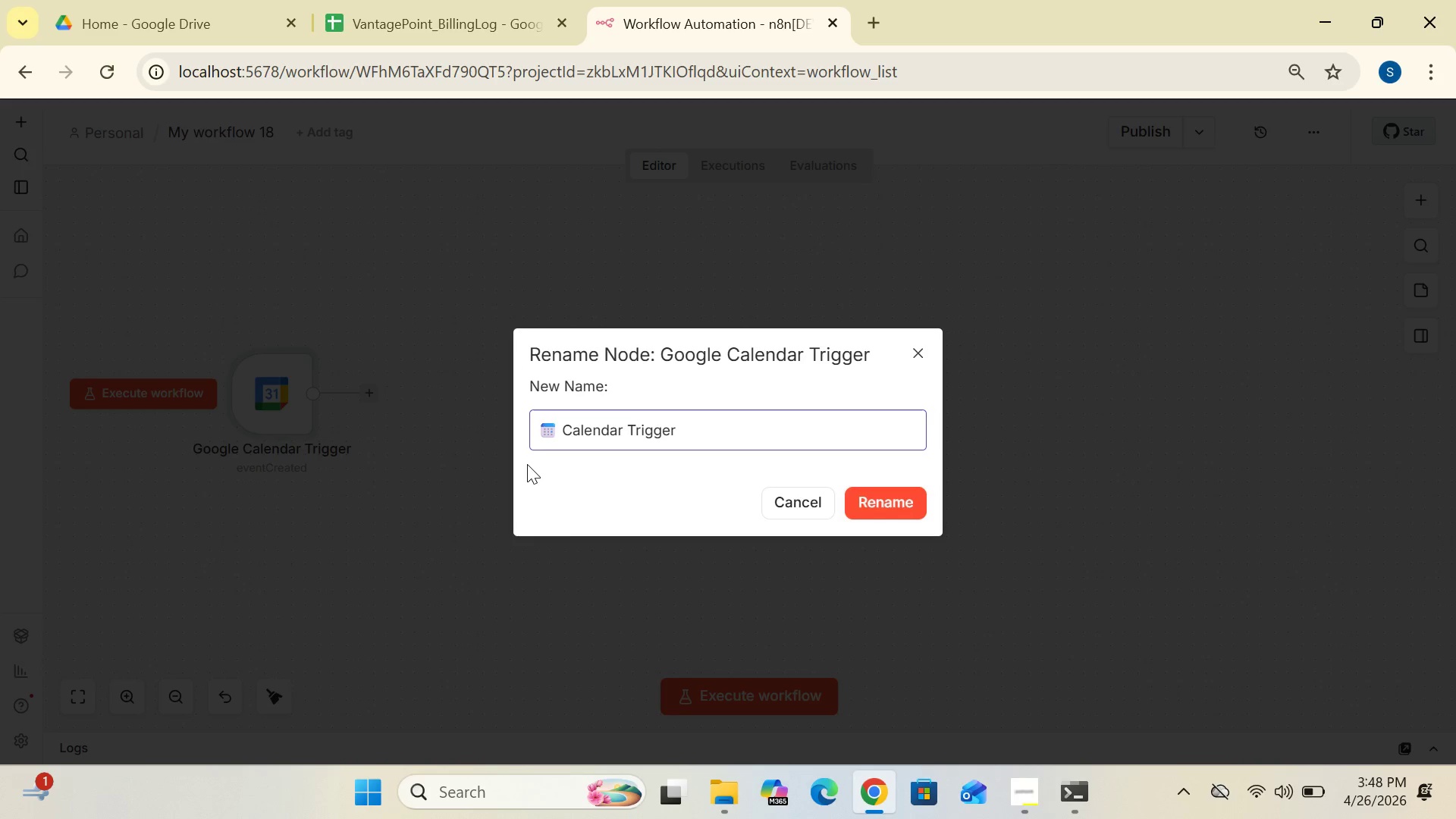 
type( new)
key(Backspace)
key(Backspace)
key(Backspace)
type(New)
 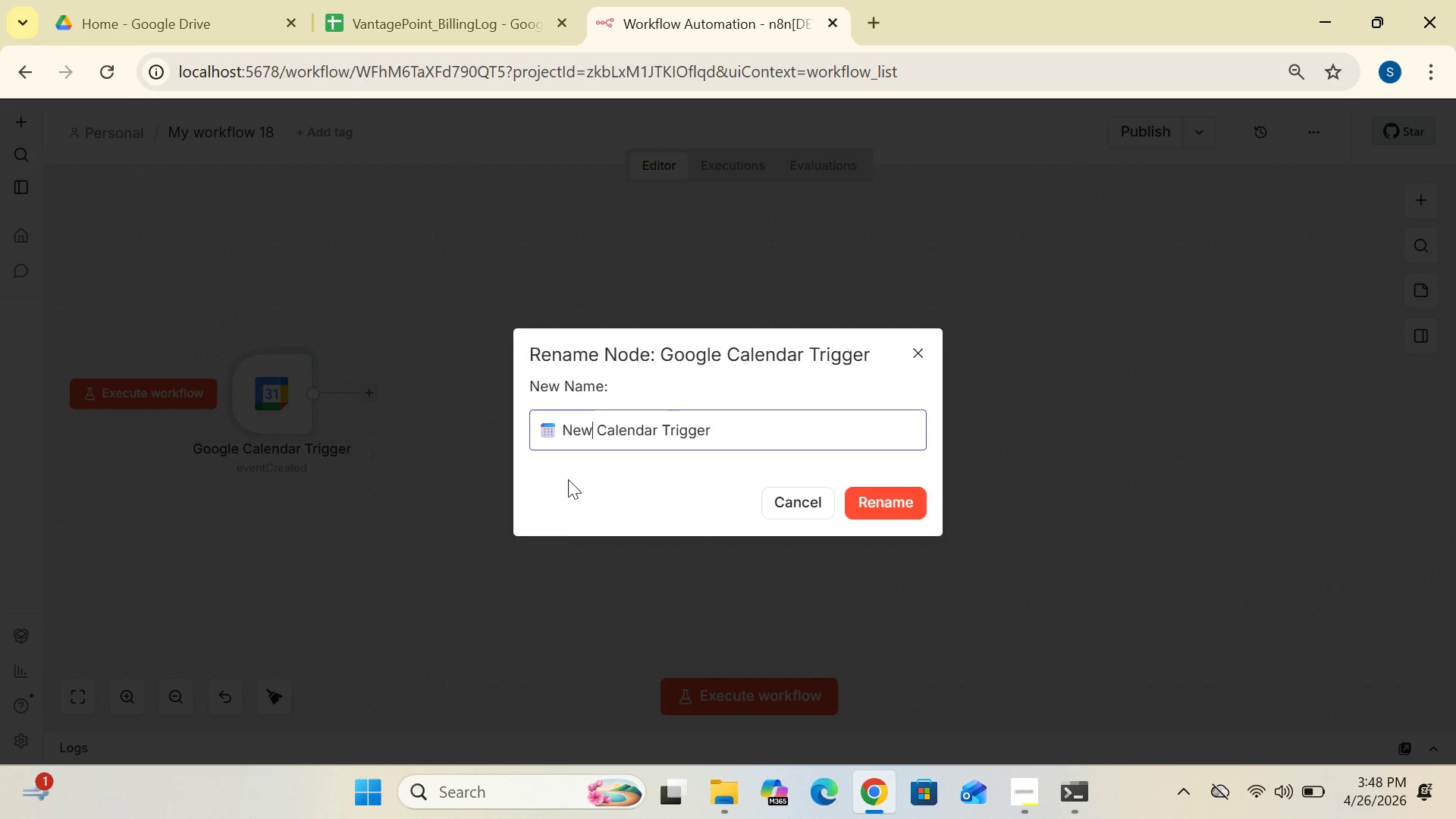 
wait(13.64)
 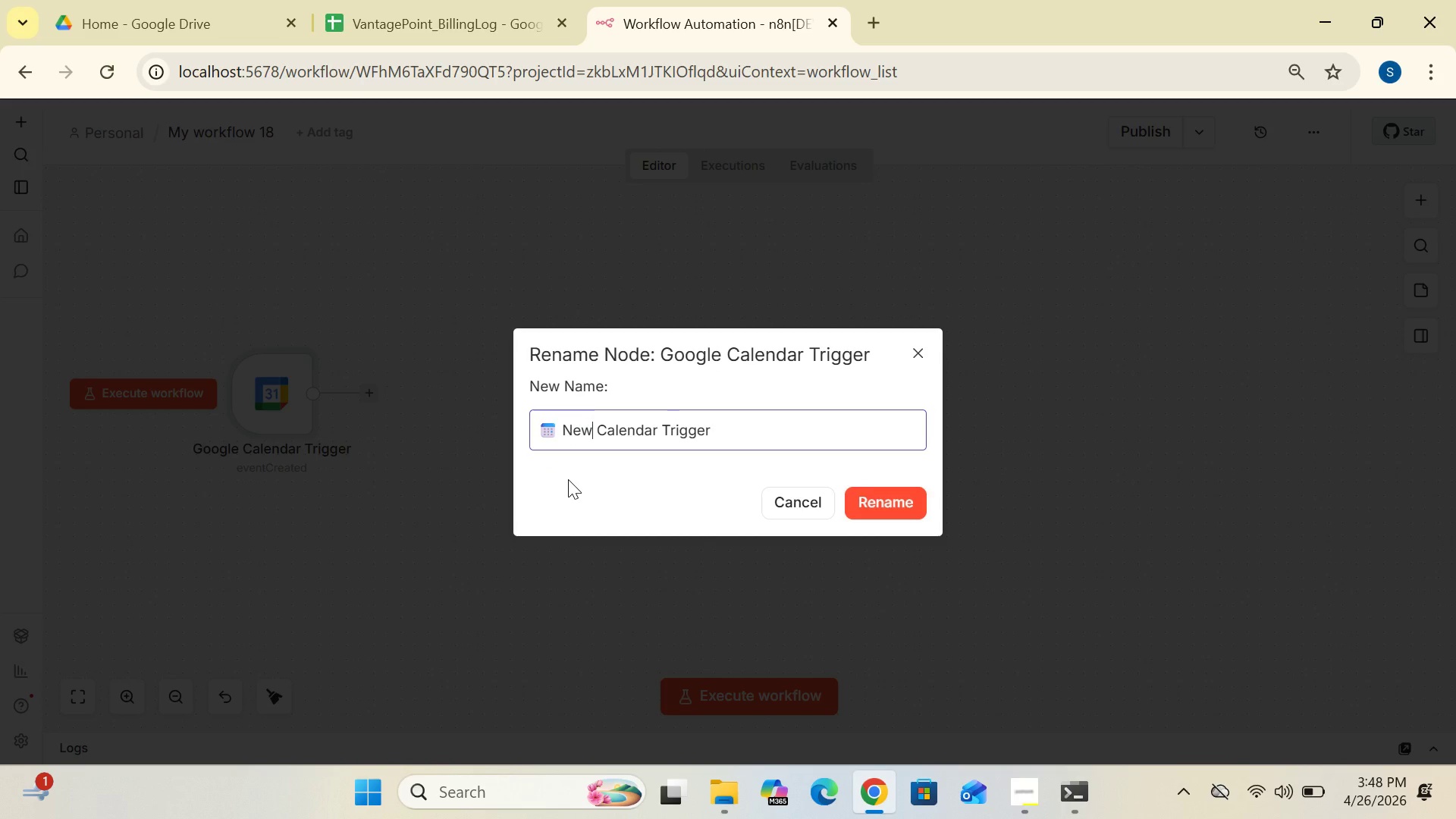 
left_click([713, 428])
 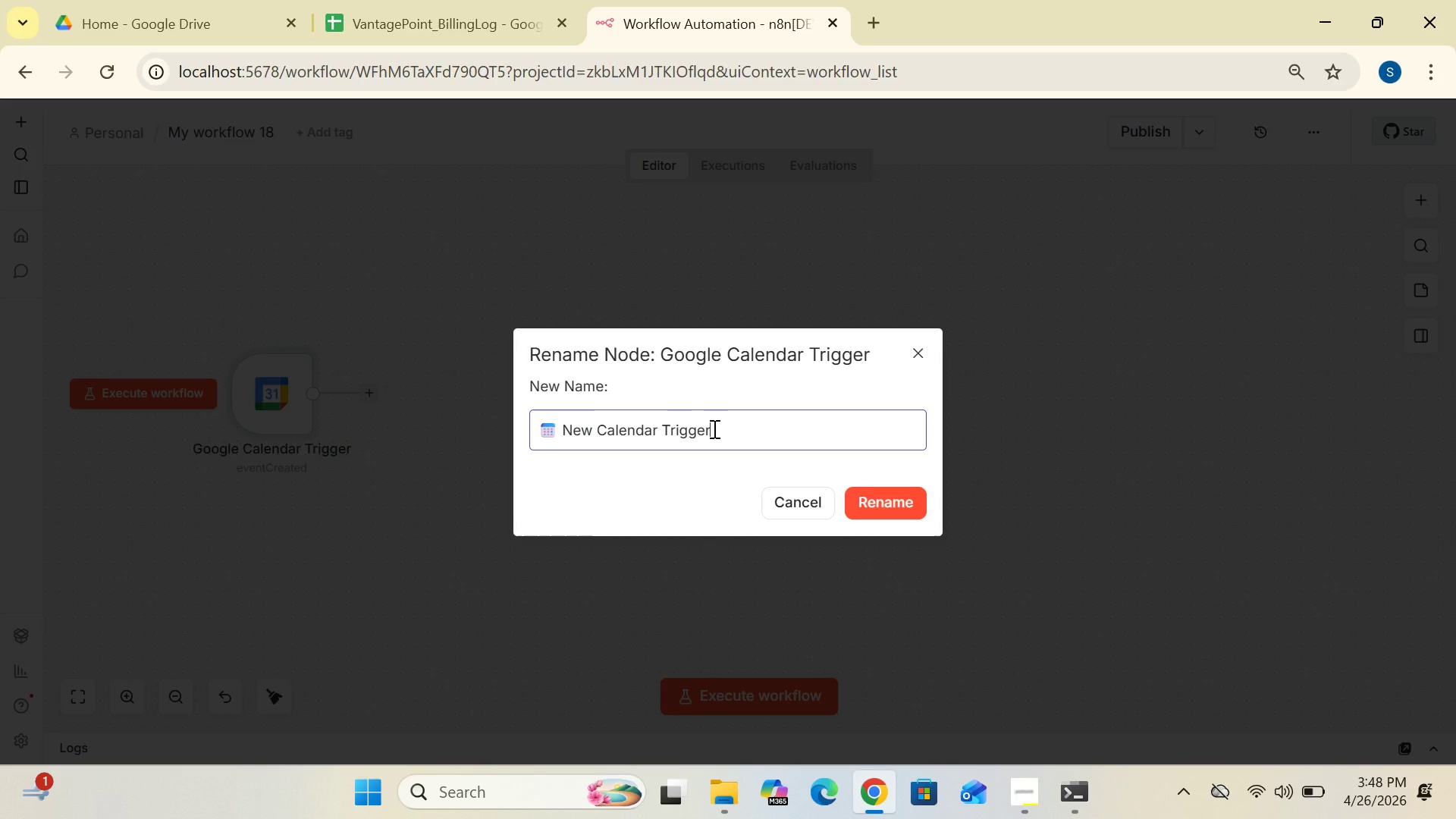 
key(Backspace)
key(Backspace)
key(Backspace)
key(Backspace)
key(Backspace)
key(Backspace)
key(Backspace)
type(event)
 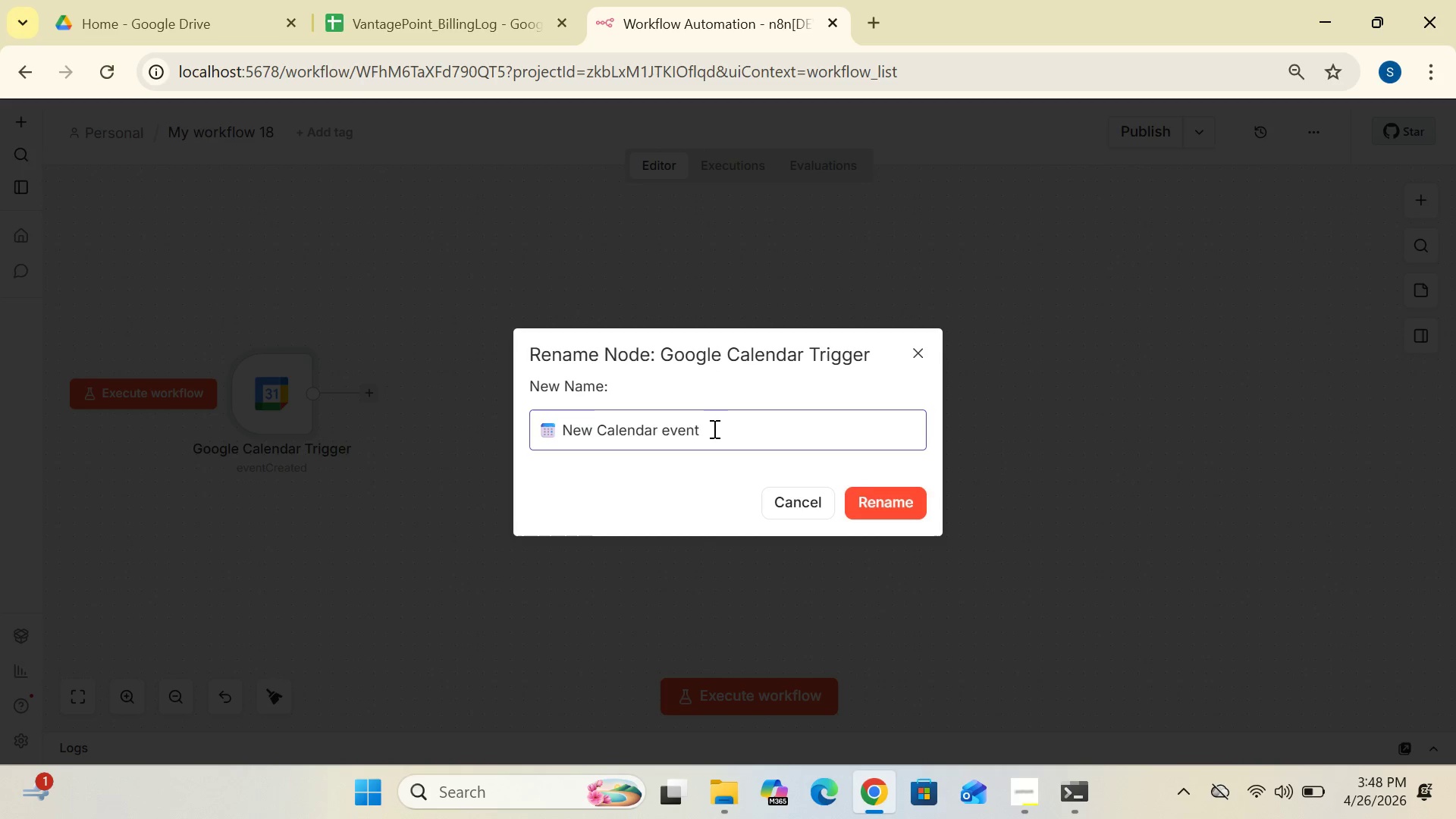 
wait(5.59)
 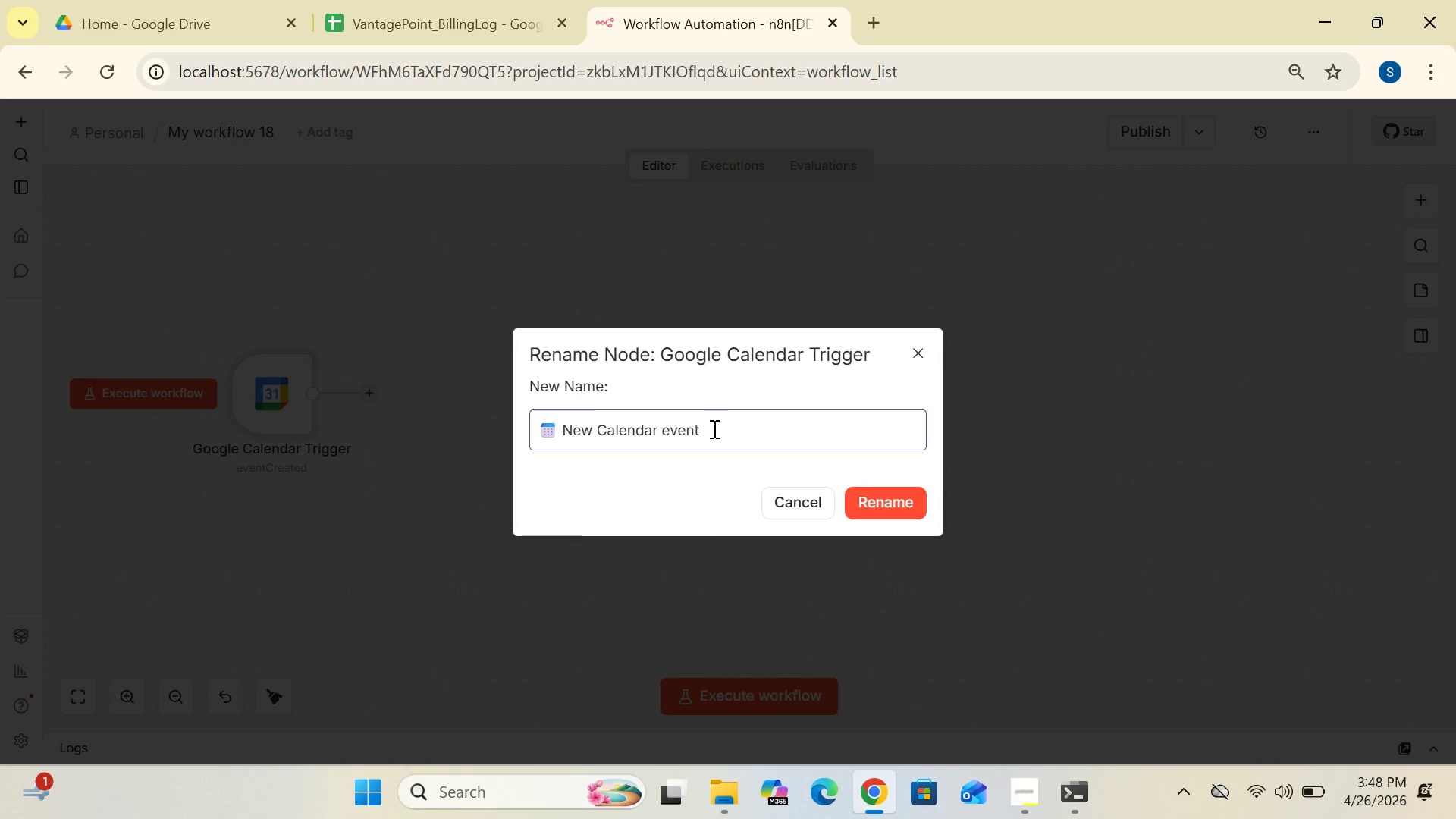 
left_click([670, 429])
 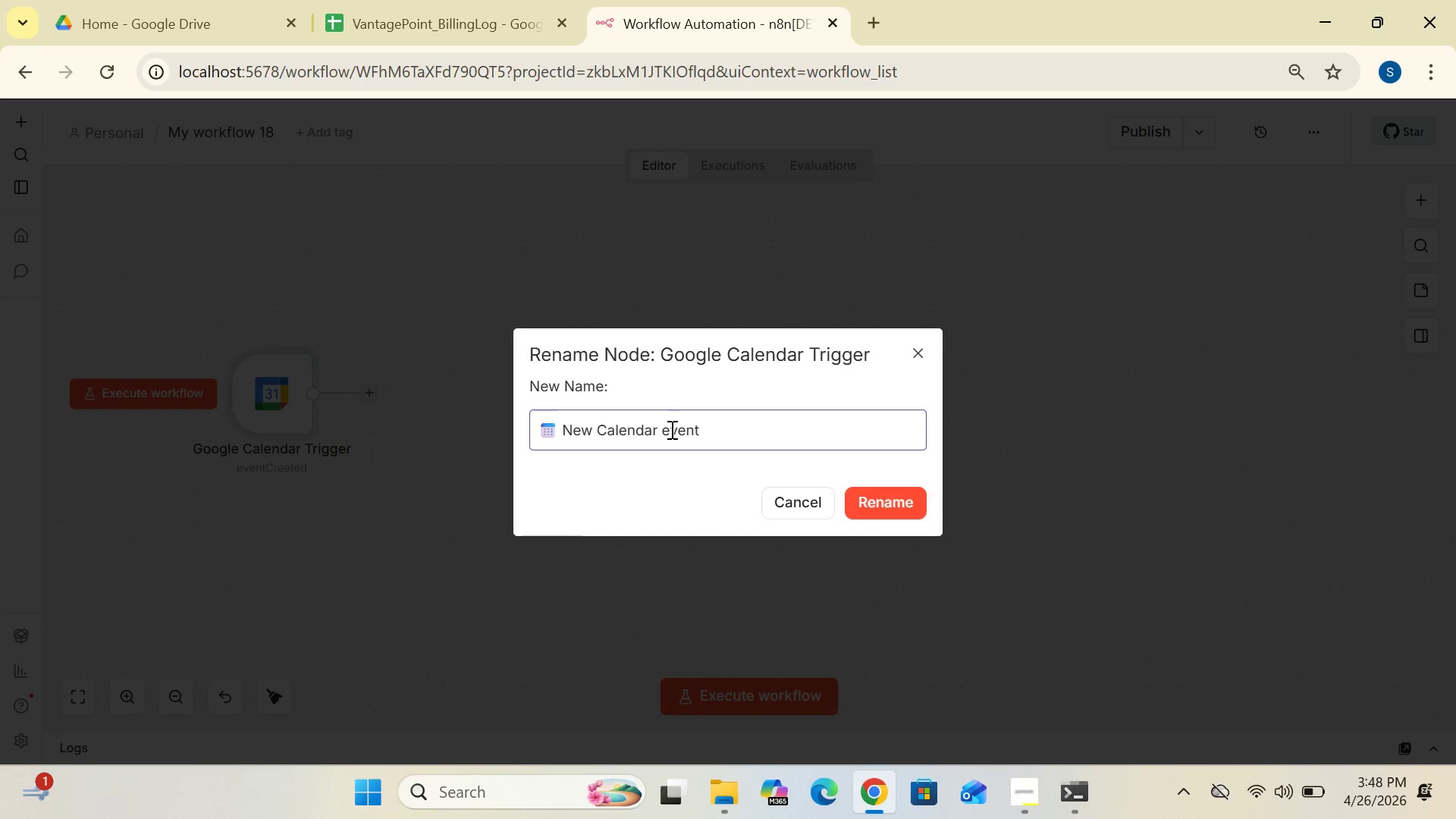 
key(Backspace)
 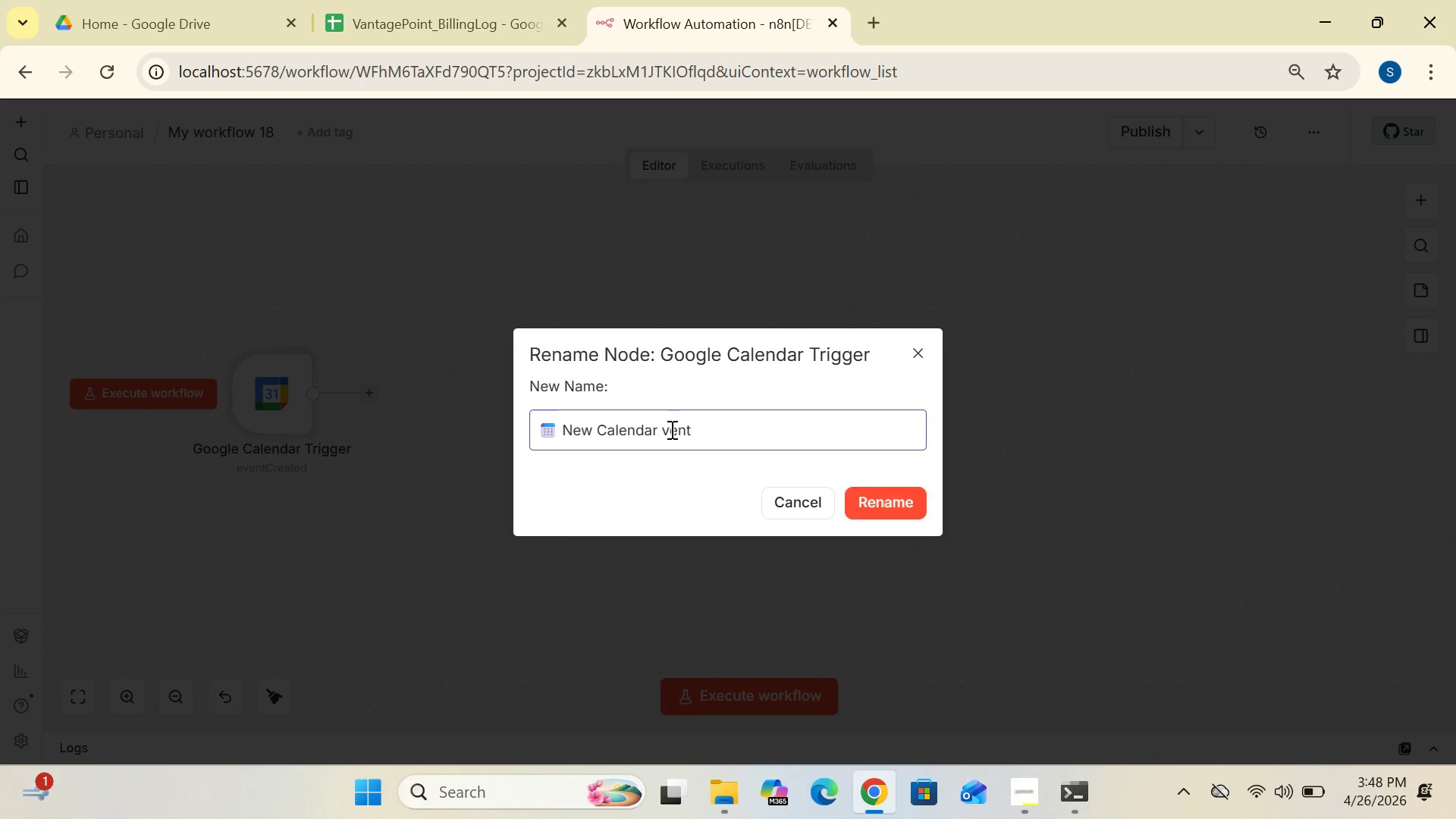 
key(CapsLock)
 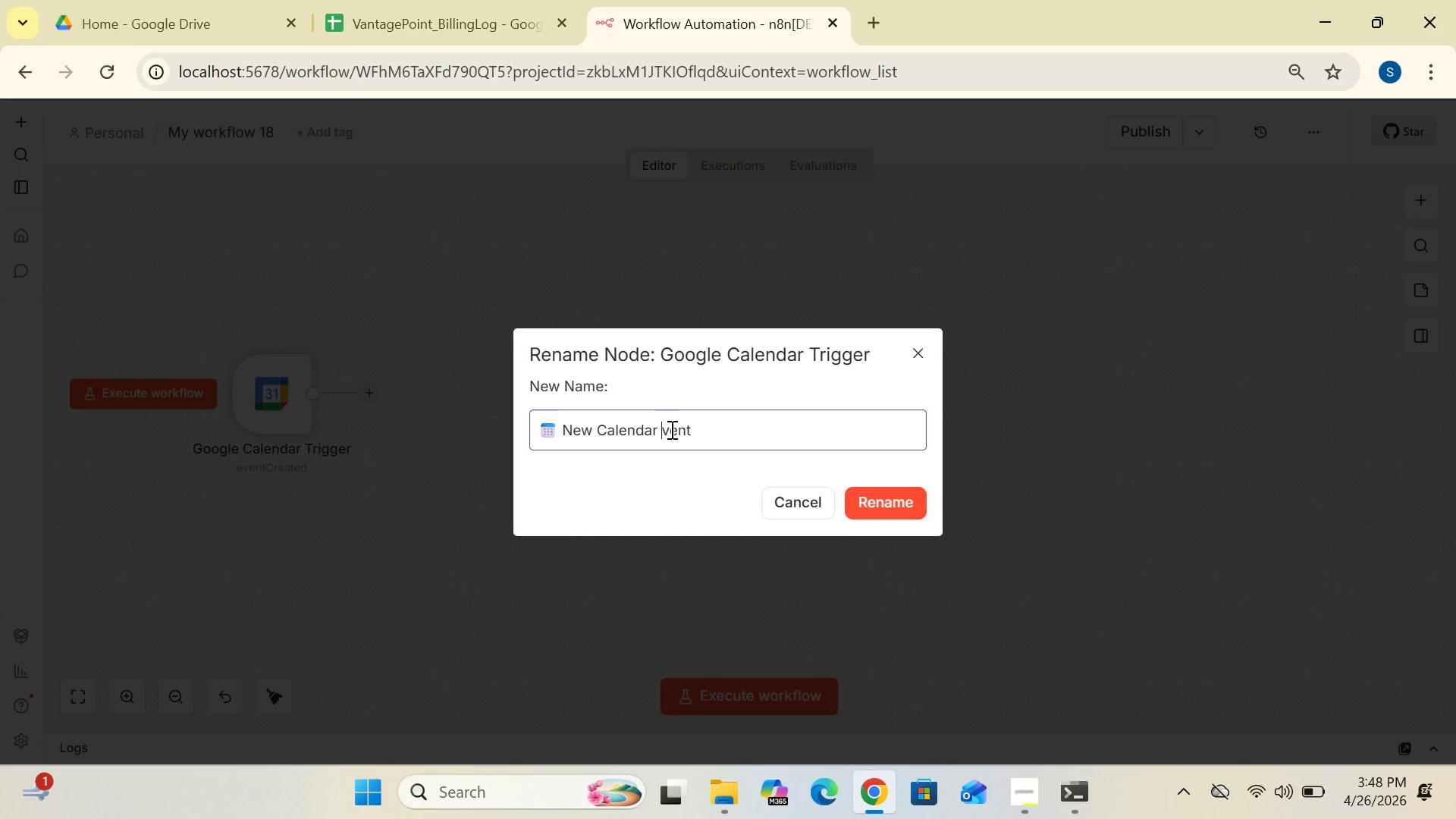 
key(E)
 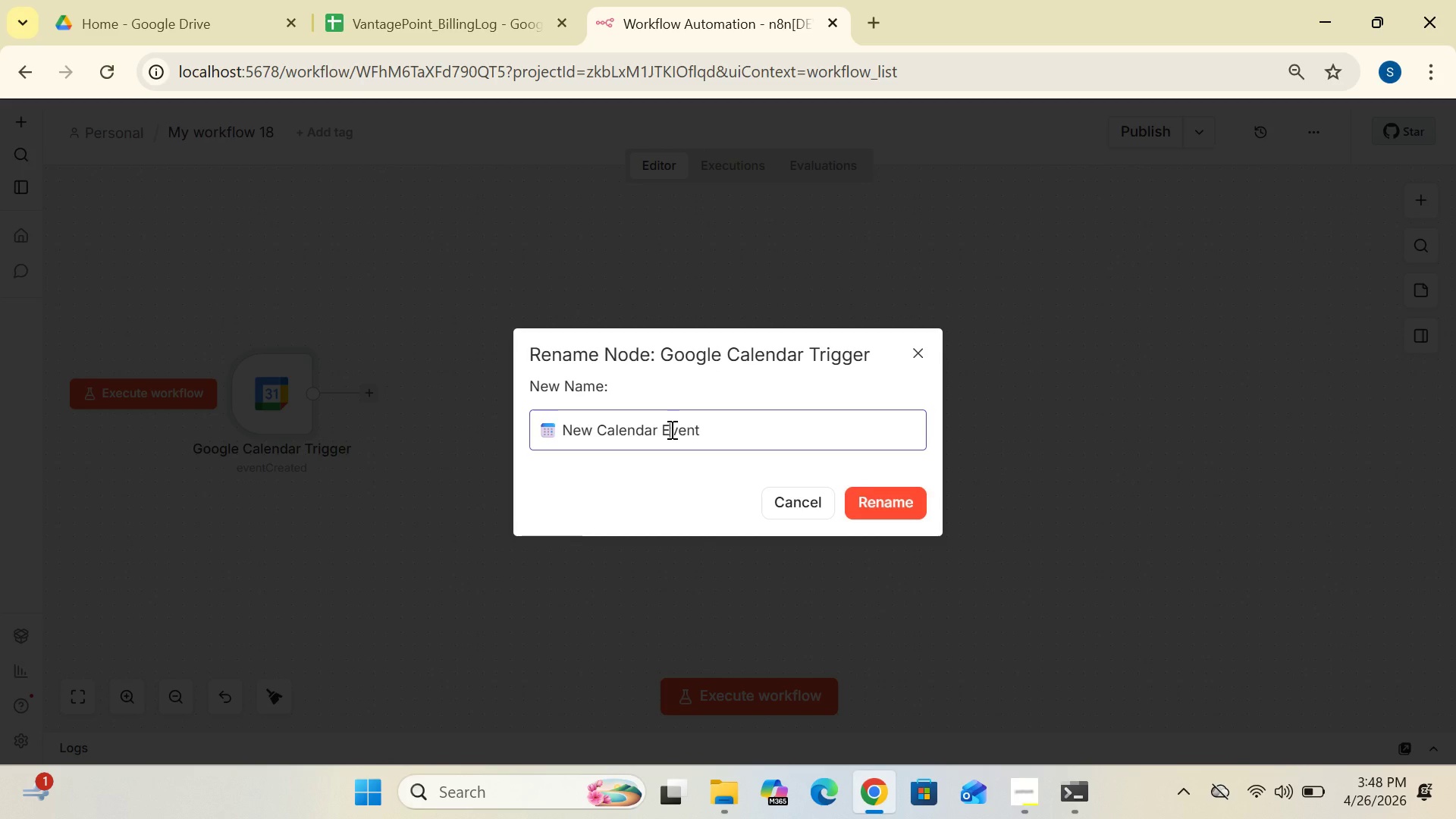 
key(CapsLock)
 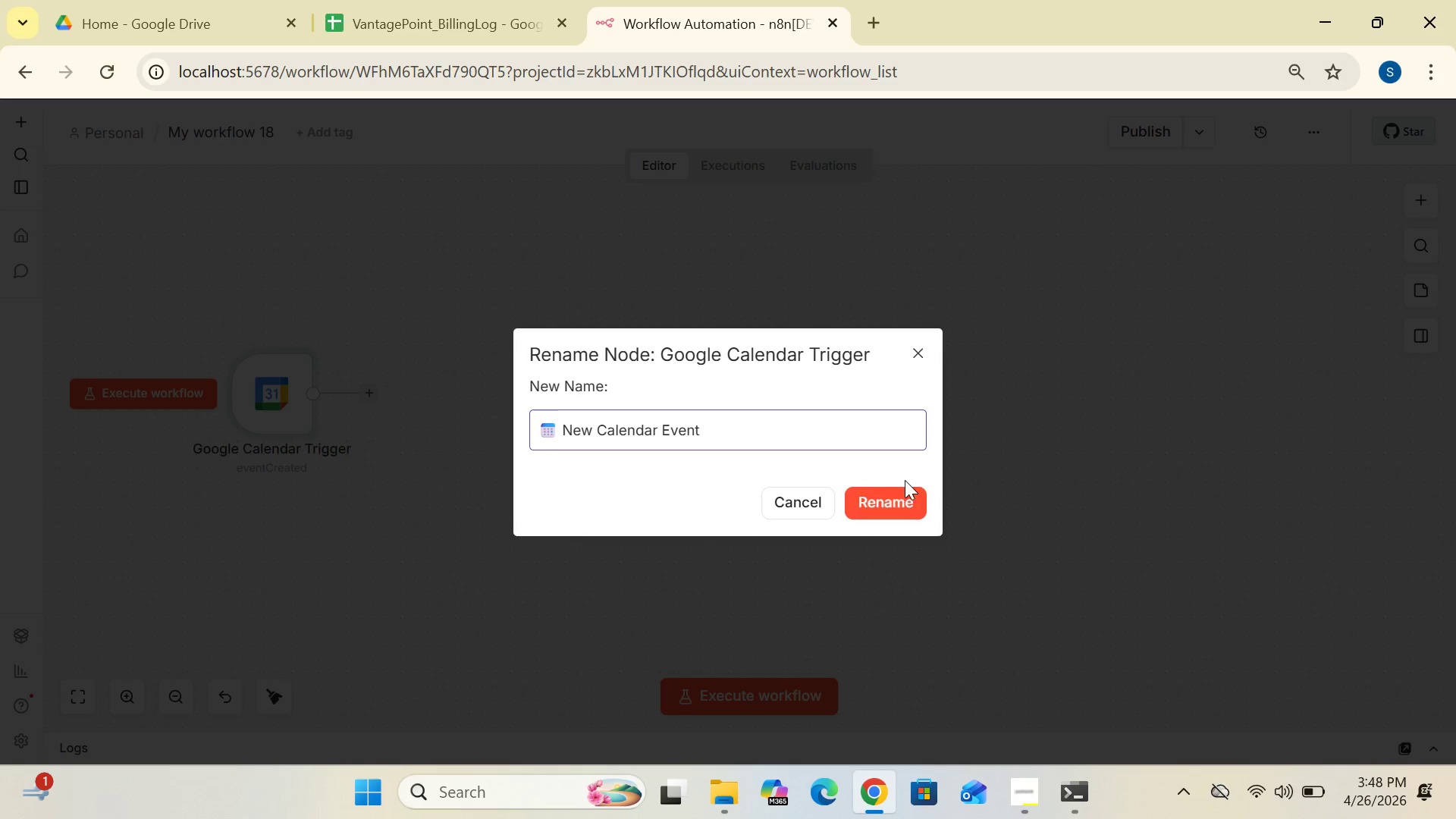 
left_click([894, 493])
 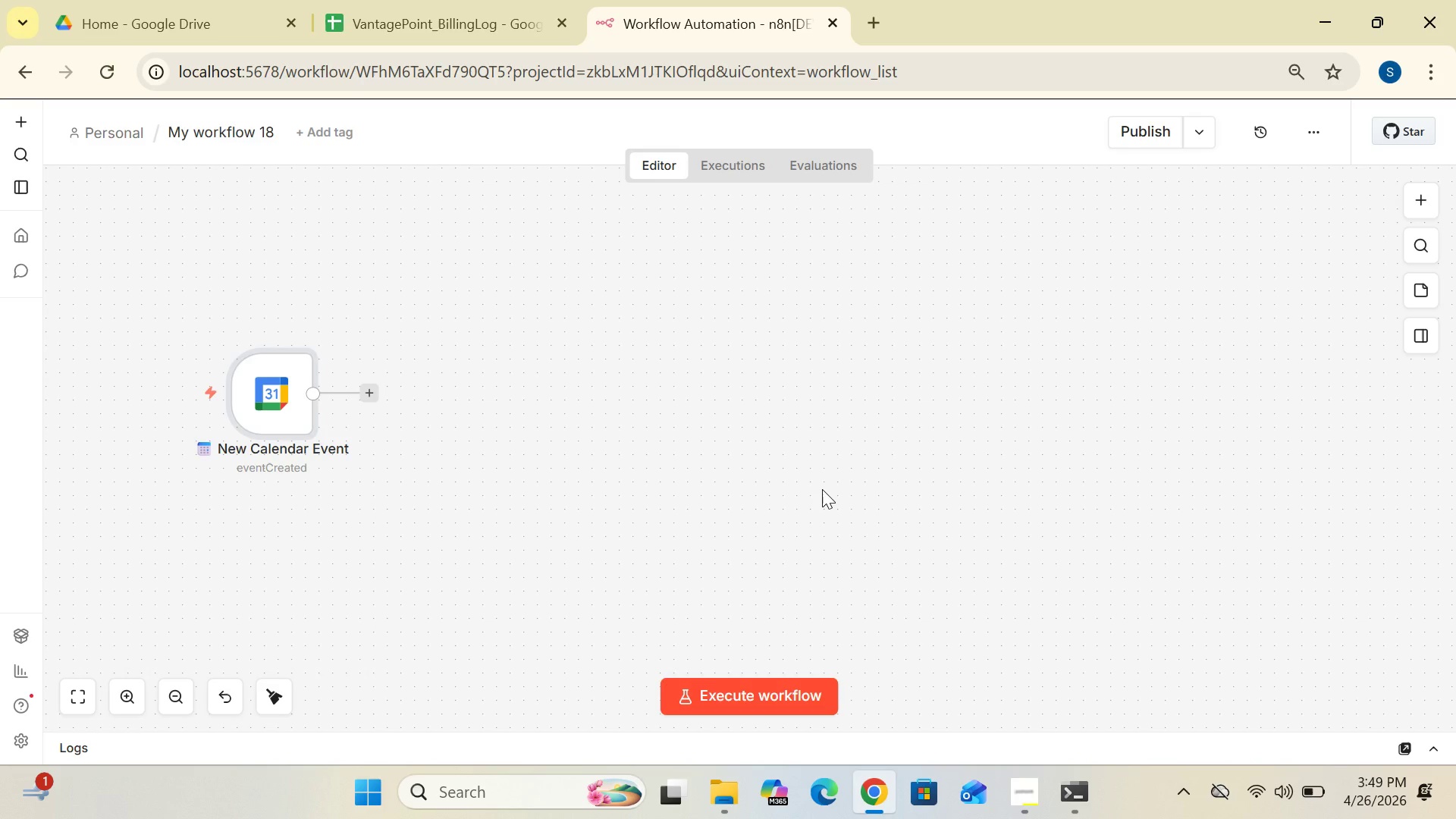 
wait(8.19)
 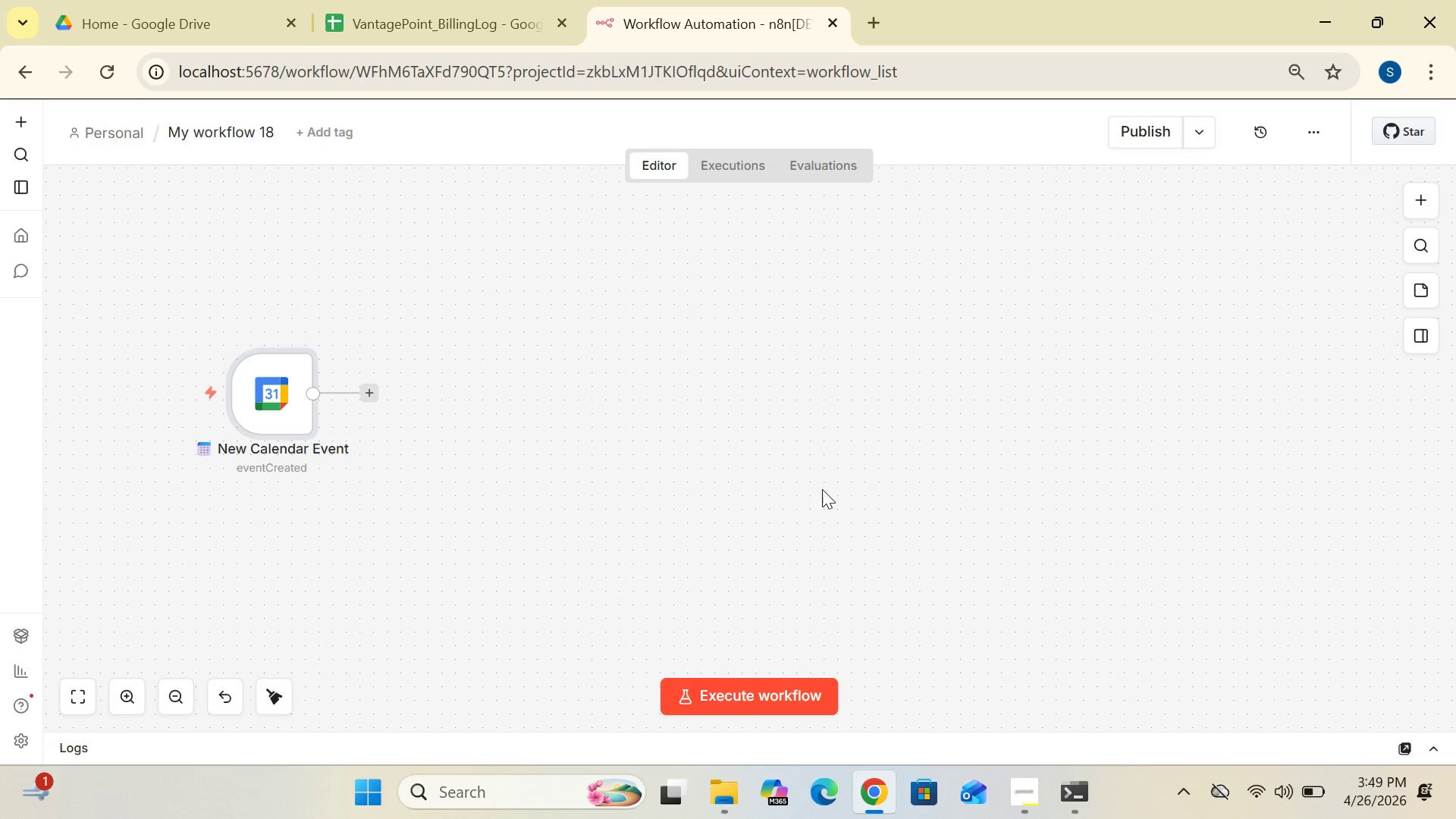 
left_click([363, 385])
 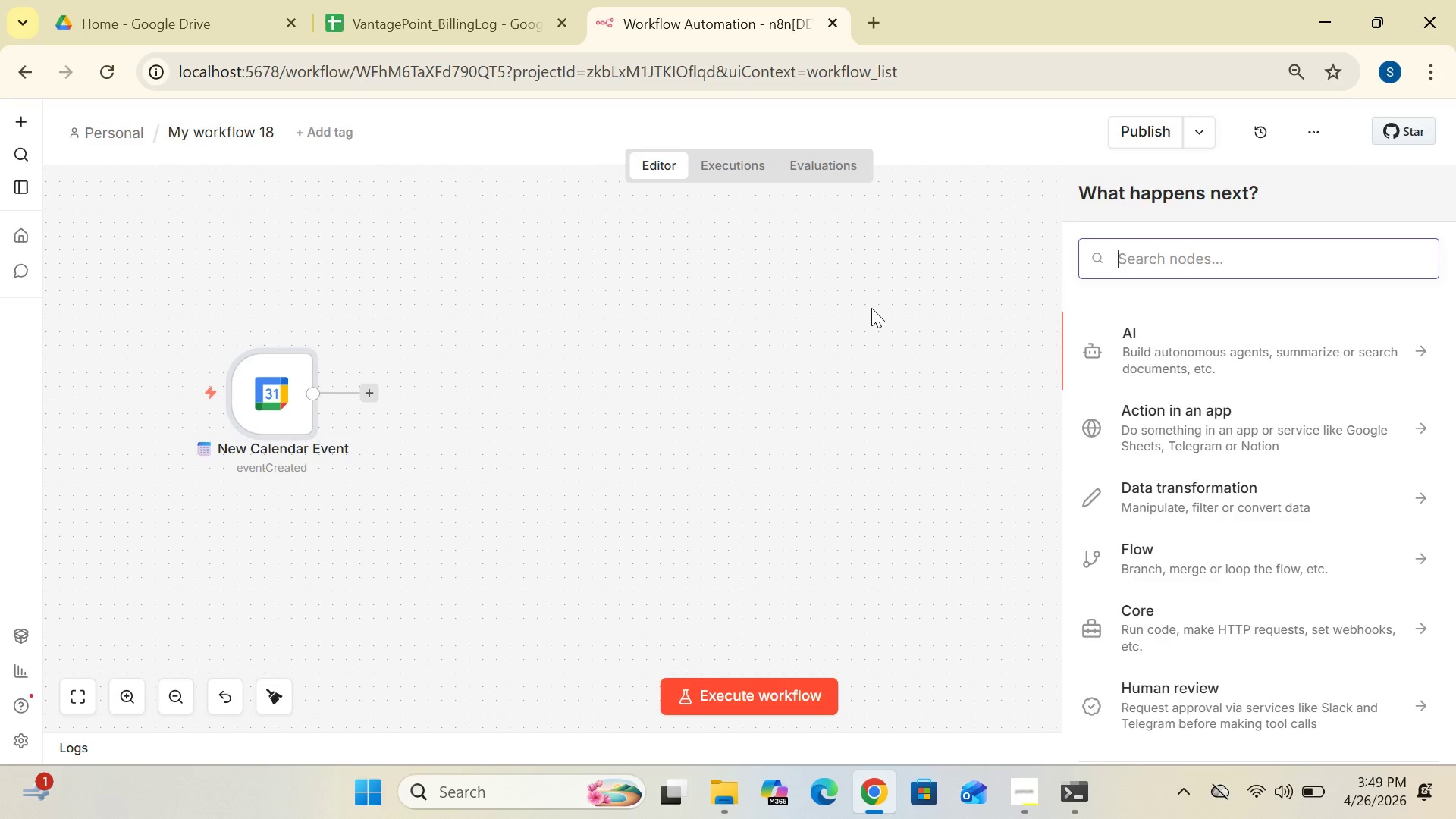 
wait(6.3)
 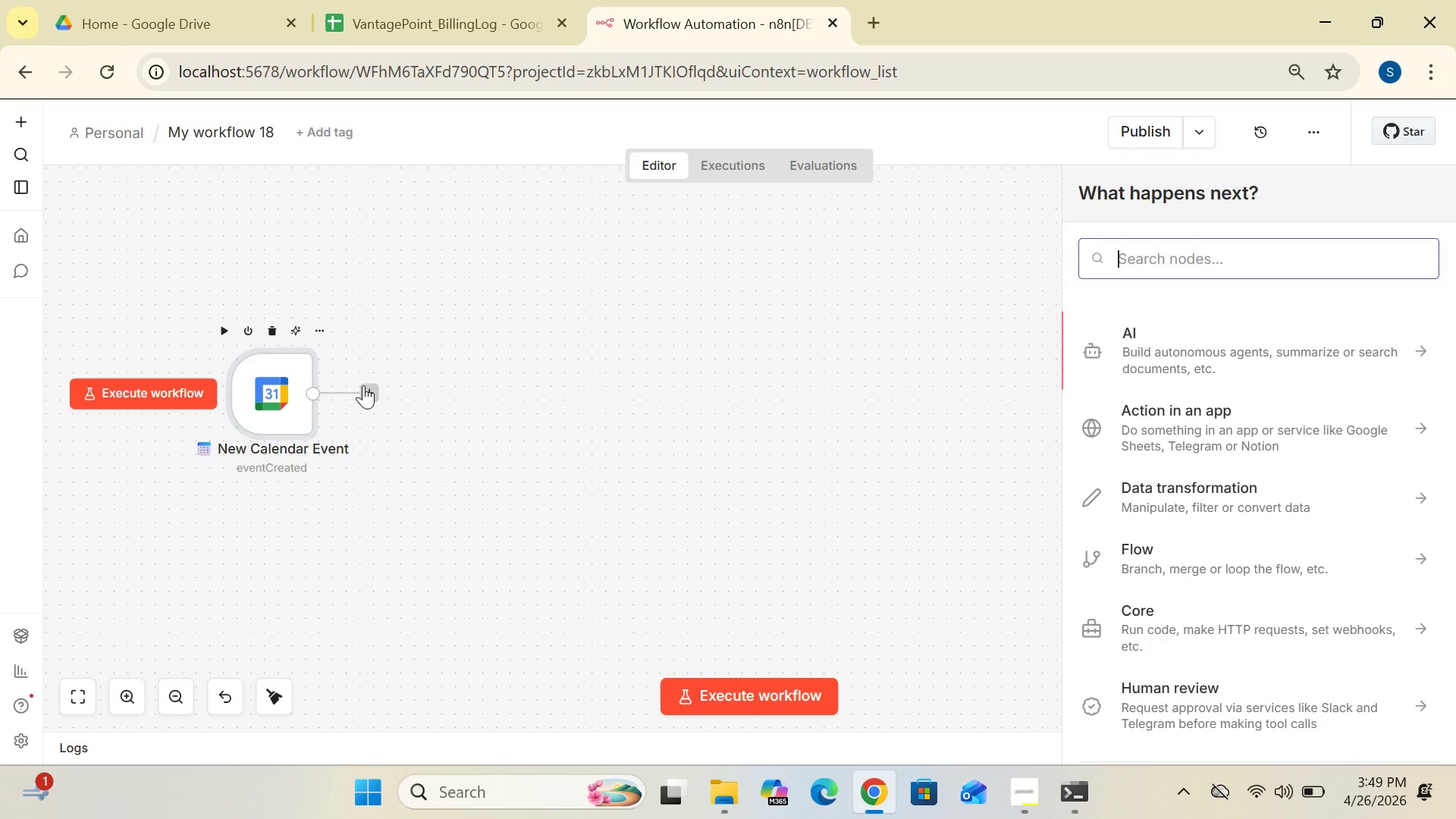 
type(edit)
 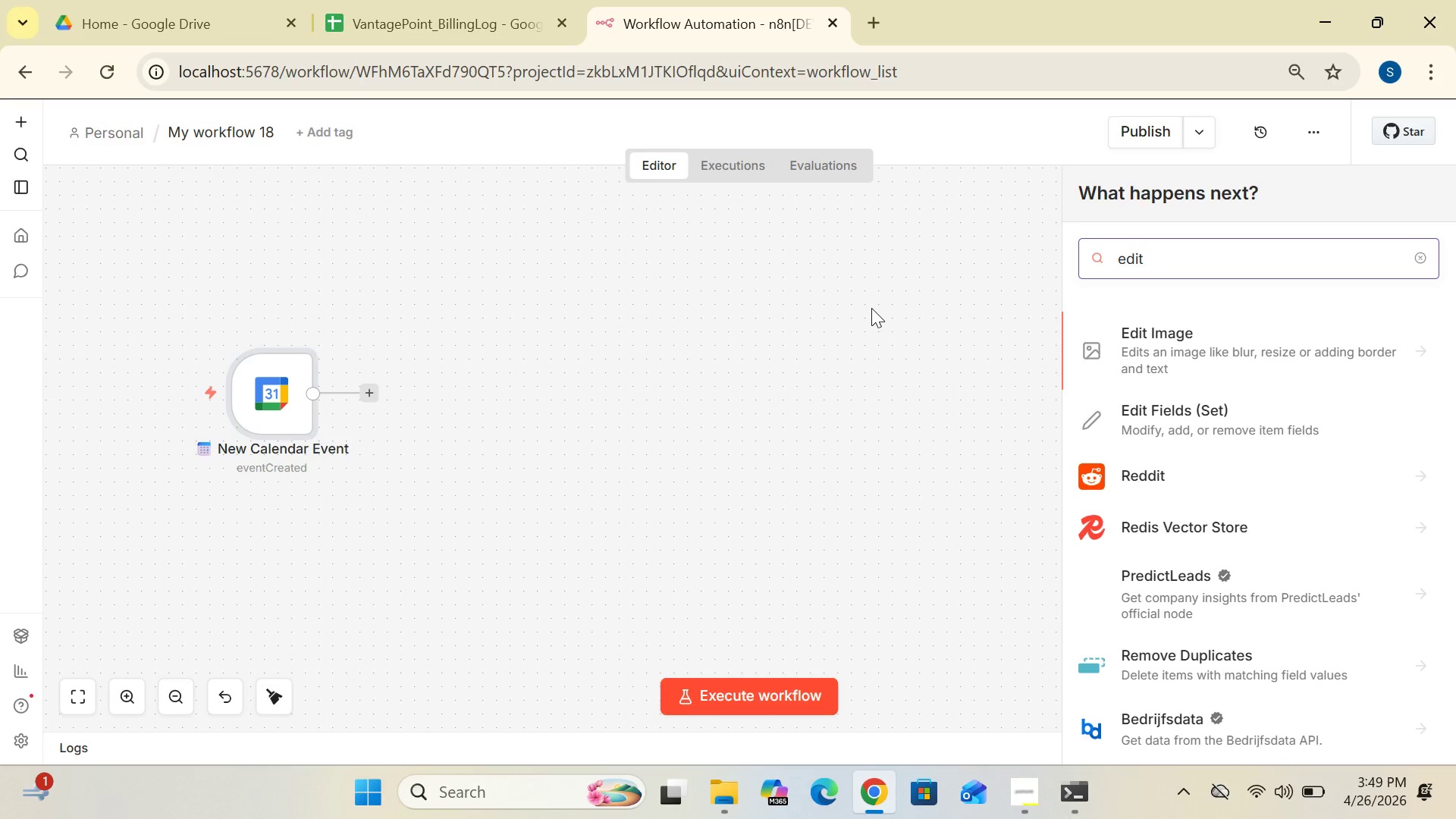 
wait(12.28)
 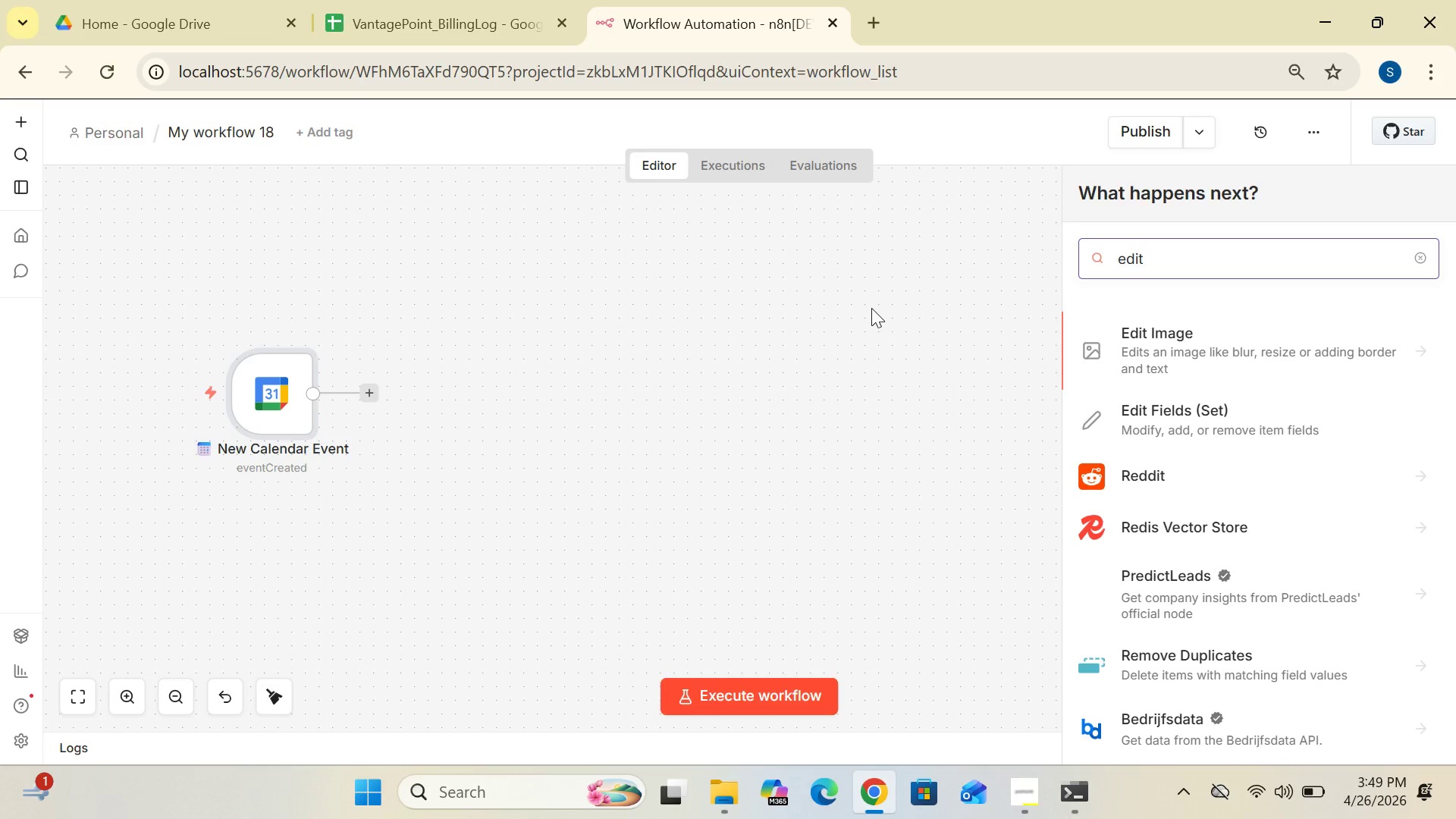 
left_click([1170, 410])
 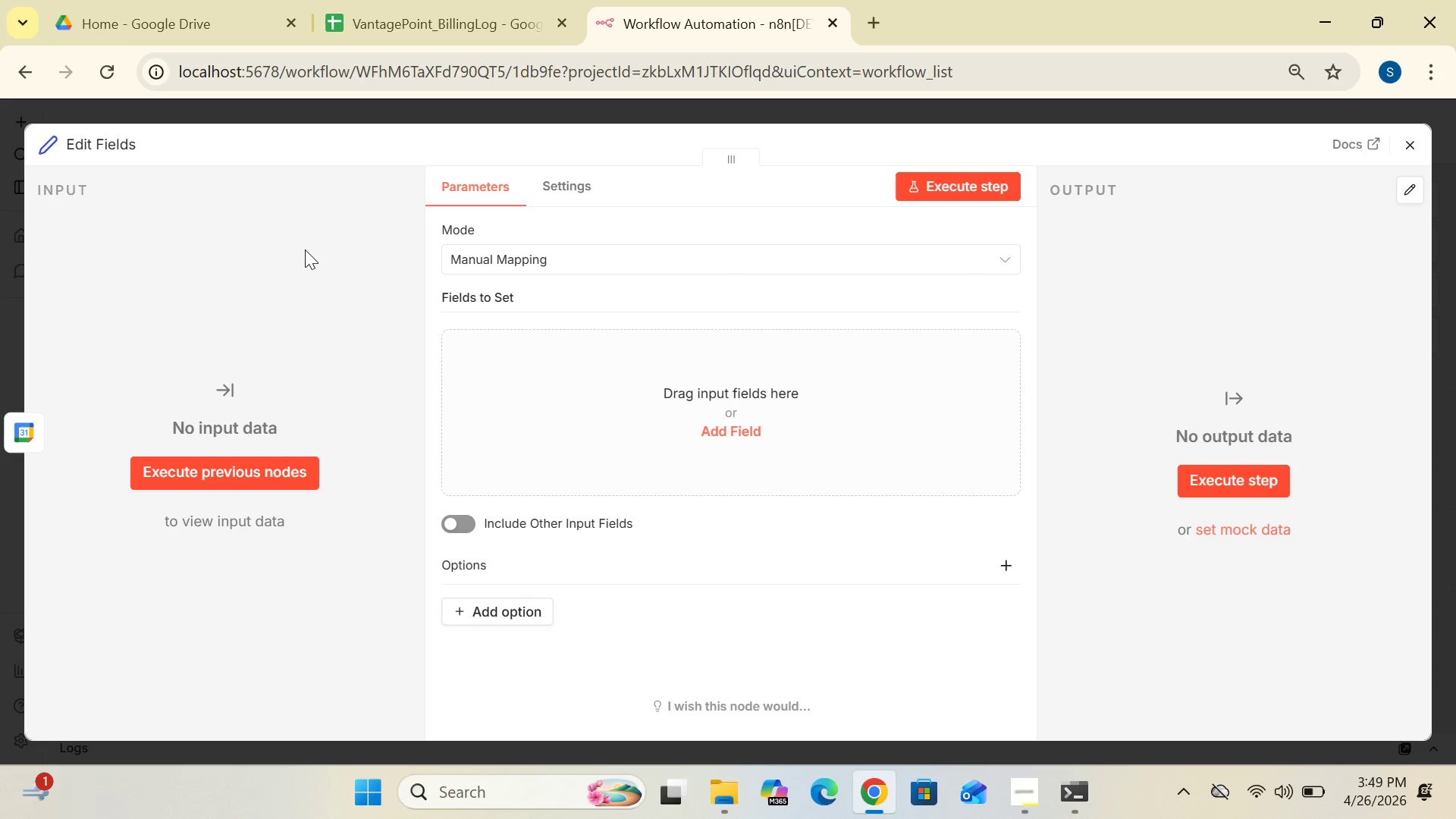 
wait(23.72)
 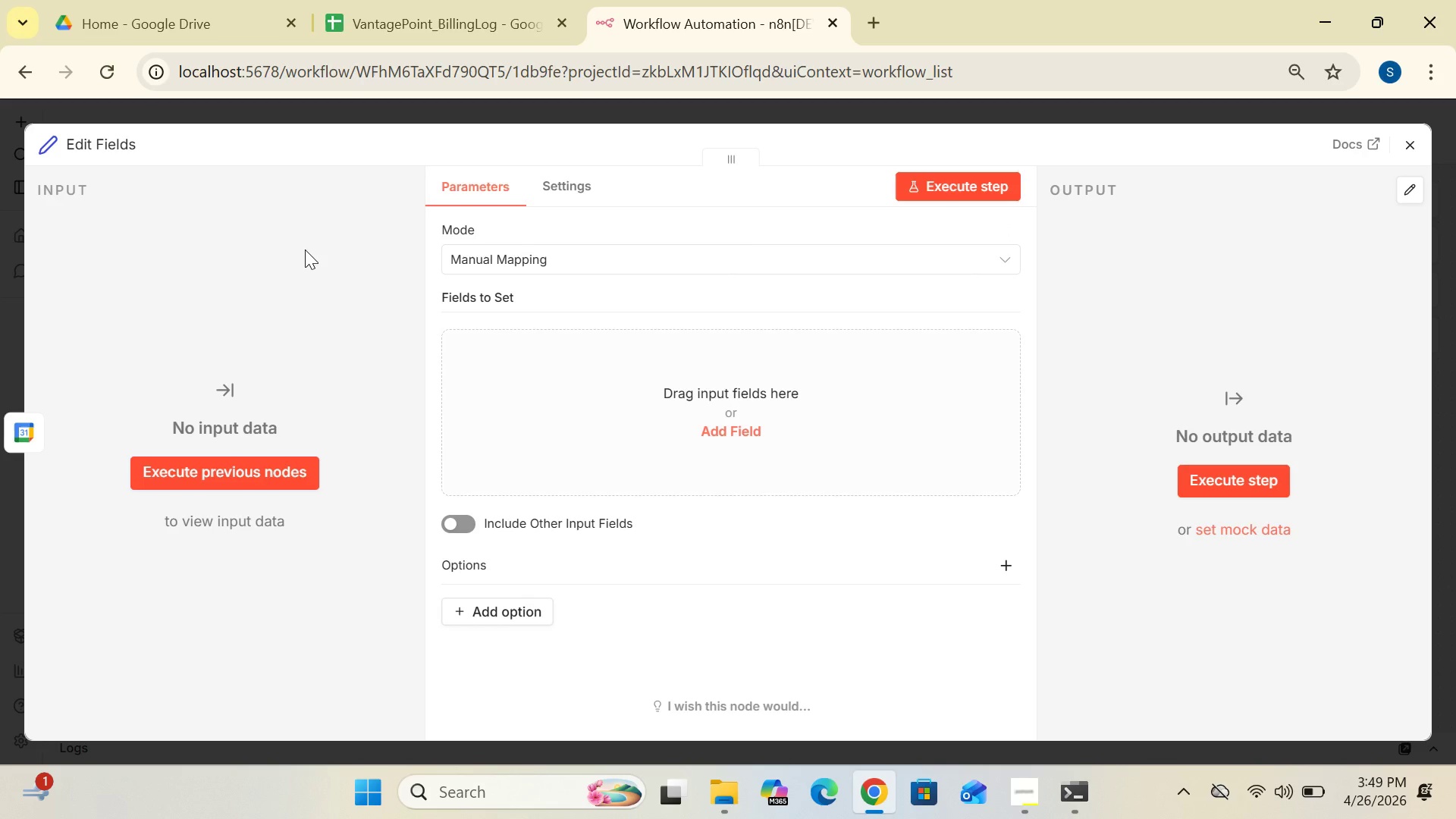 
left_click([127, 138])
 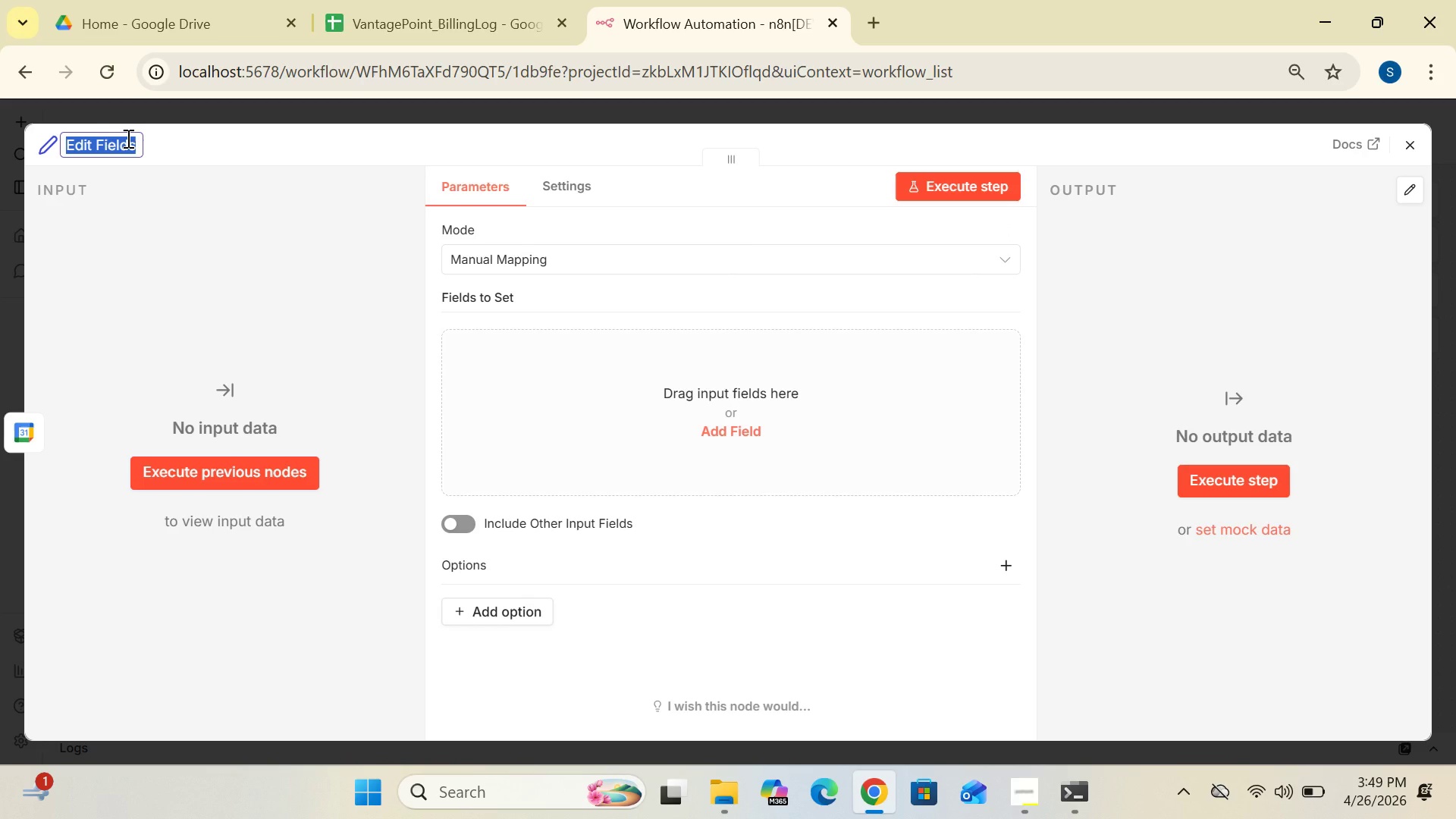 
key(Delete)
 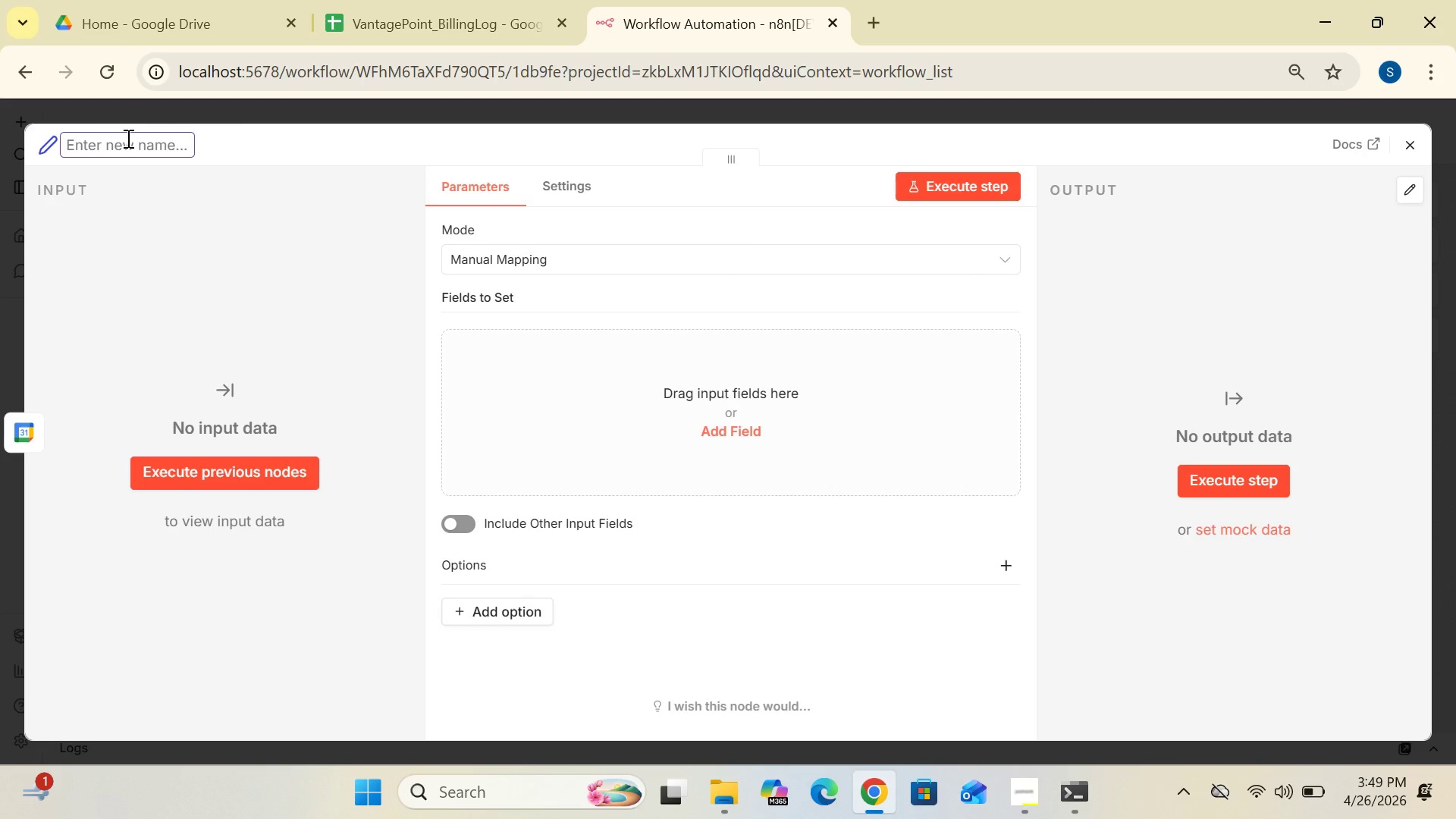 
type(Clean & Prepare Fields)
 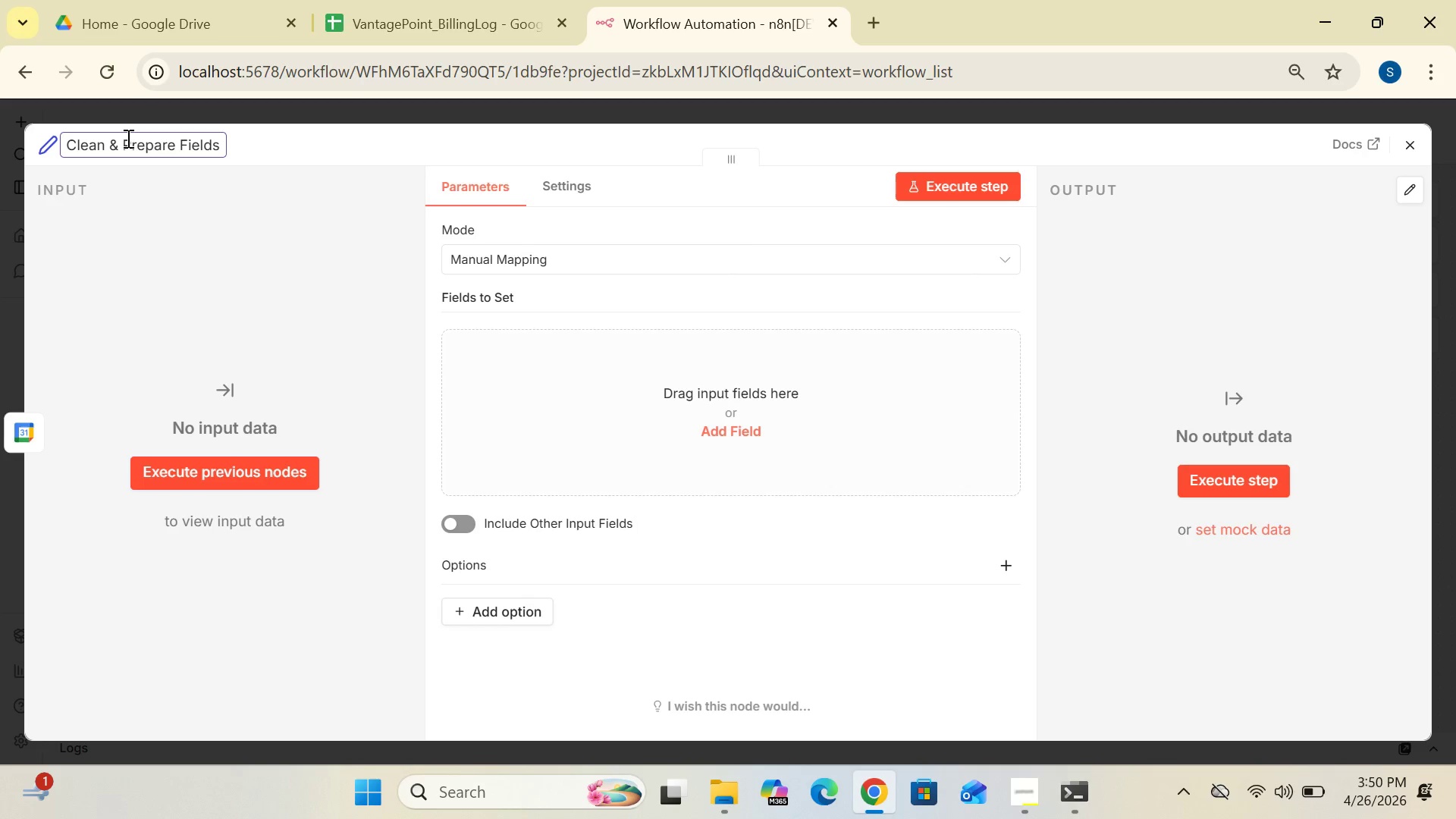 
key(Meta+Period)
 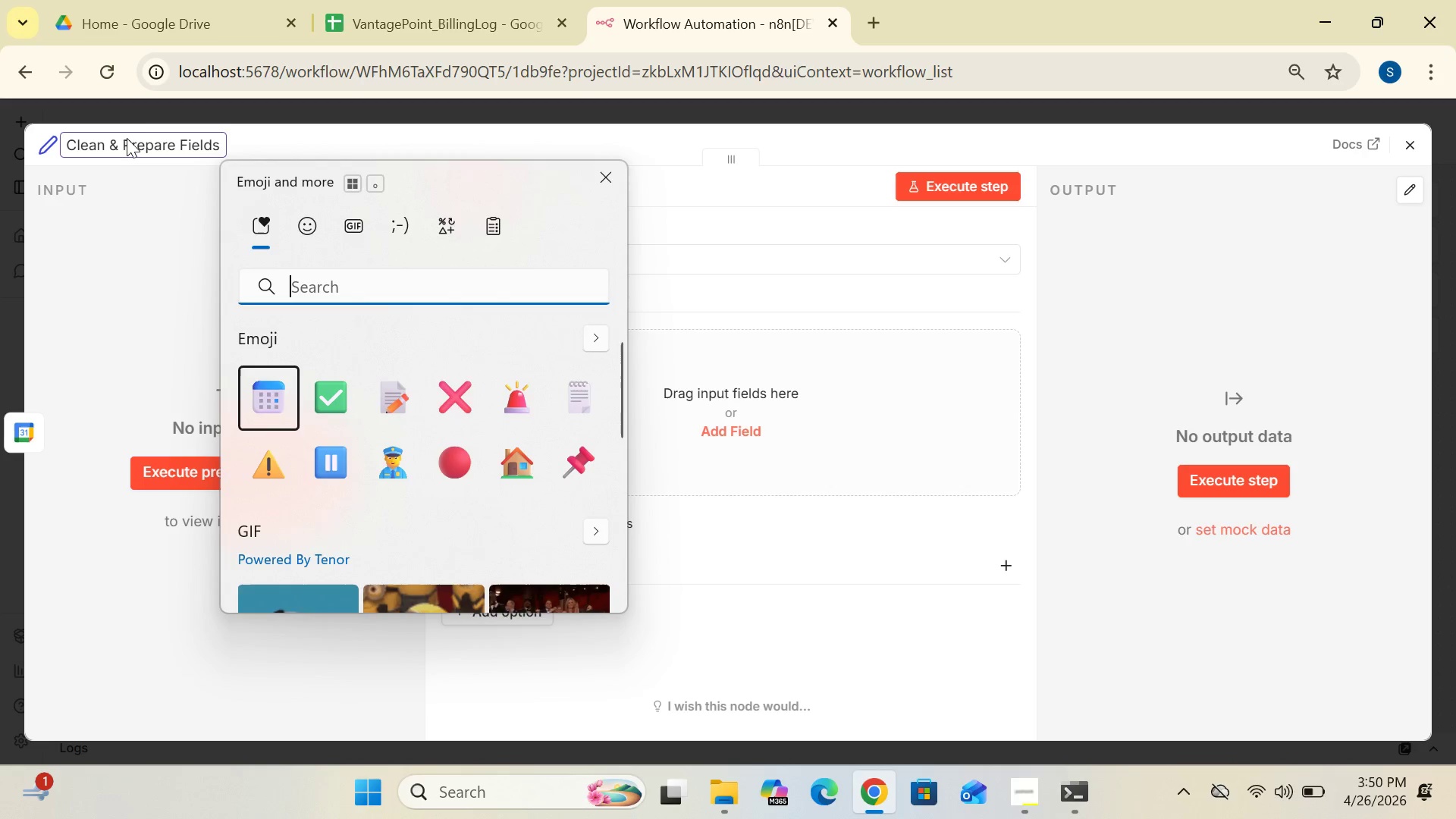 
type(clea)
 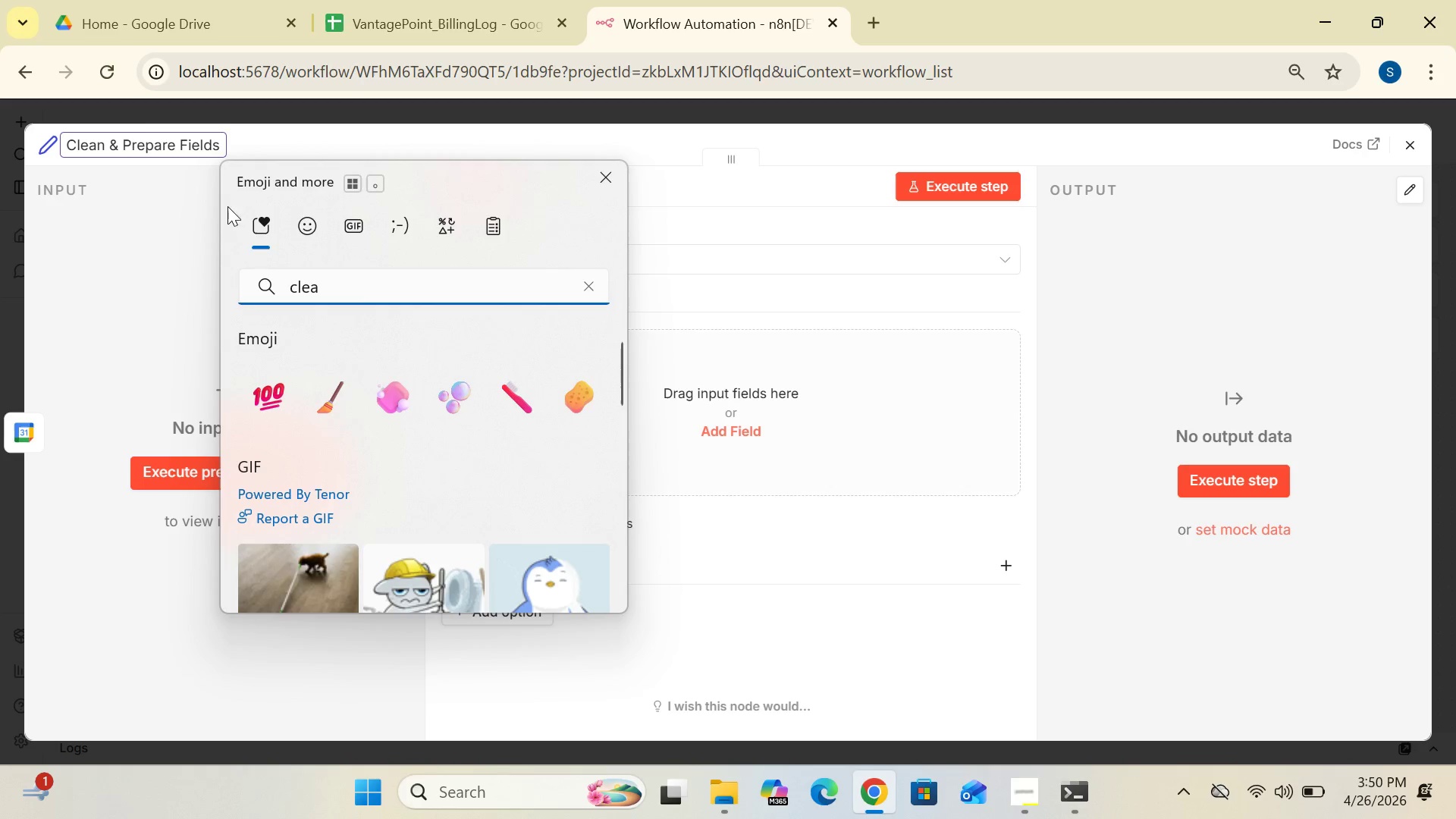 
mouse_move([316, 398])
 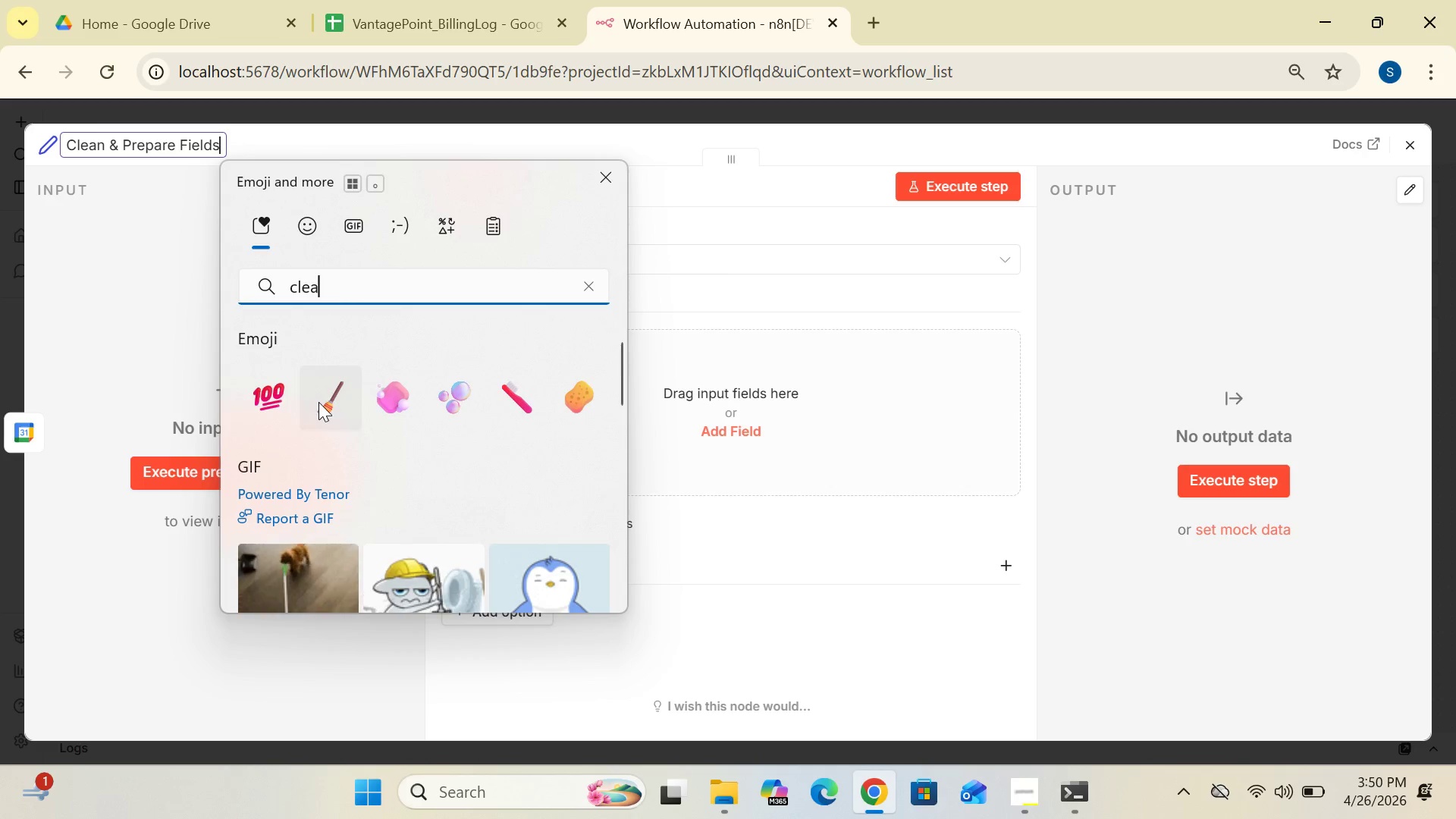 
left_click([318, 402])
 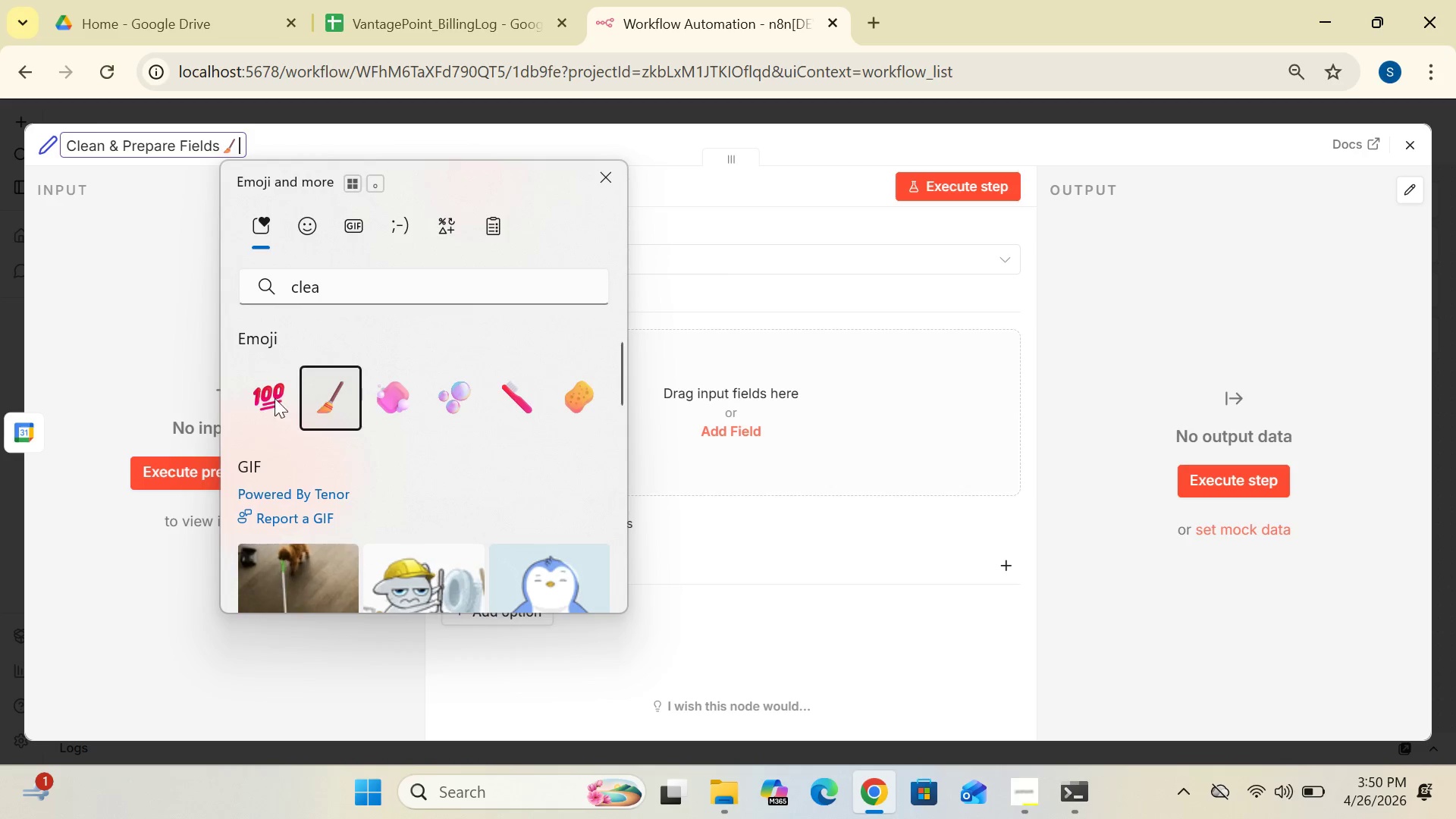 
left_click([146, 324])
 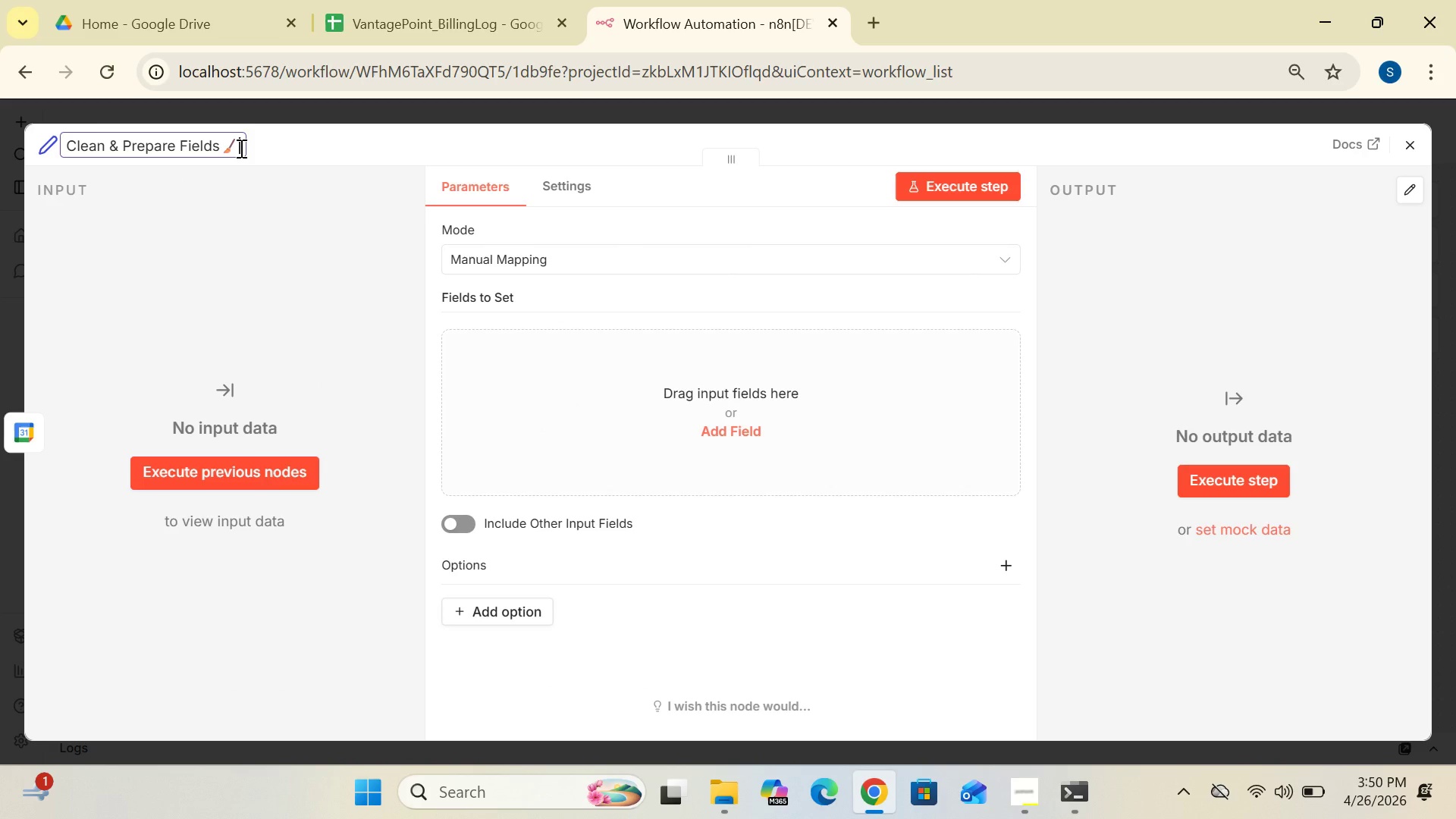 
left_click_drag(start_coordinate=[240, 148], to_coordinate=[221, 149])
 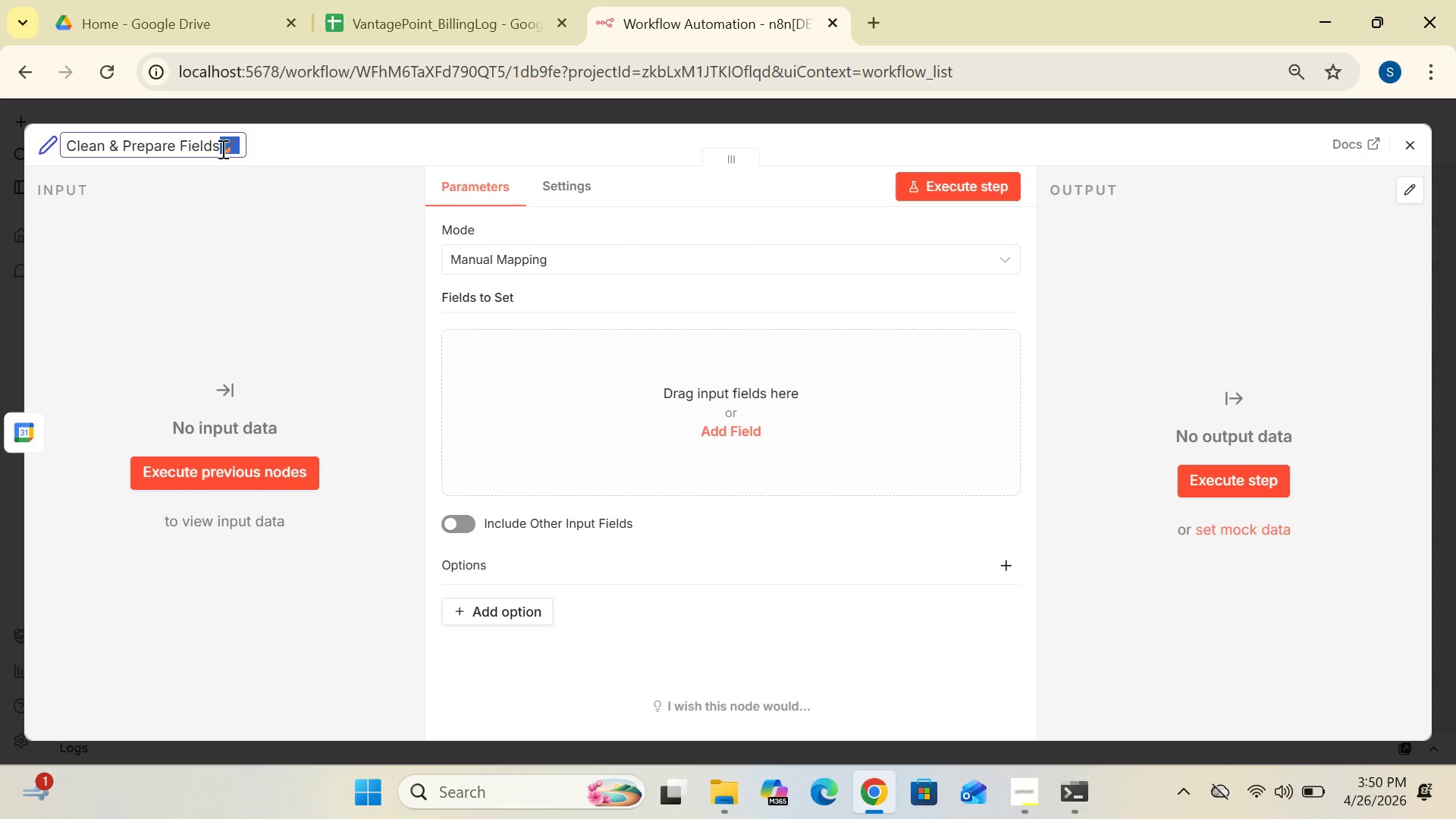 
hold_key(key=ControlLeft, duration=0.7)
 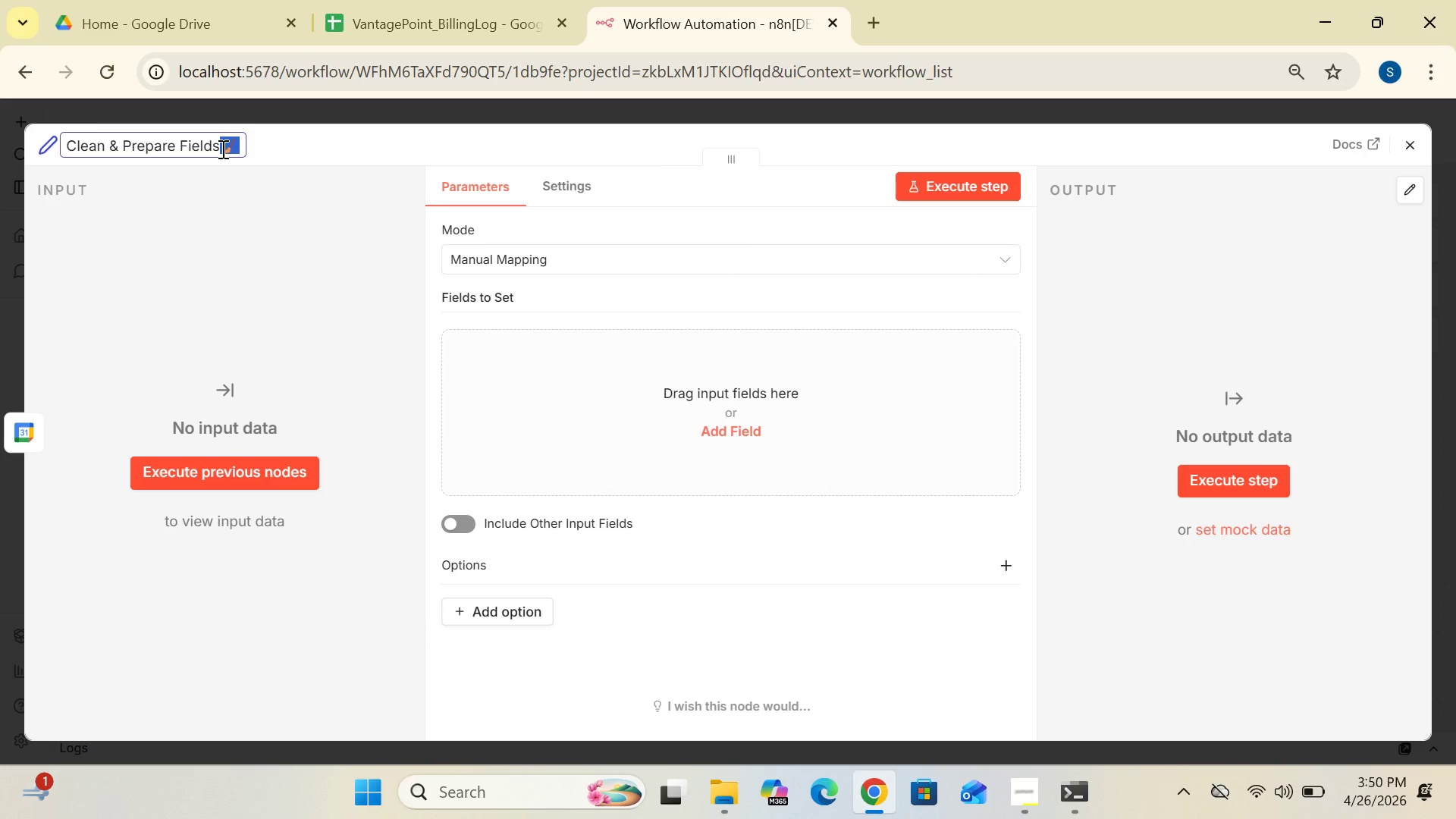 
hold_key(key=C, duration=0.33)
 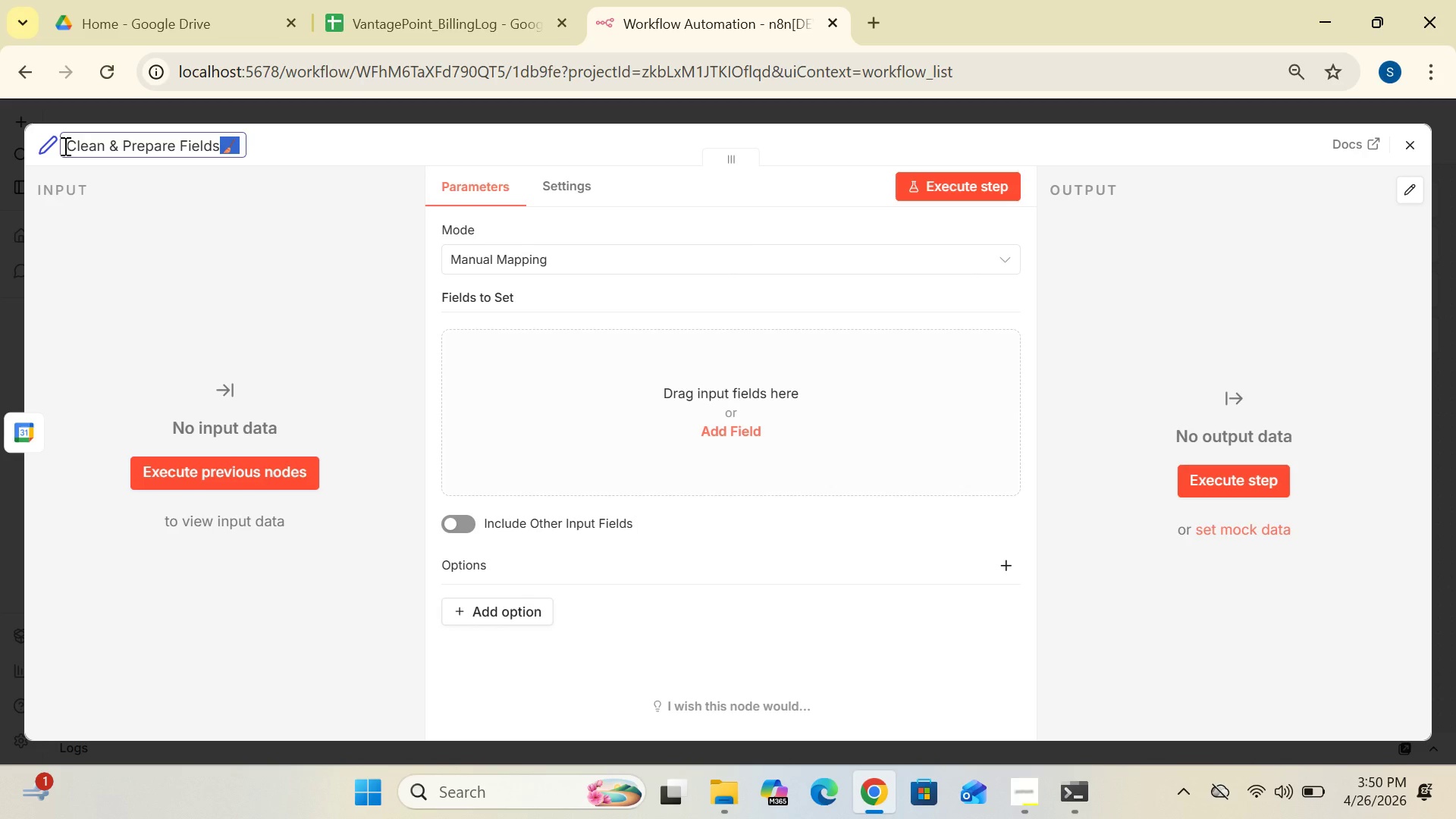 
left_click([64, 146])
 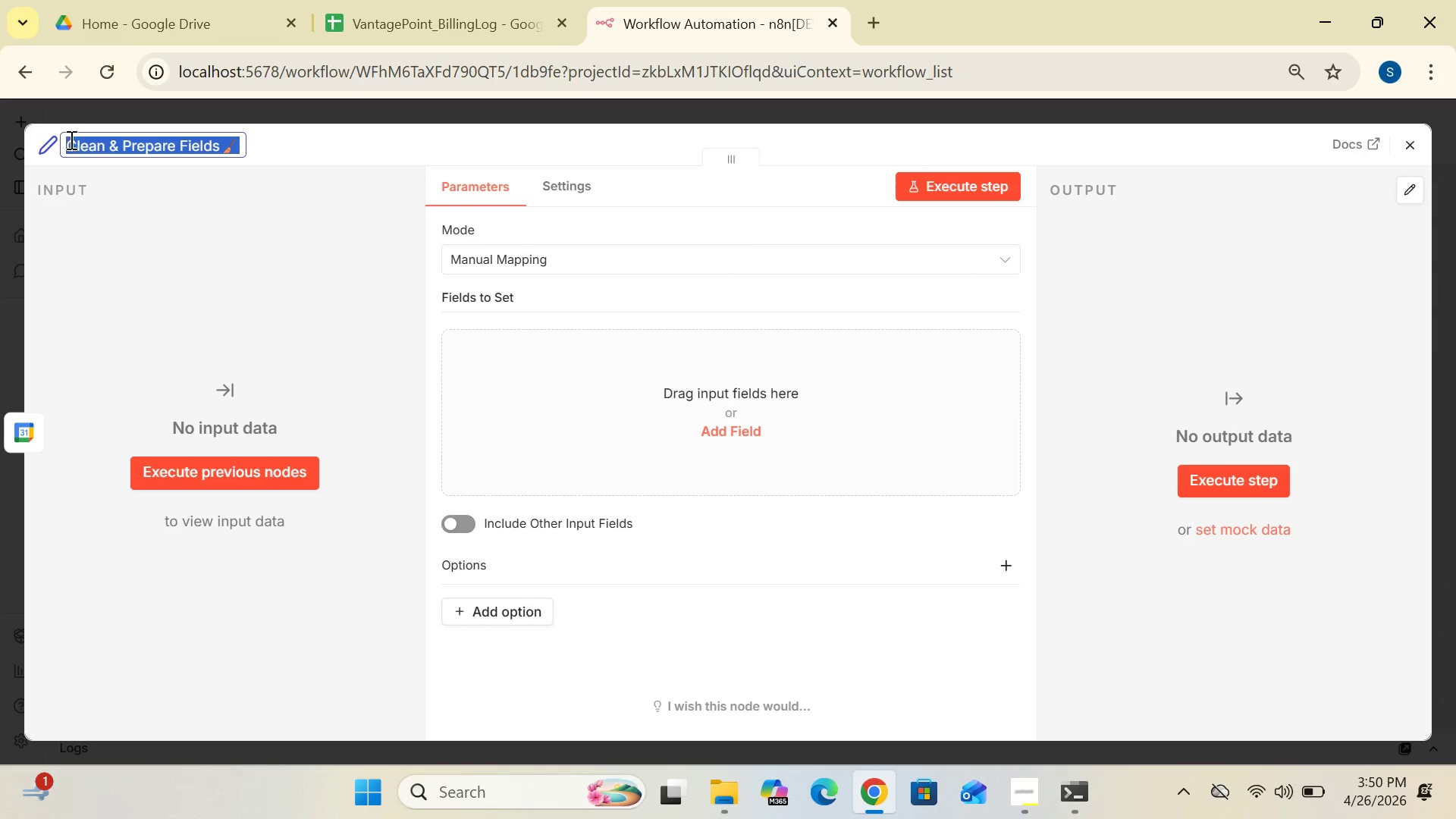 
left_click([62, 146])
 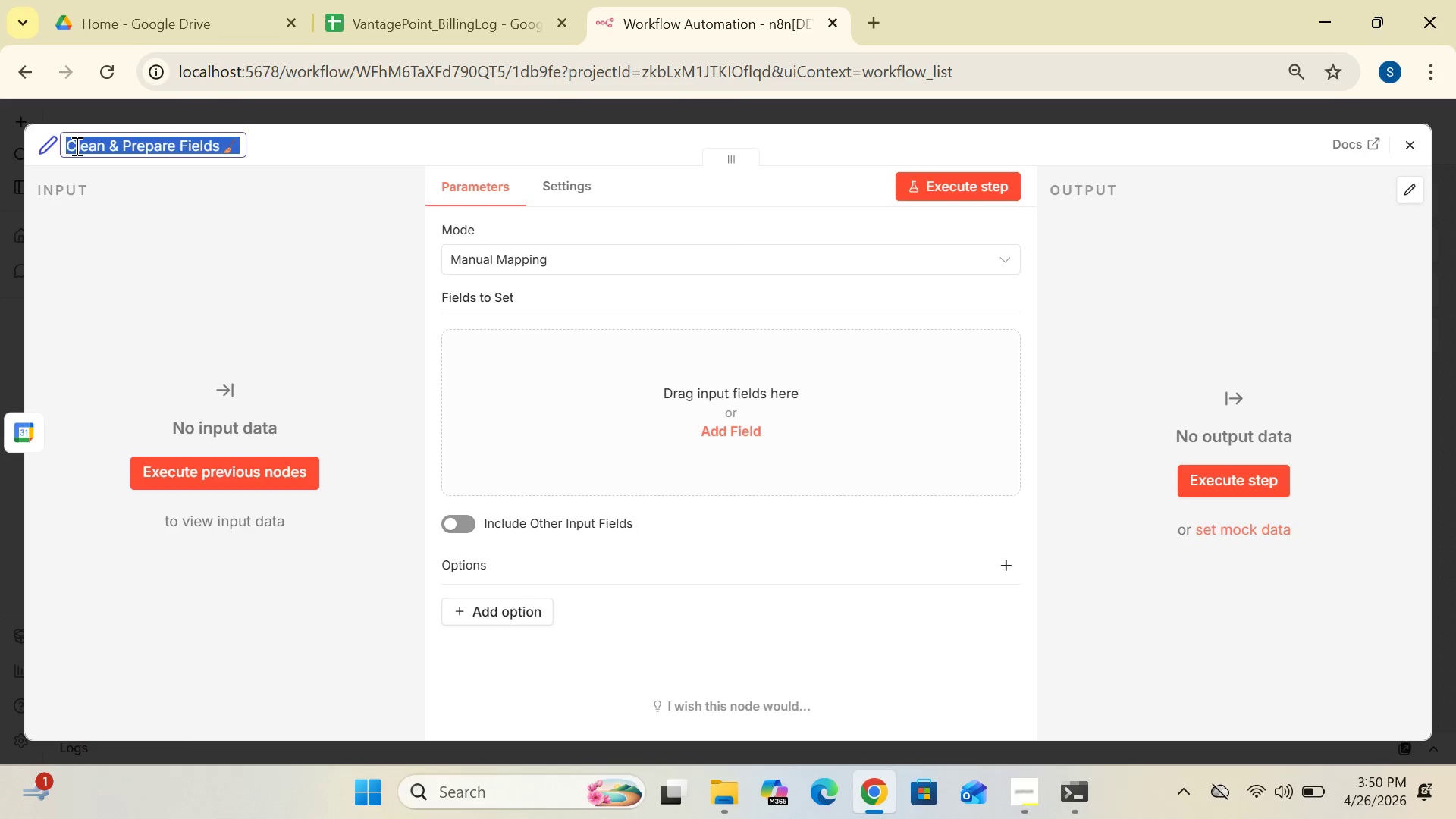 
left_click([75, 146])
 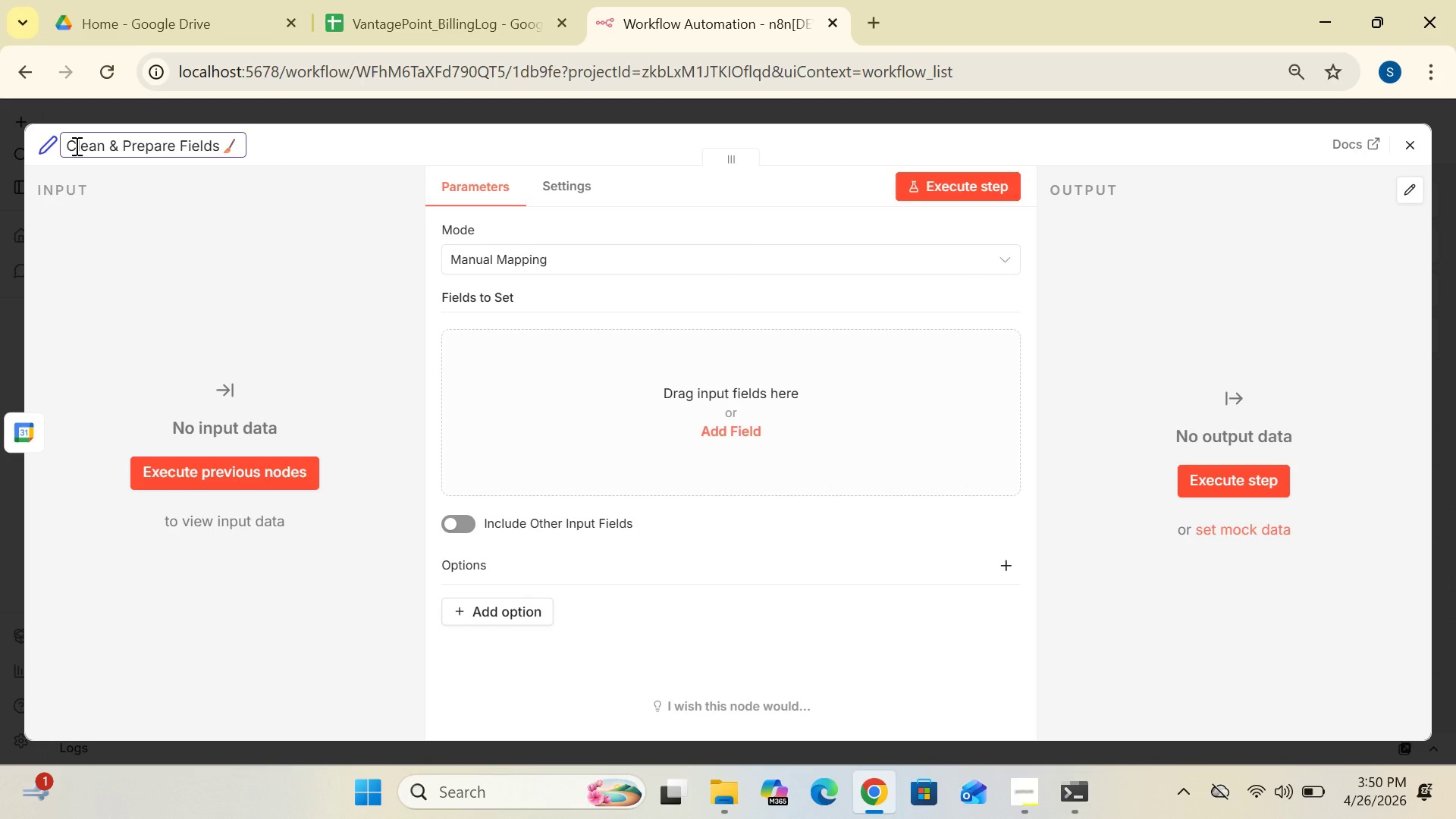 
key(Backspace)
 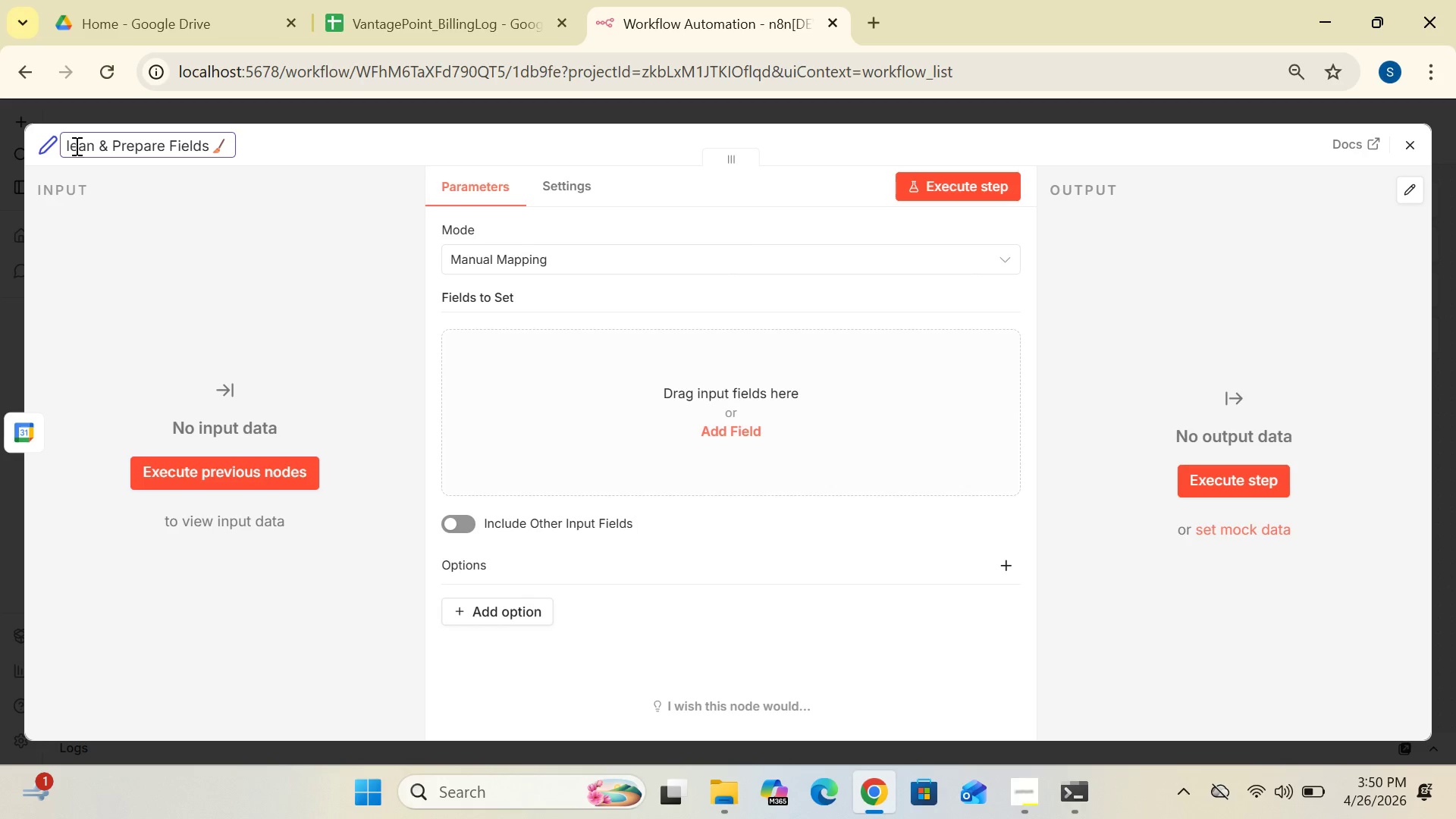 
key(Control+V)
 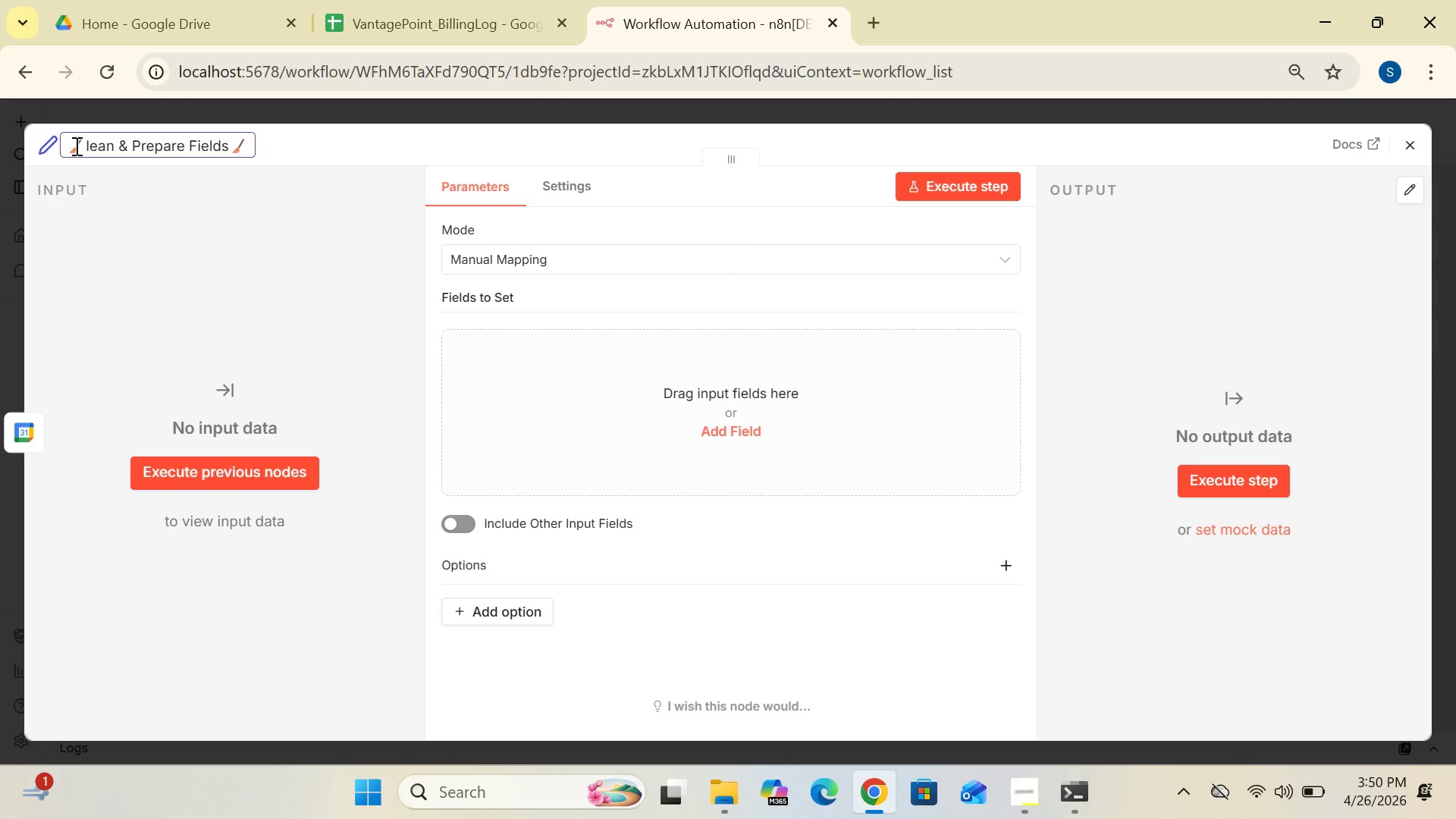 
key(CapsLock)
 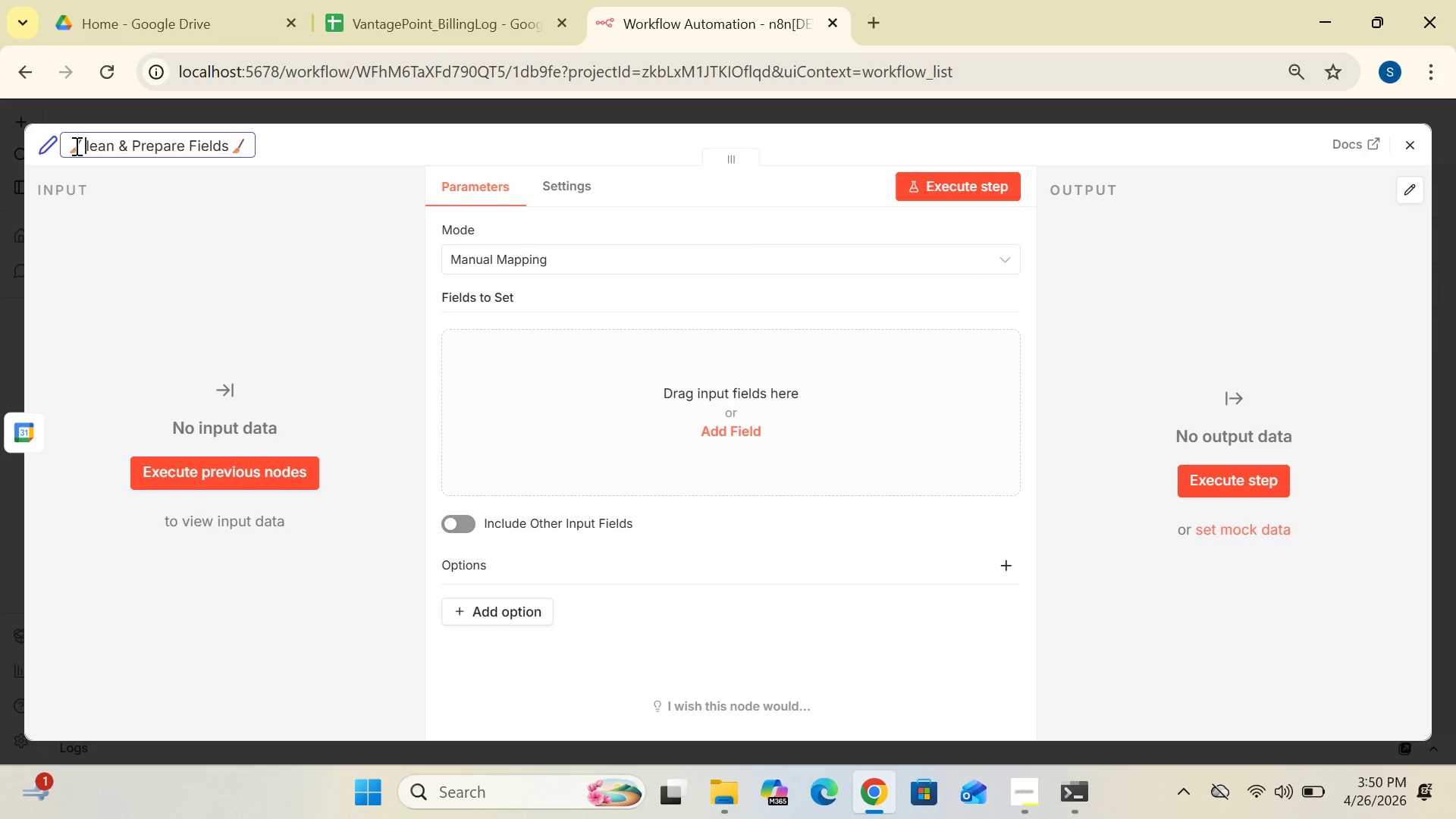 
key(C)
 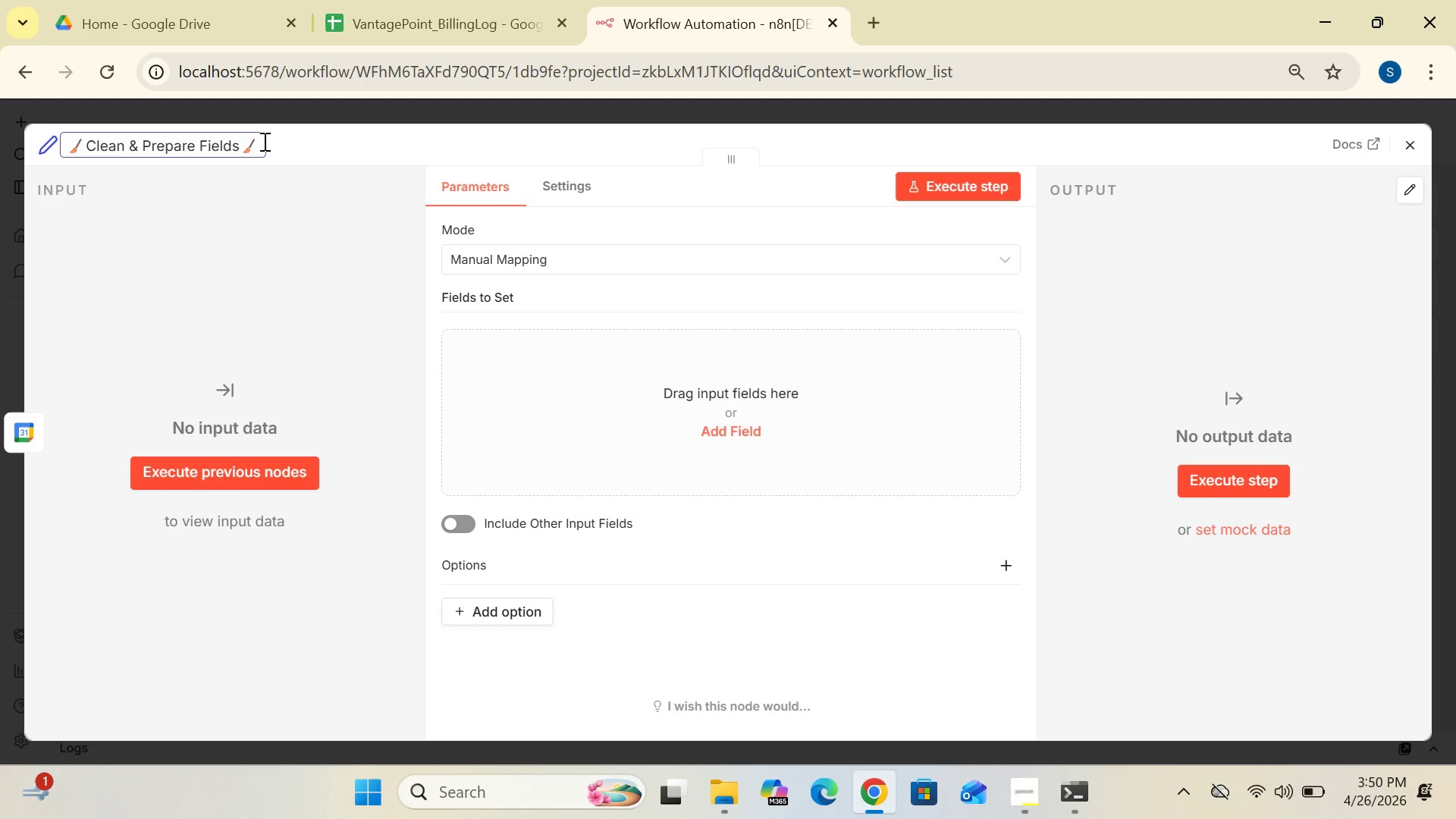 
left_click([263, 141])
 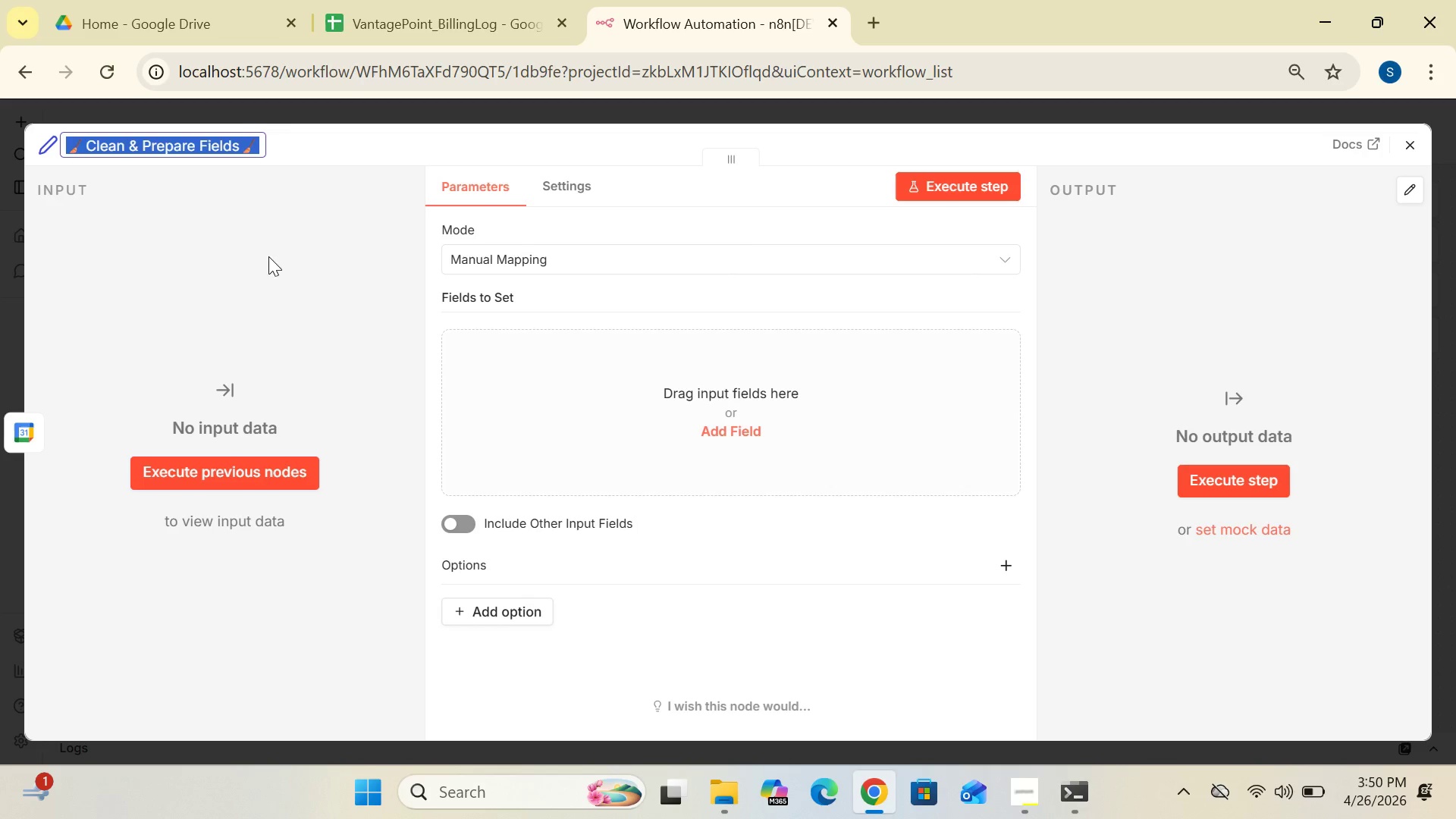 
left_click([268, 264])
 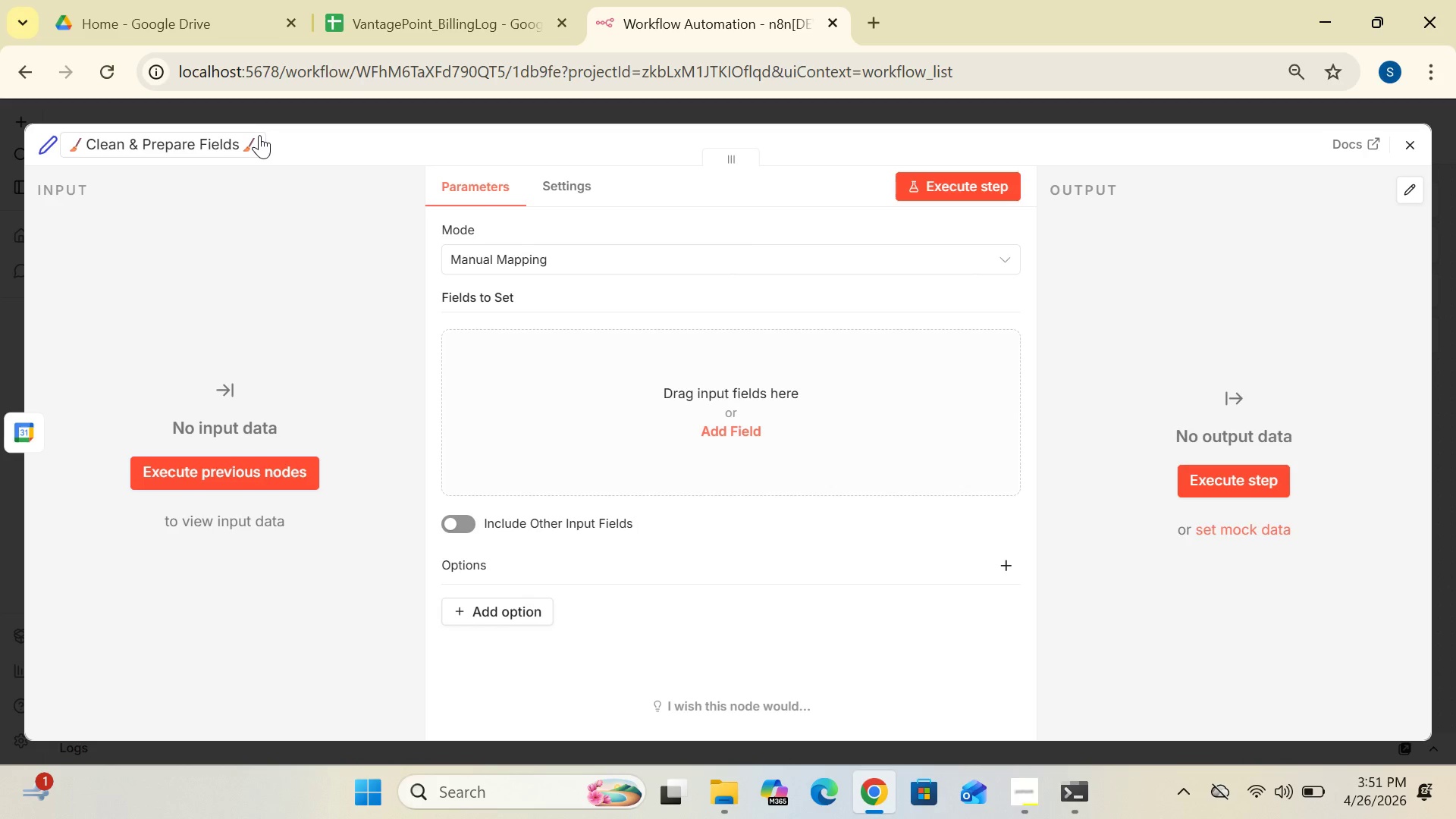 
left_click([258, 134])
 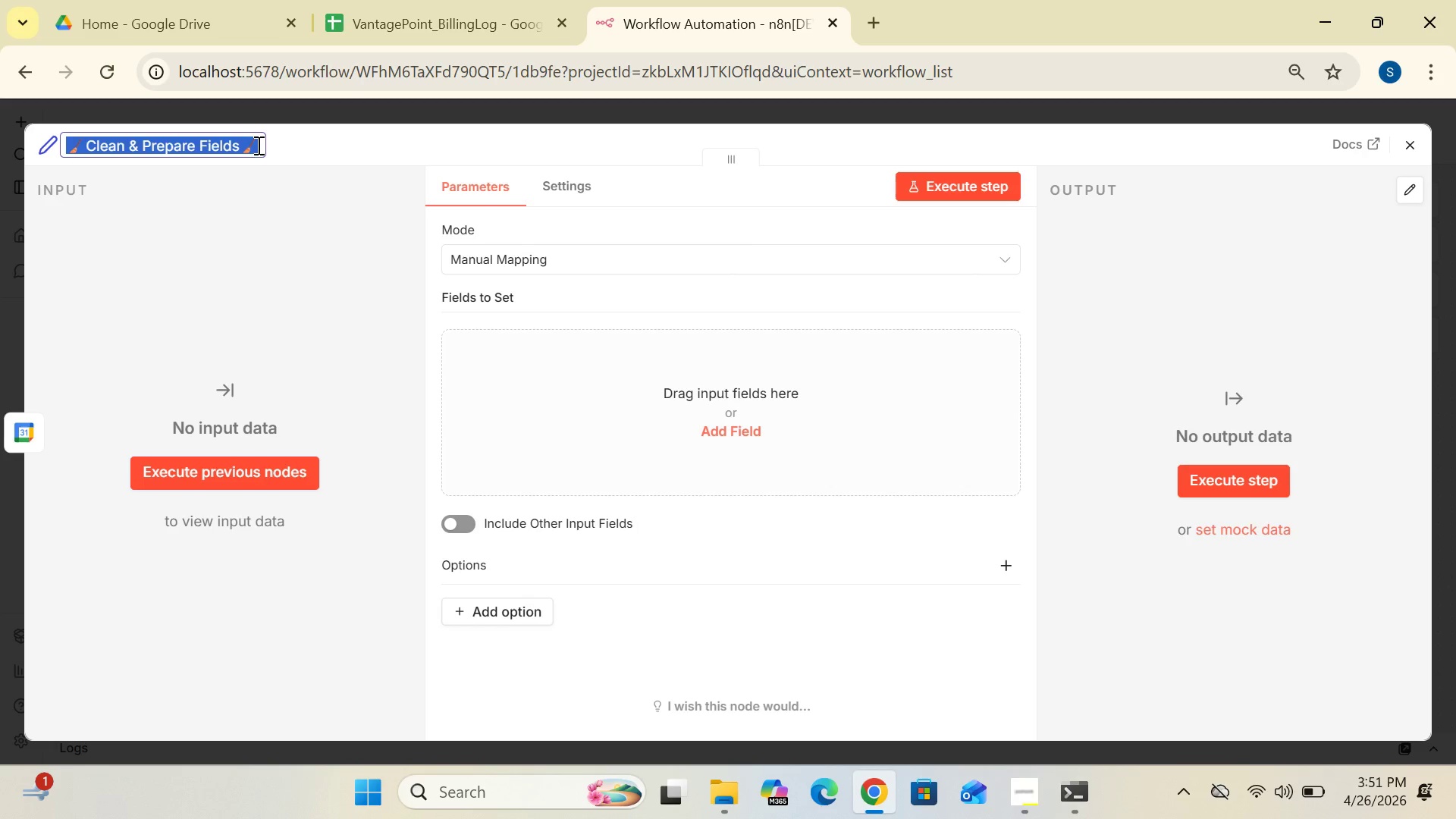 
left_click([257, 145])
 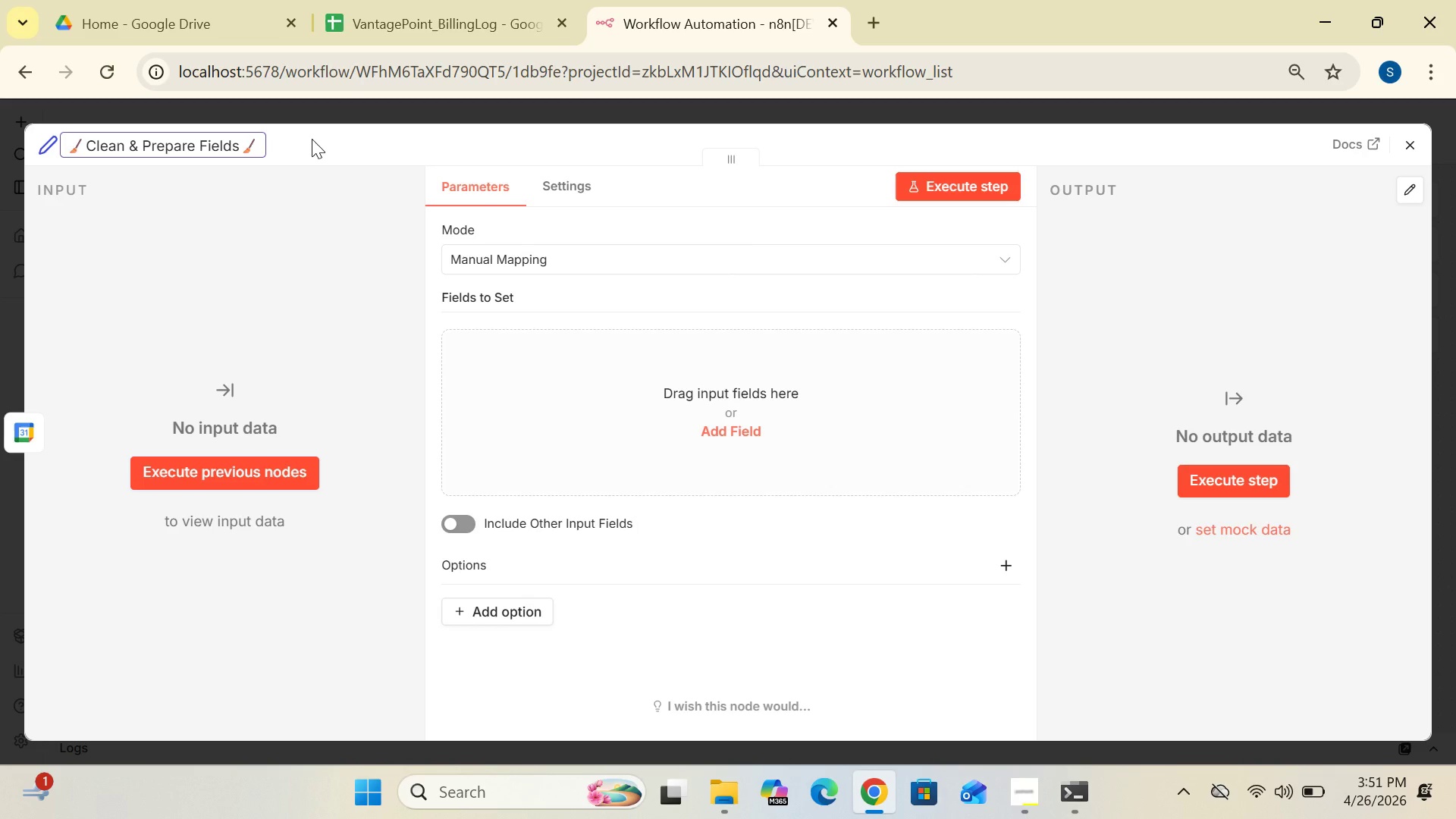 
key(Backspace)
 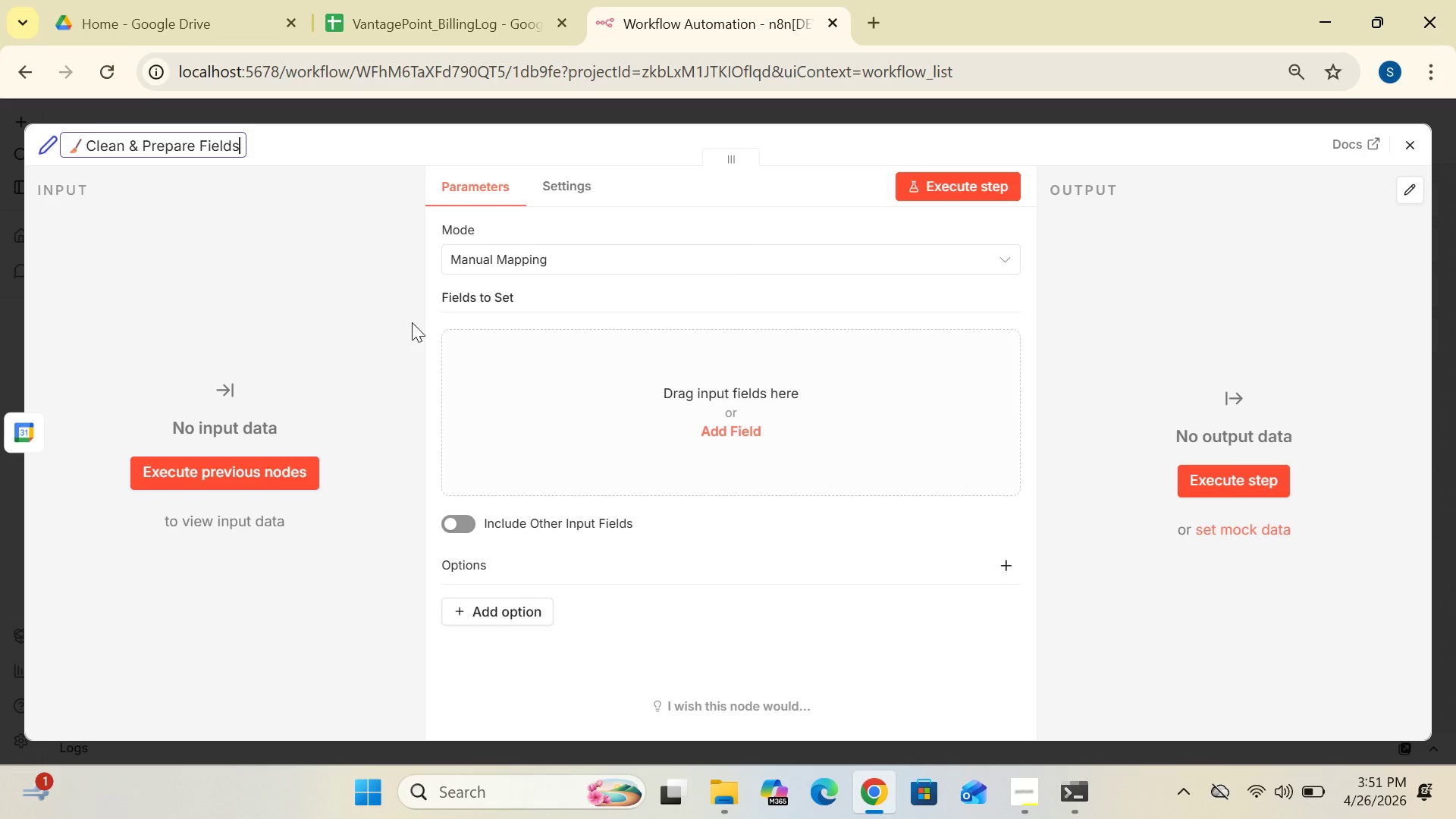 
left_click_drag(start_coordinate=[412, 322], to_coordinate=[539, 366])
 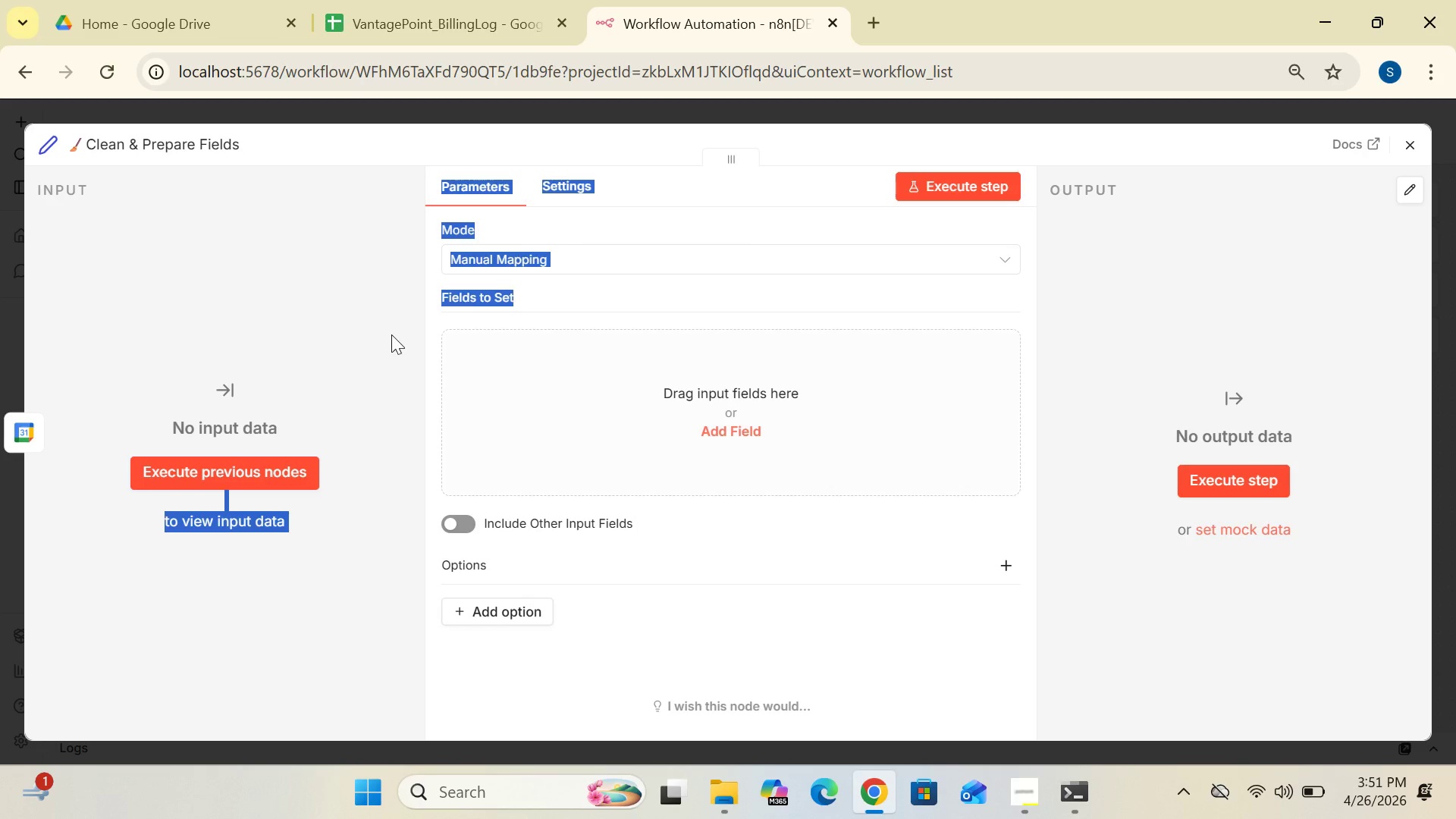 
left_click([391, 334])
 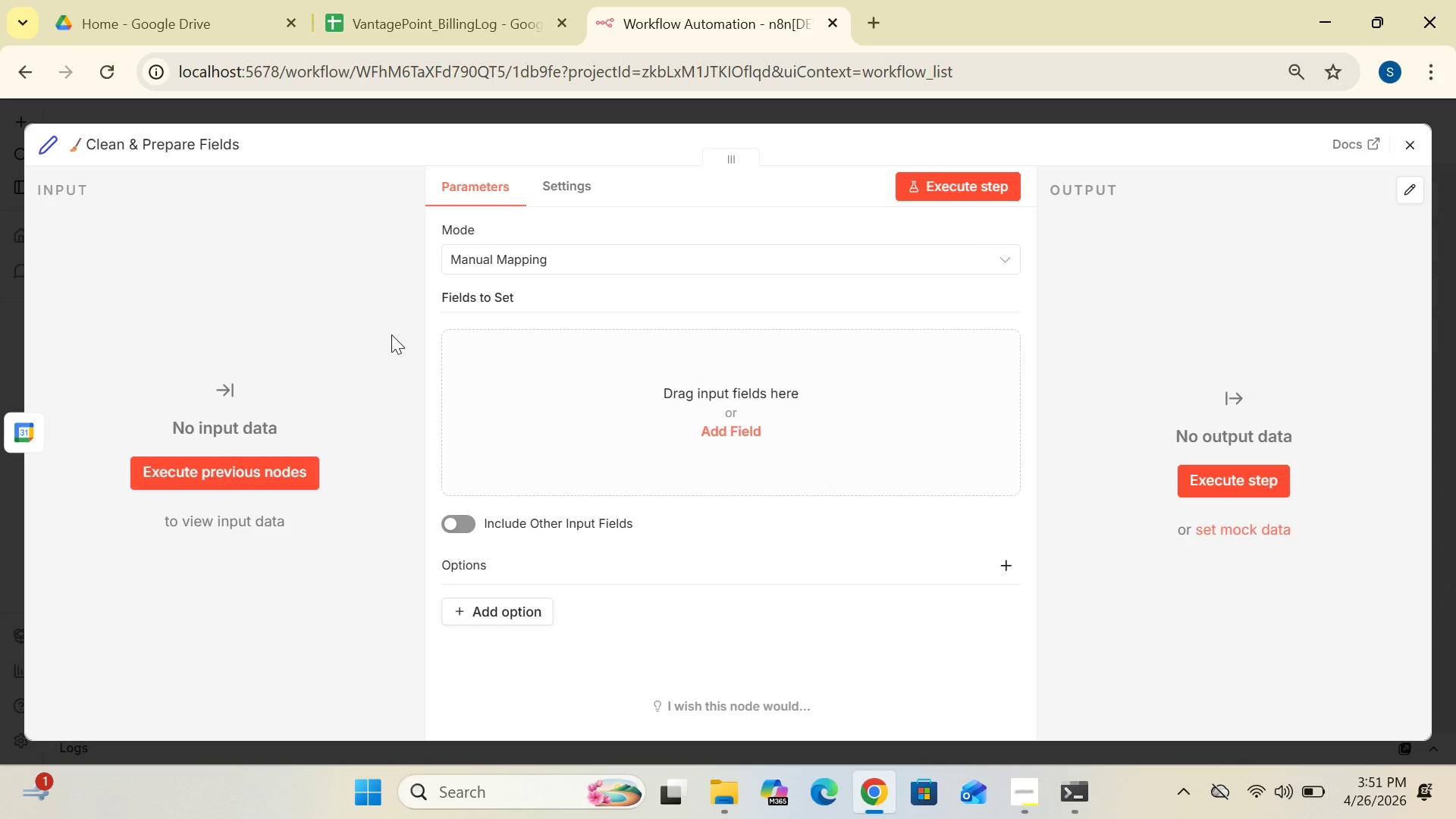 
wait(13.08)
 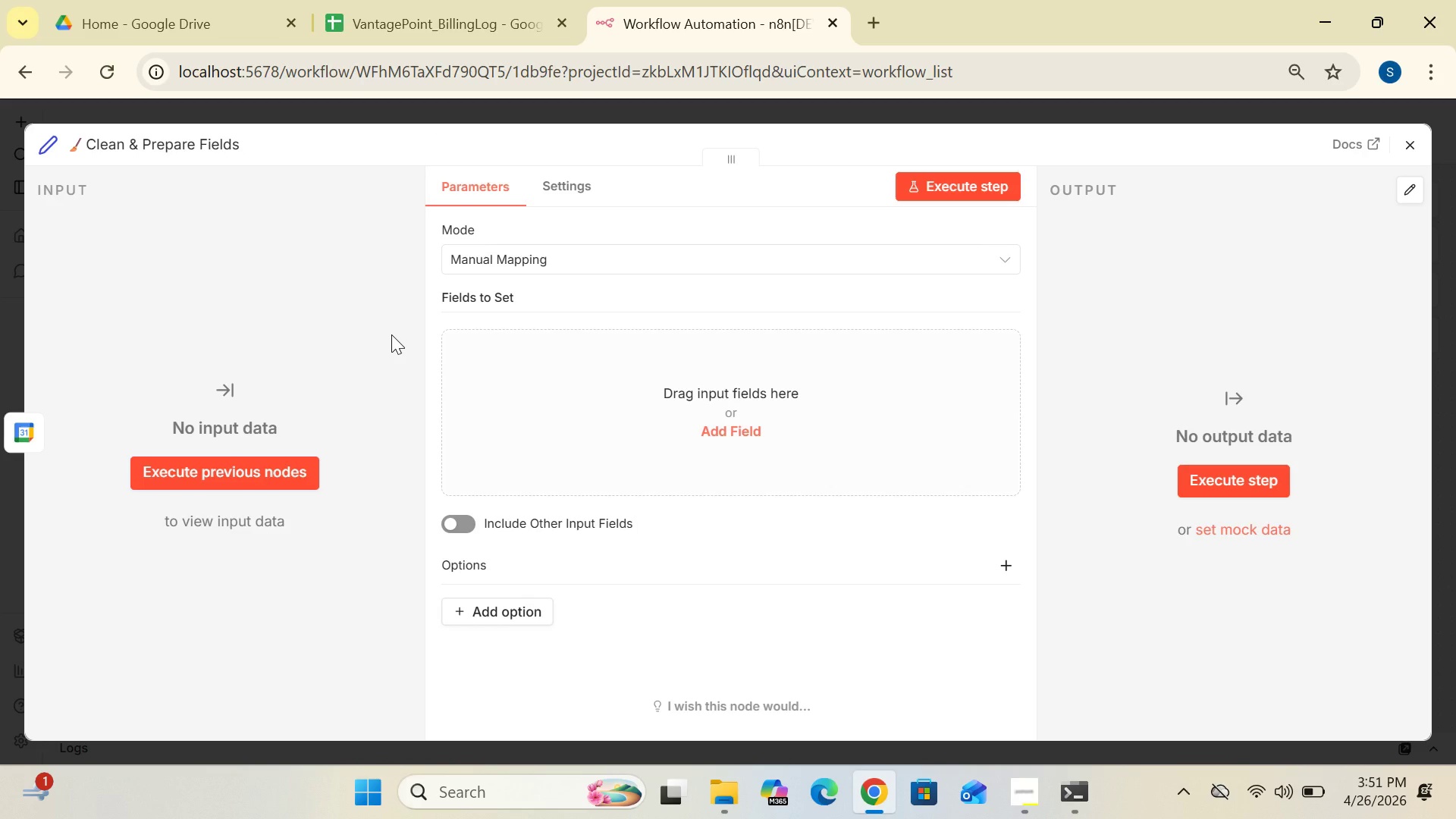 
left_click([733, 433])
 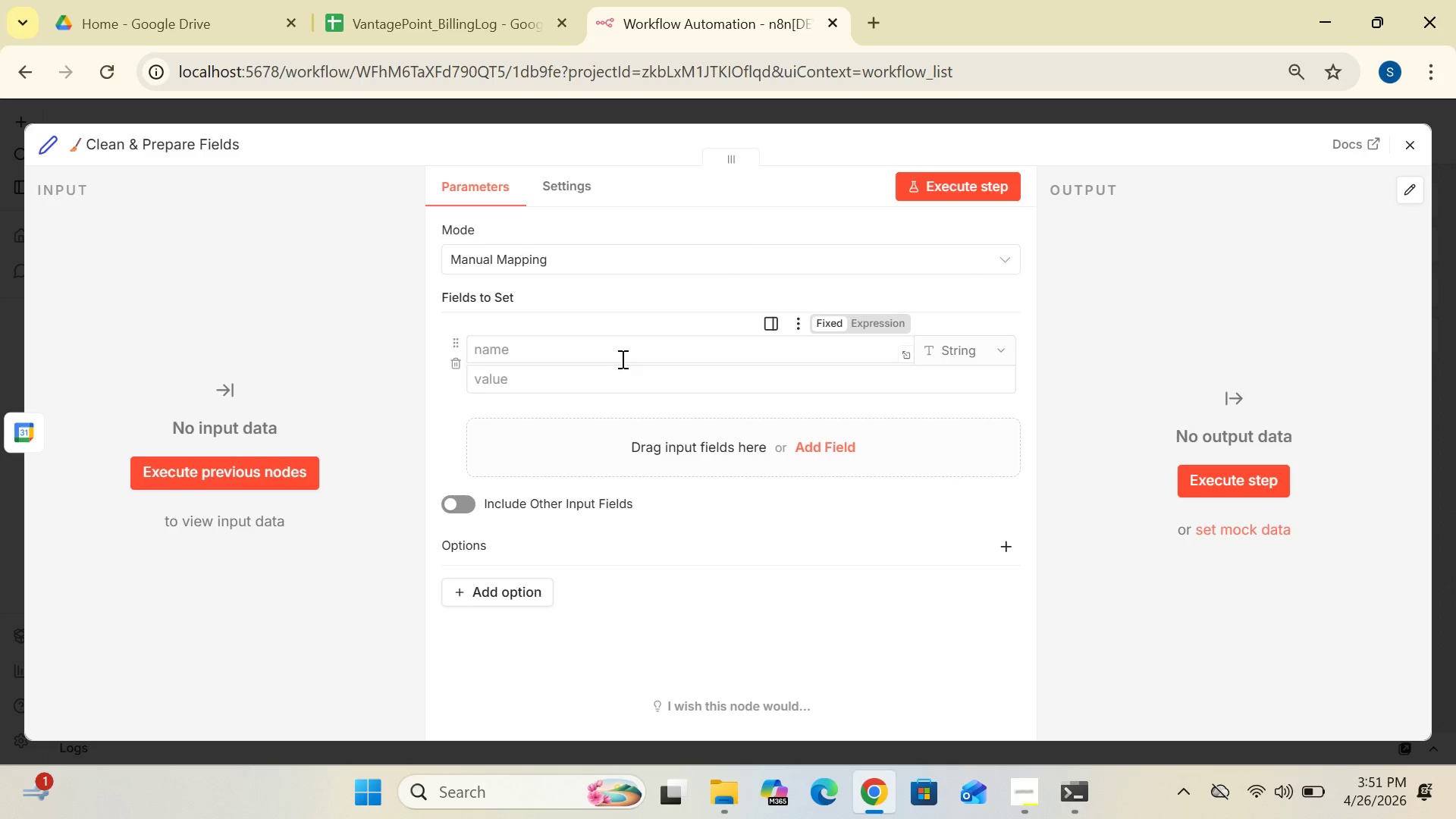 
left_click([621, 359])
 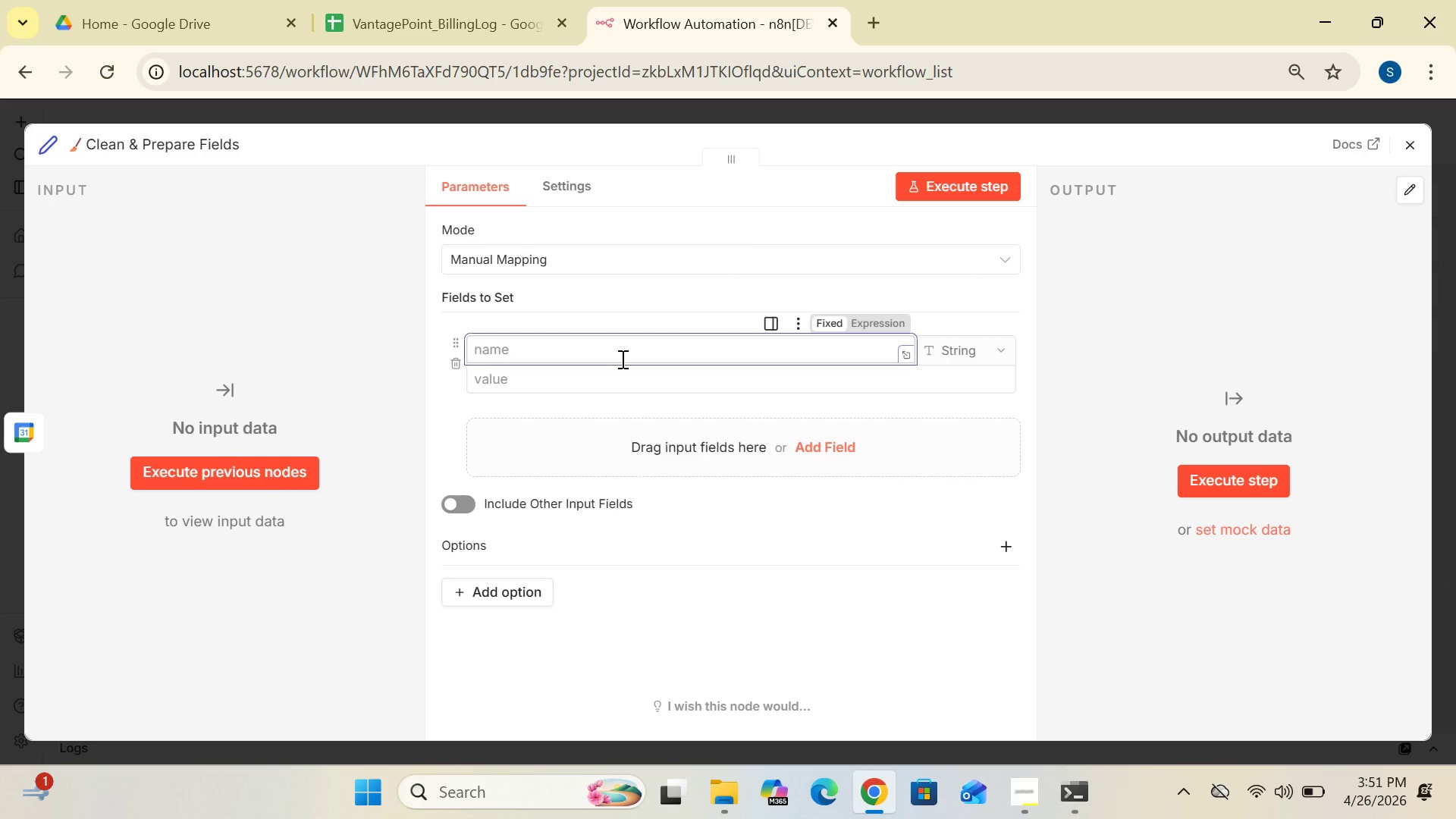 
key(M)
 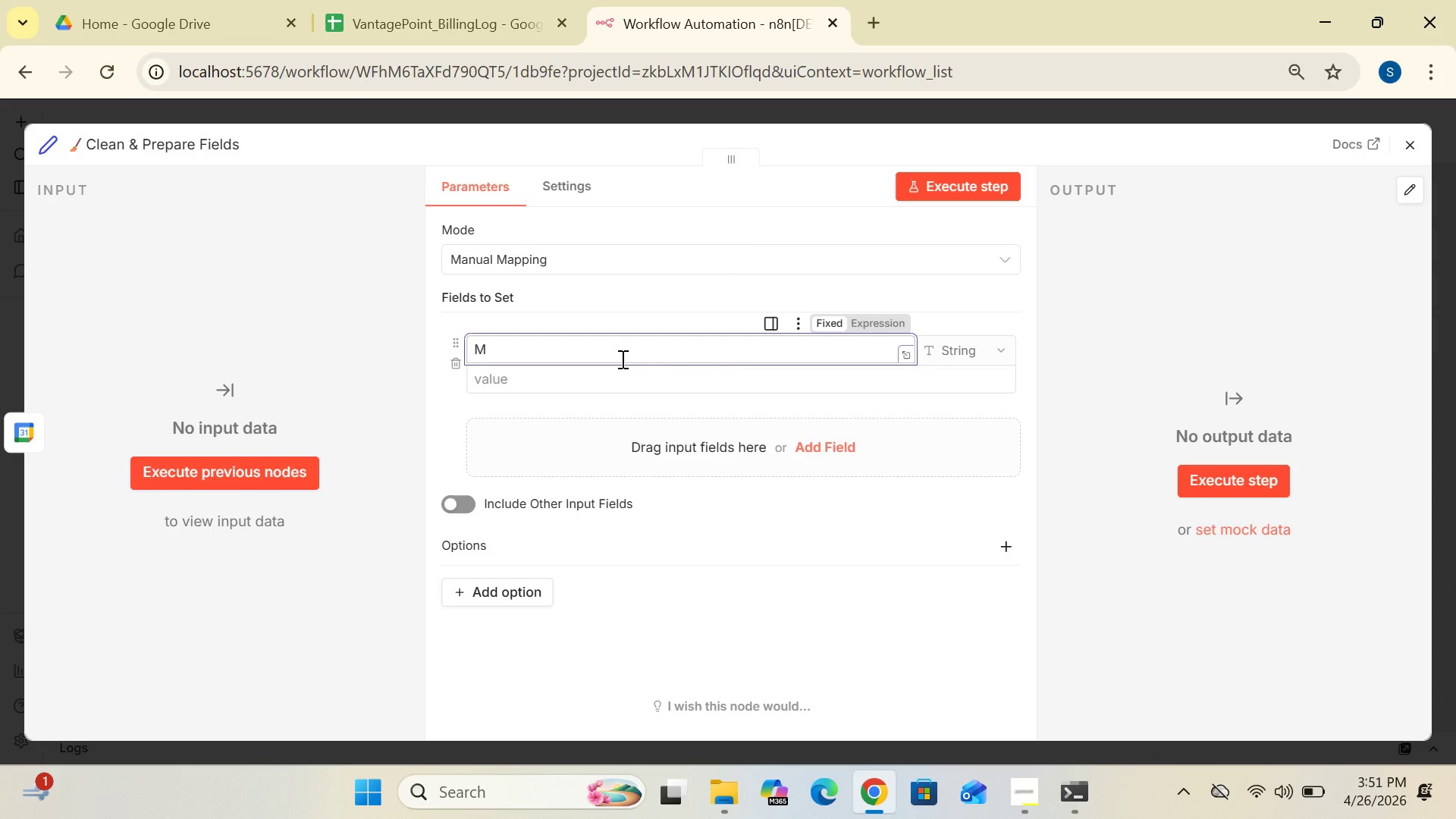 
type(EE)
key(Backspace)
key(Backspace)
type(meetingTitle)
 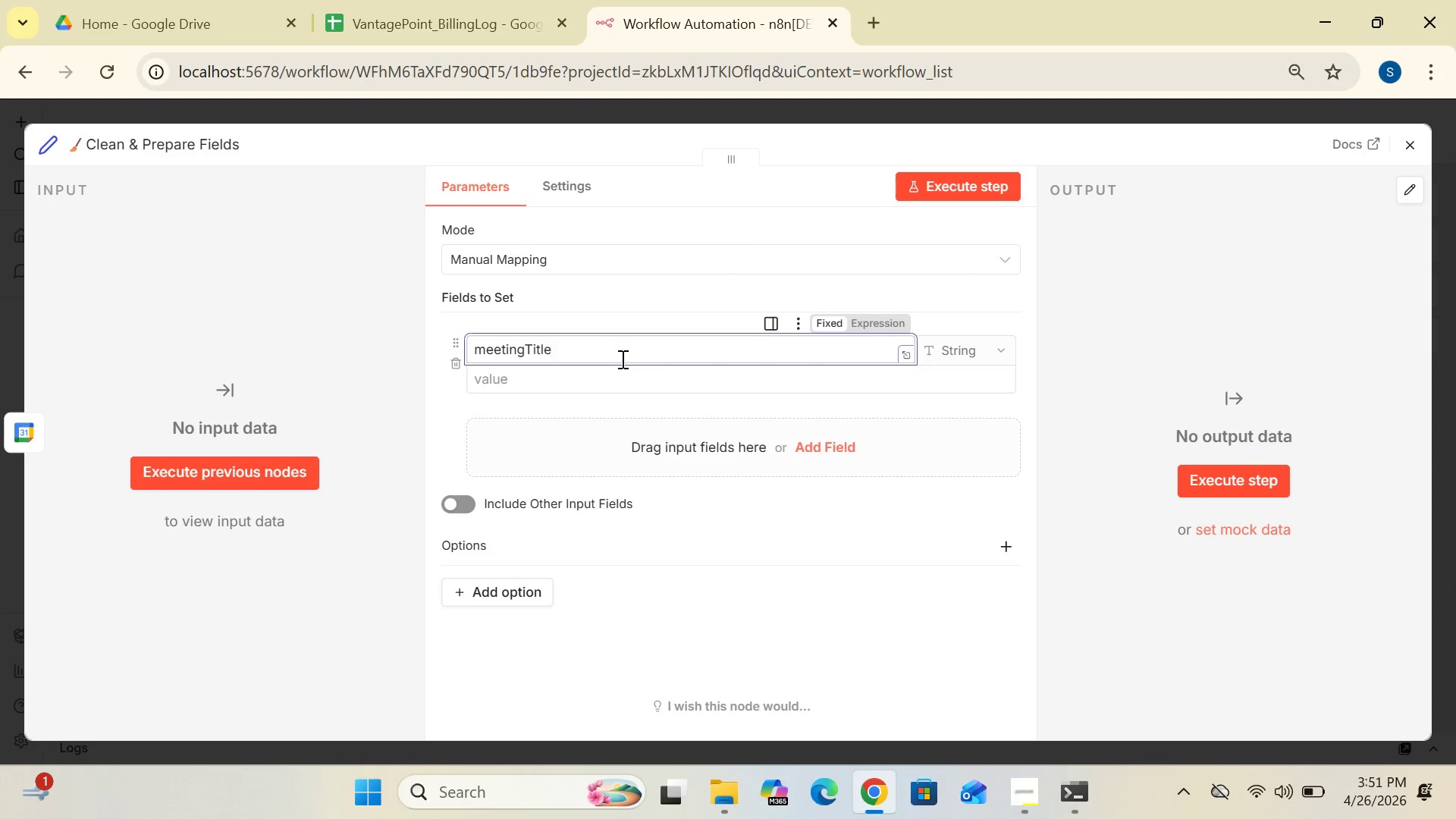 
mouse_move([856, 380])
 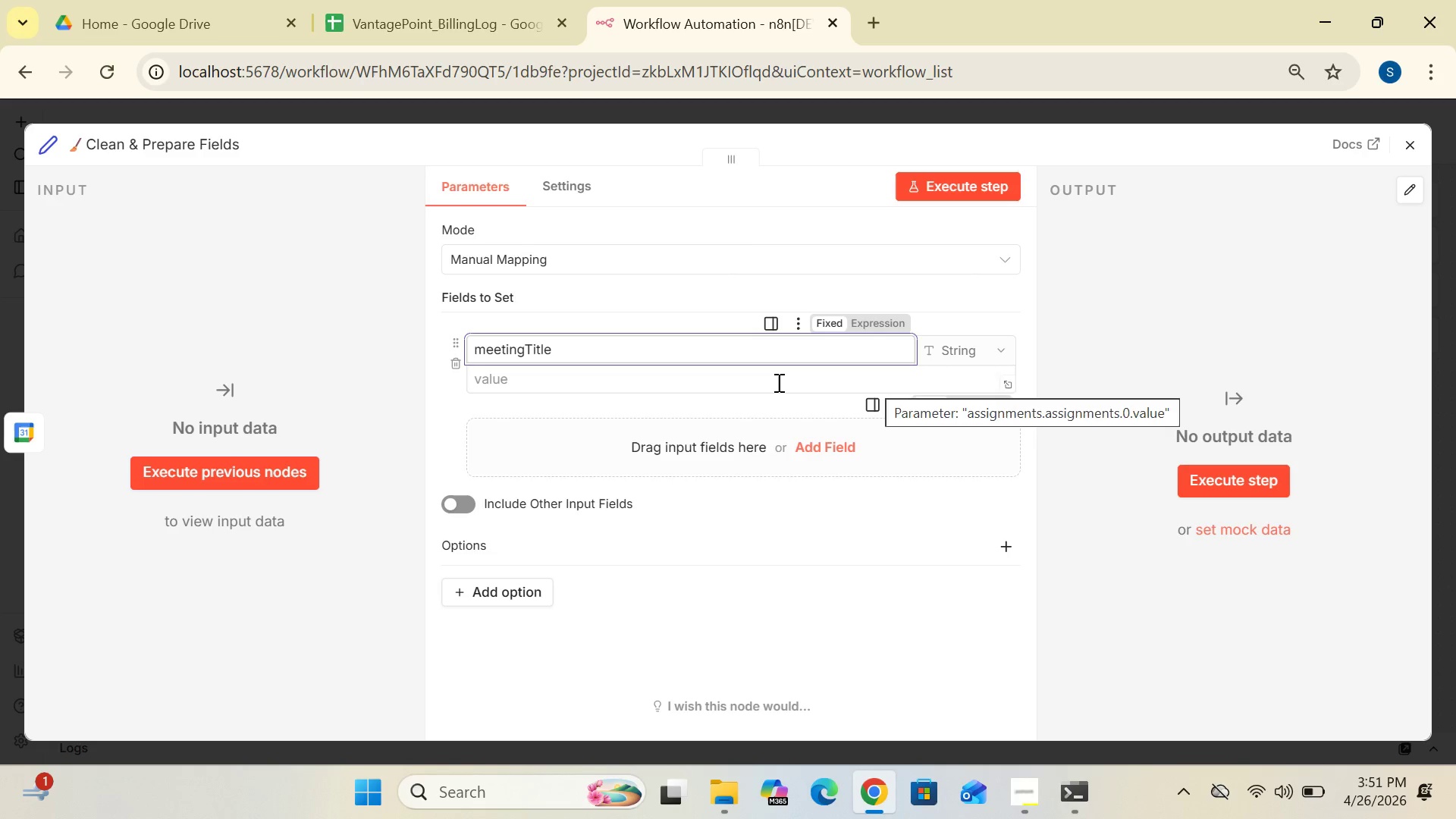 
left_click([777, 382])
 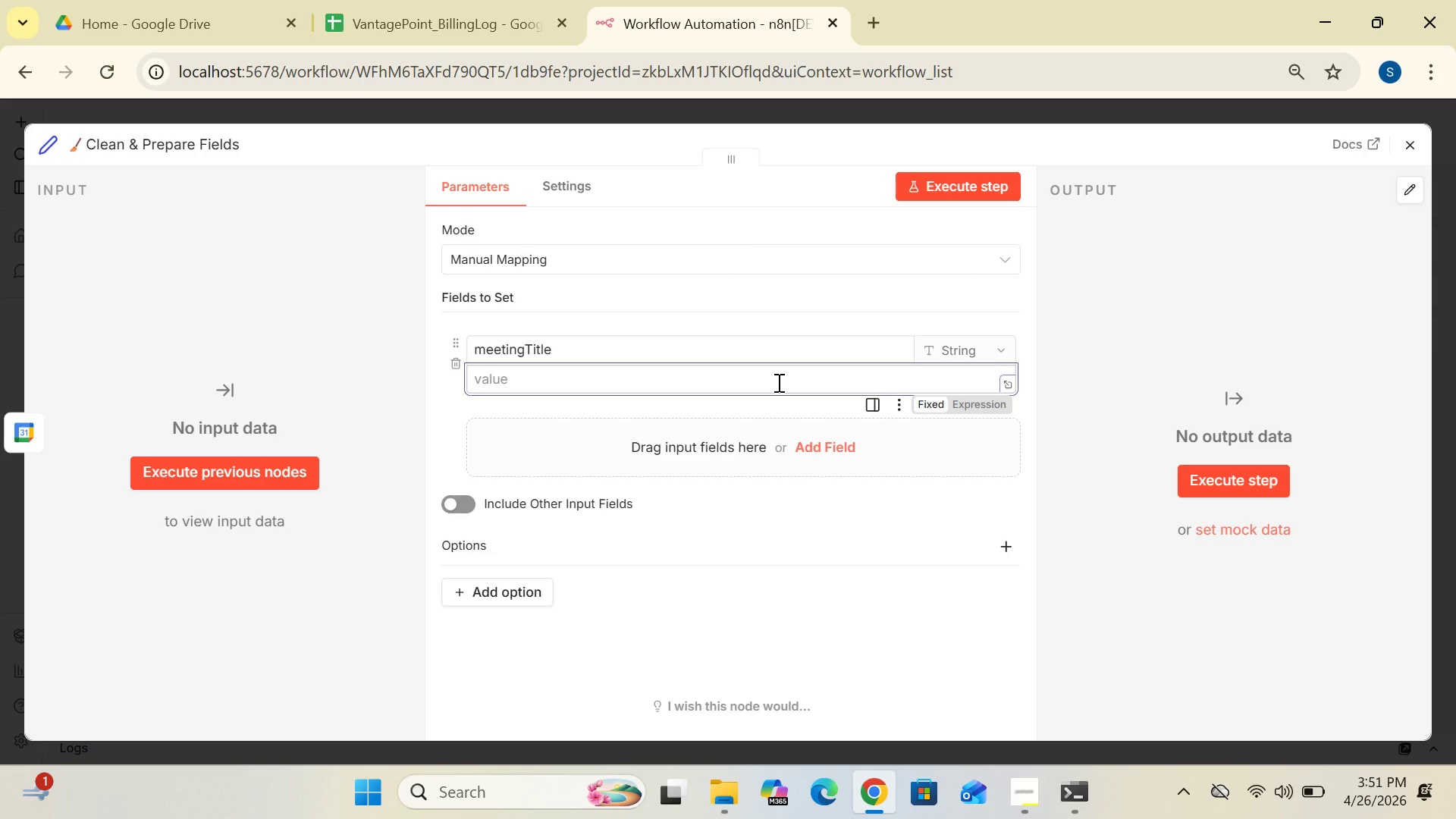 
key(Shift+BracketLeft)
 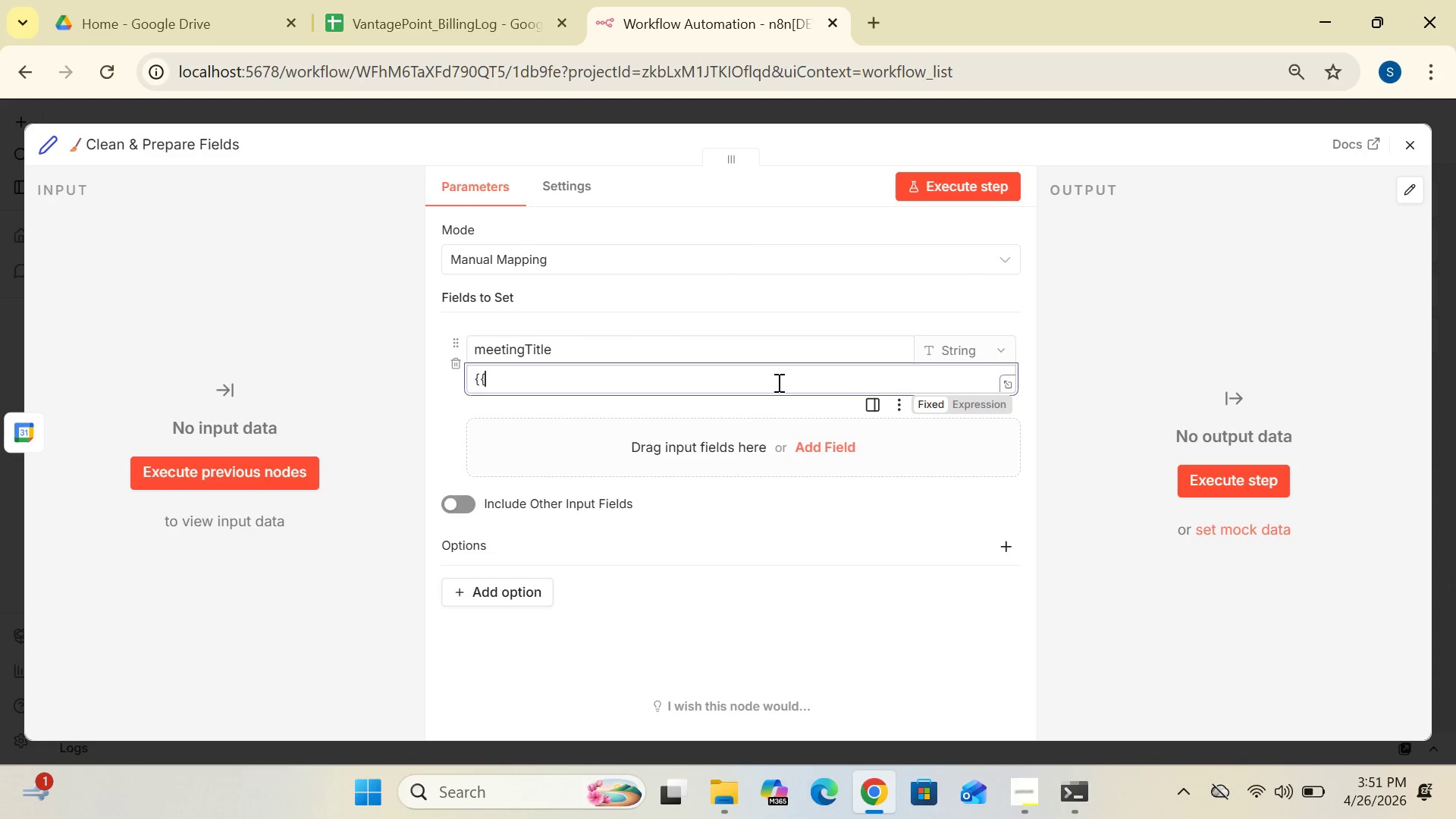 
key(Shift+BracketLeft)
 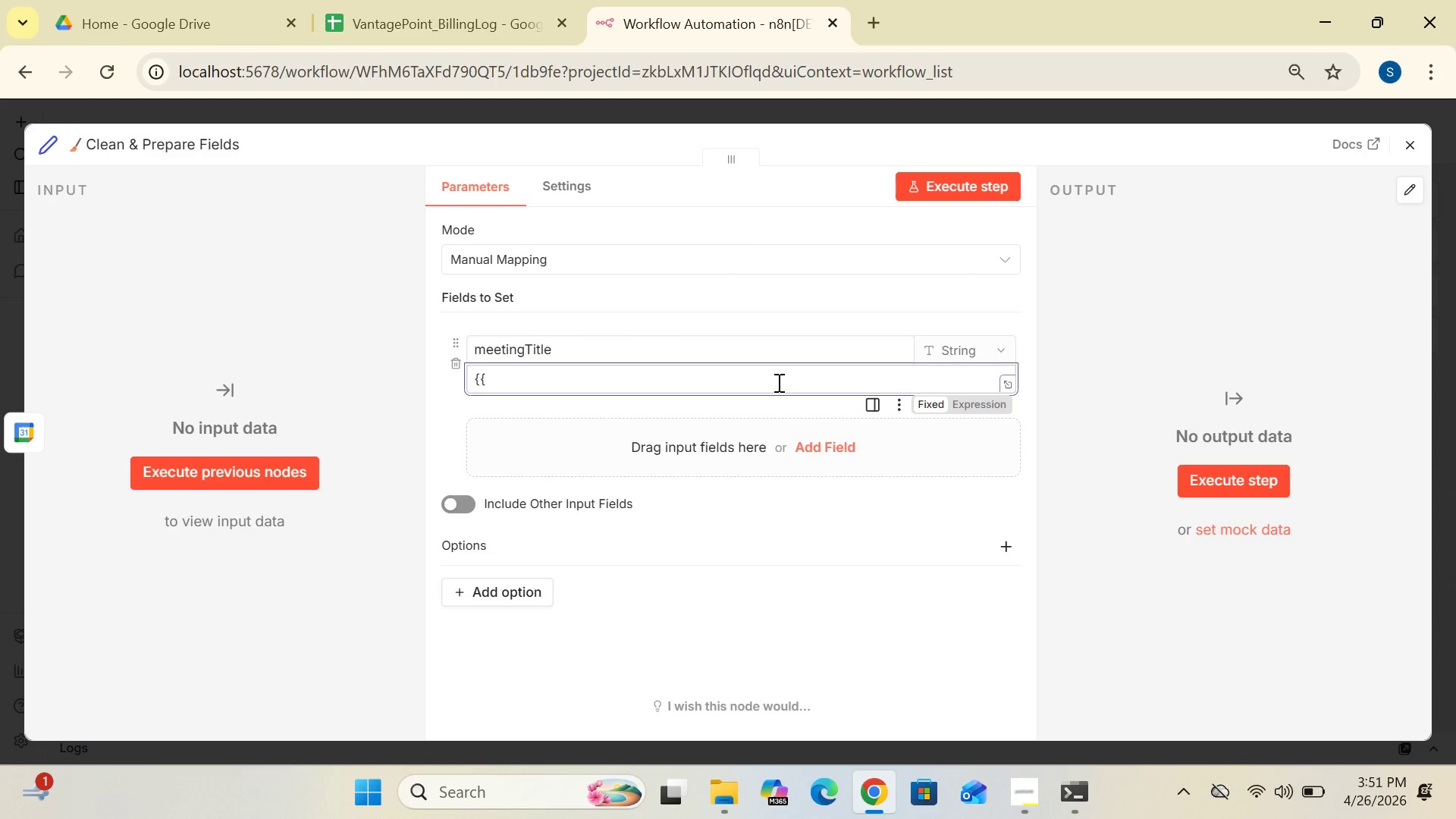 
key(Space)
 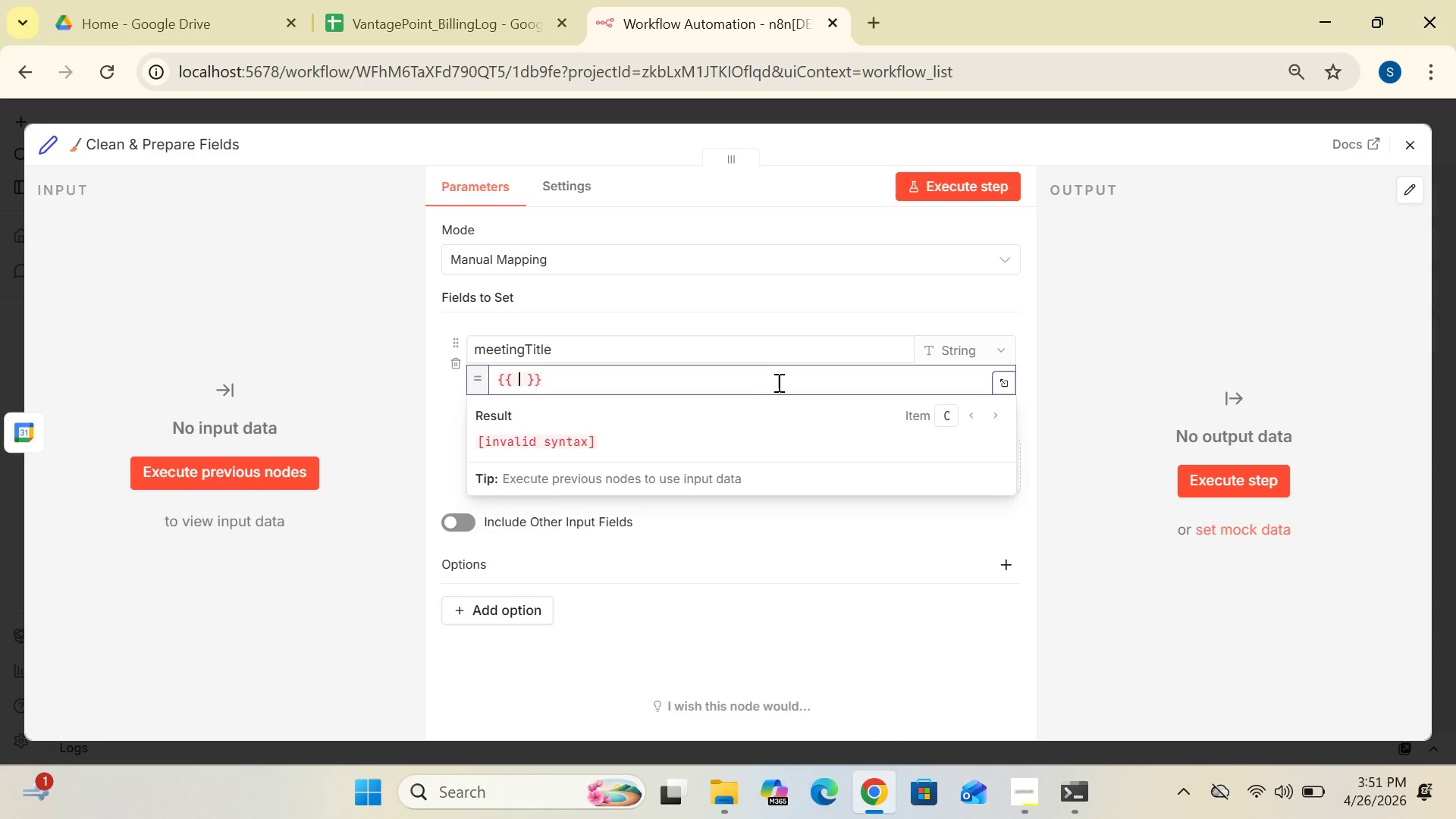 
key(Shift+4)
 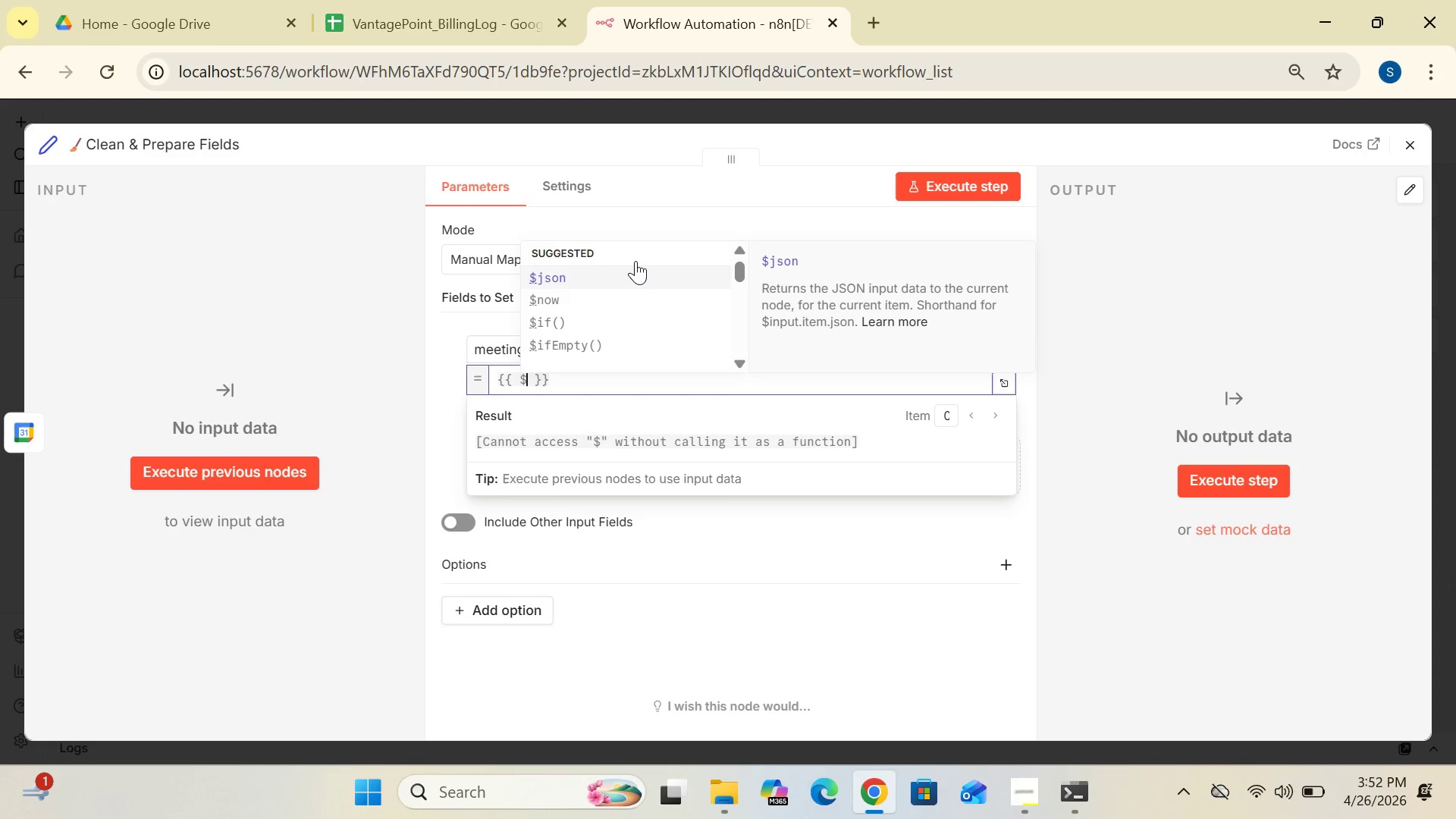 
left_click([635, 259])
 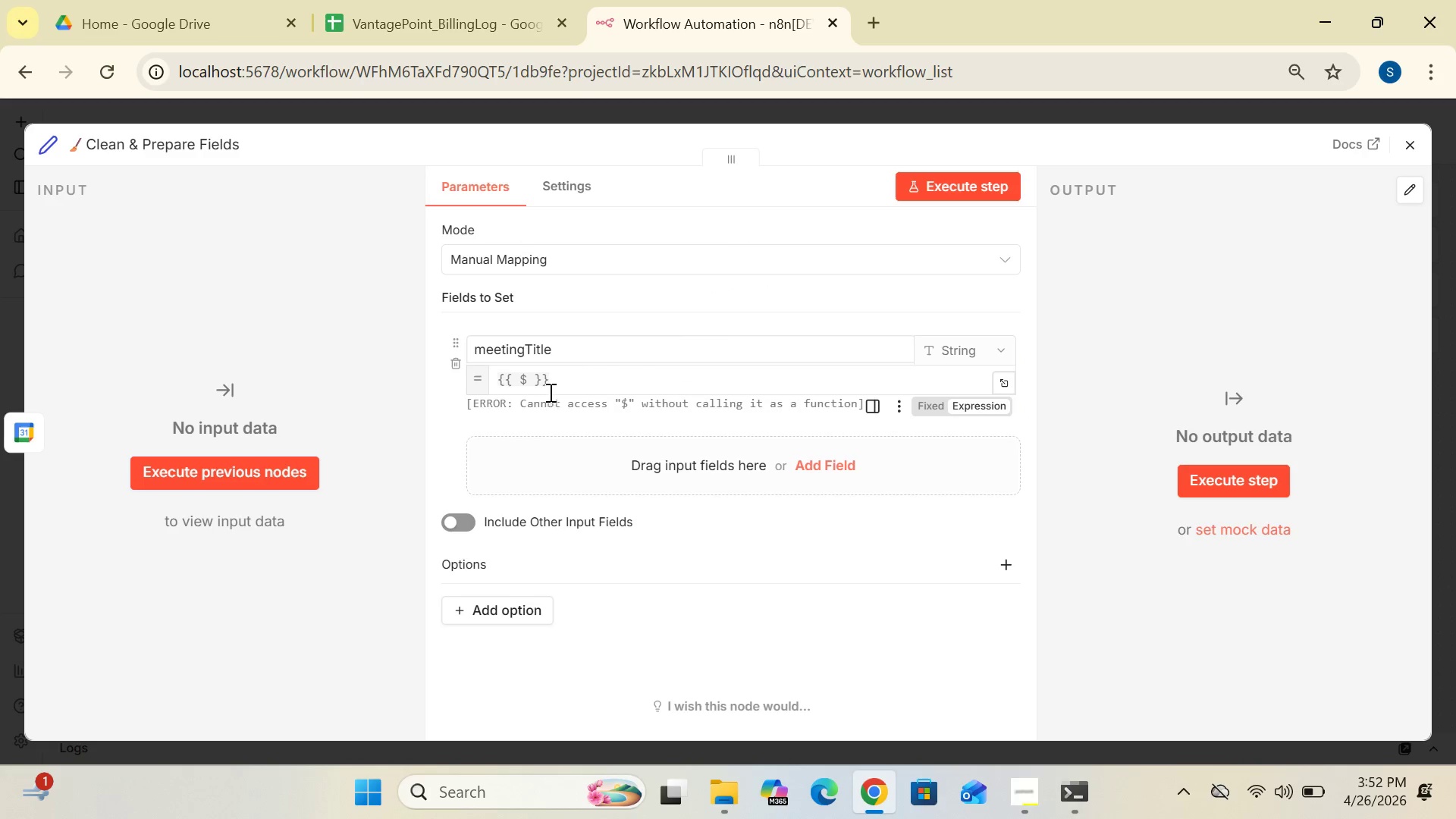 
left_click([529, 382])
 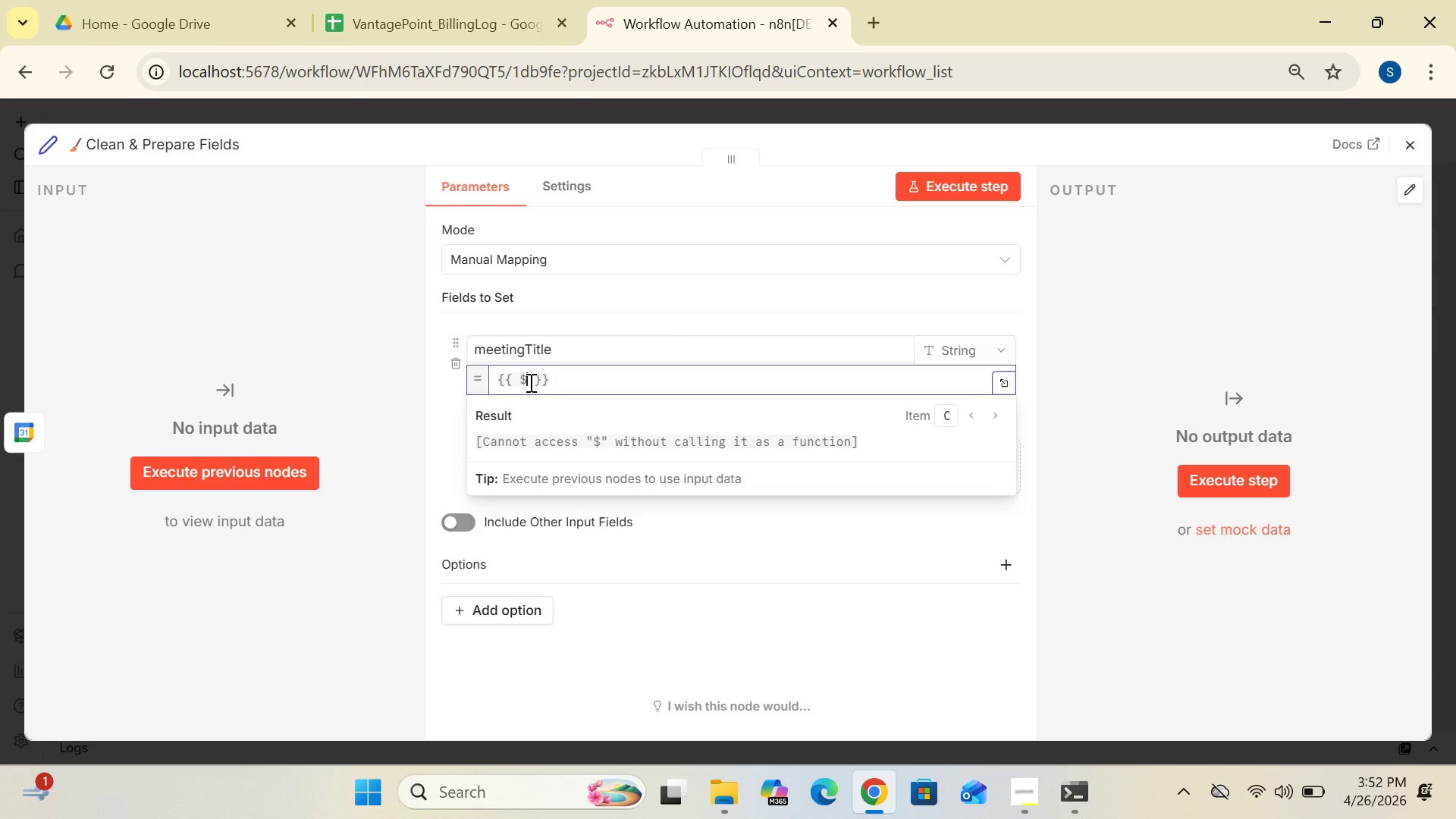 
type(json)
 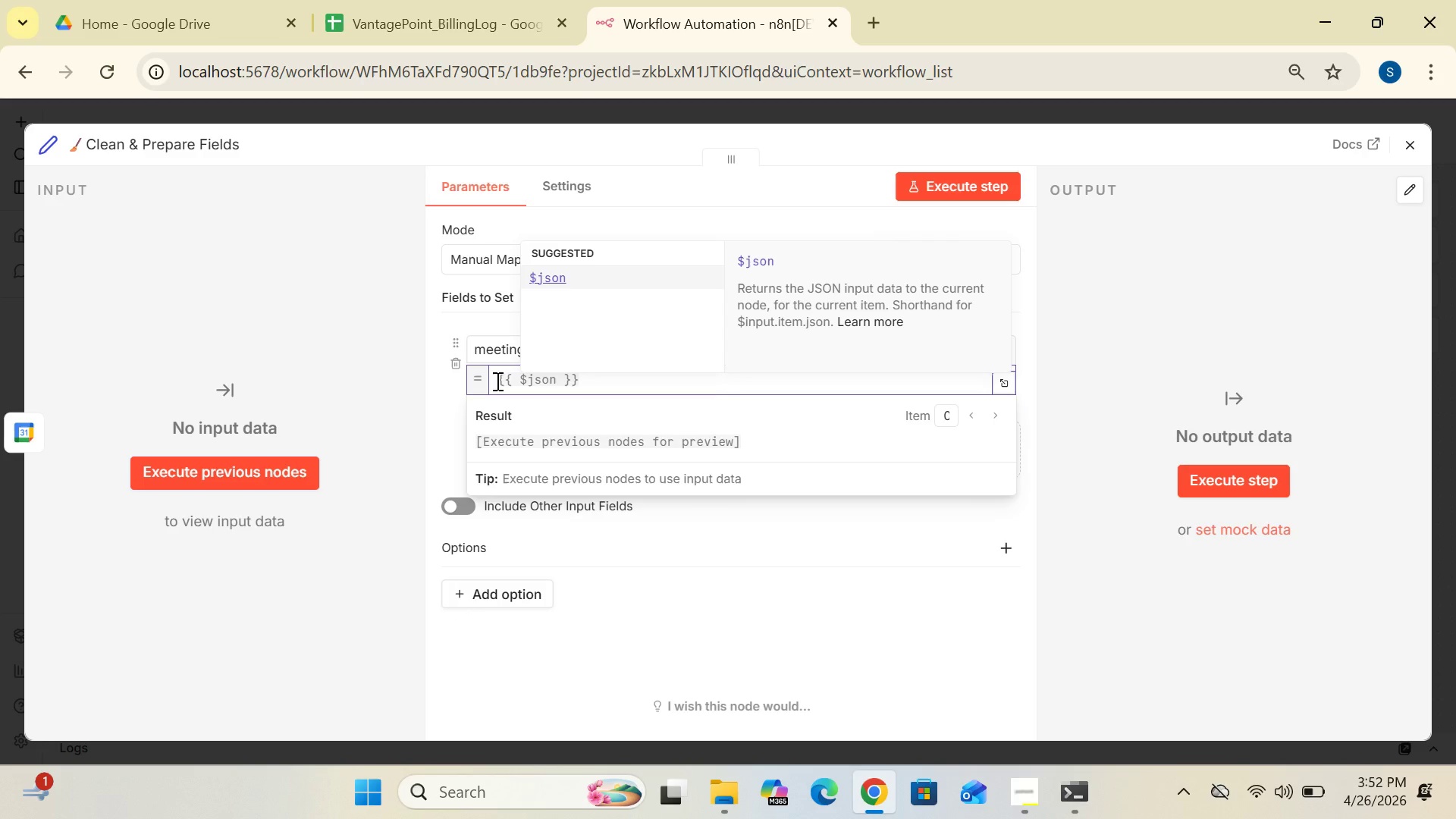 
type(.summary)
 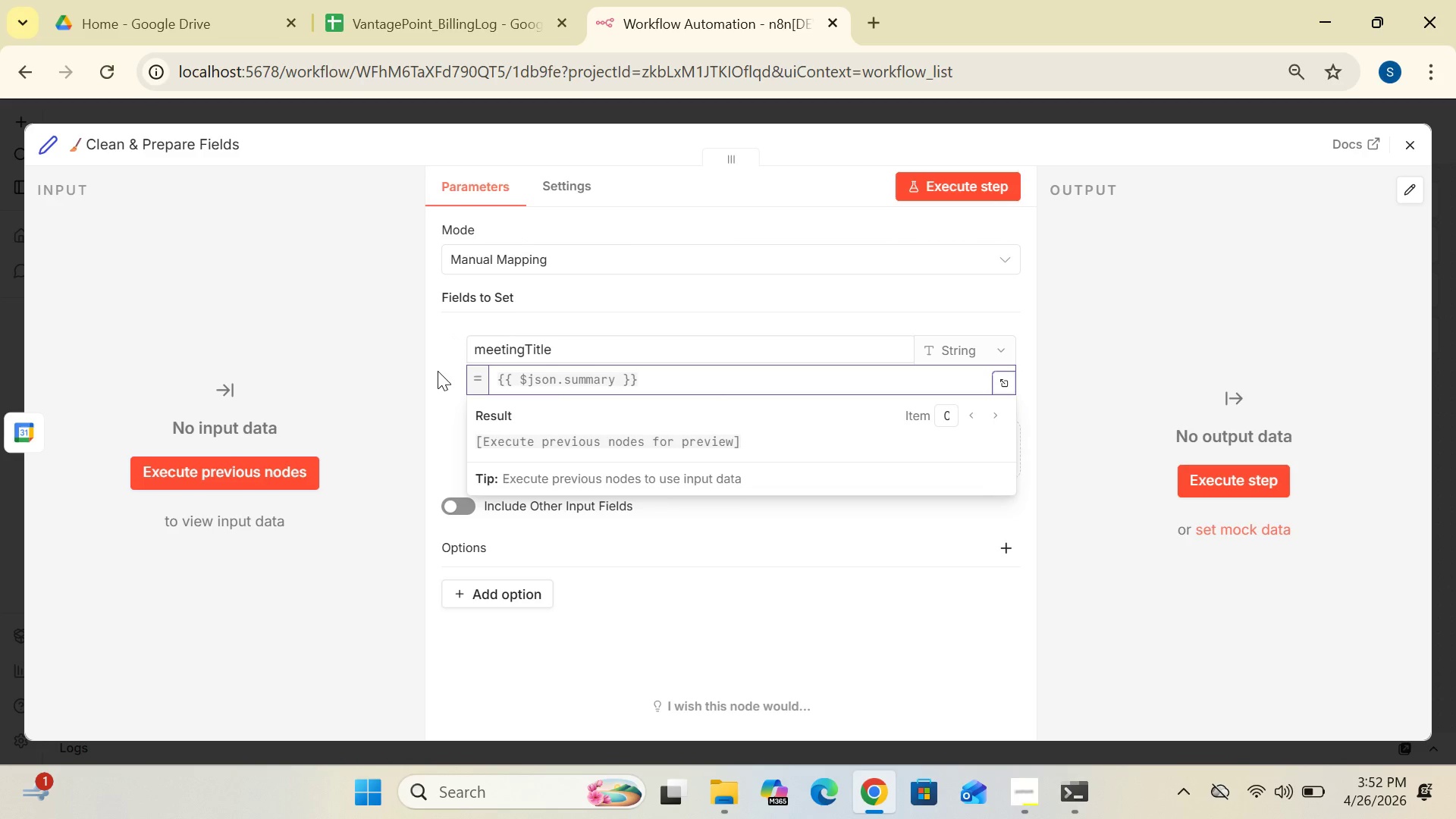 
left_click([431, 370])
 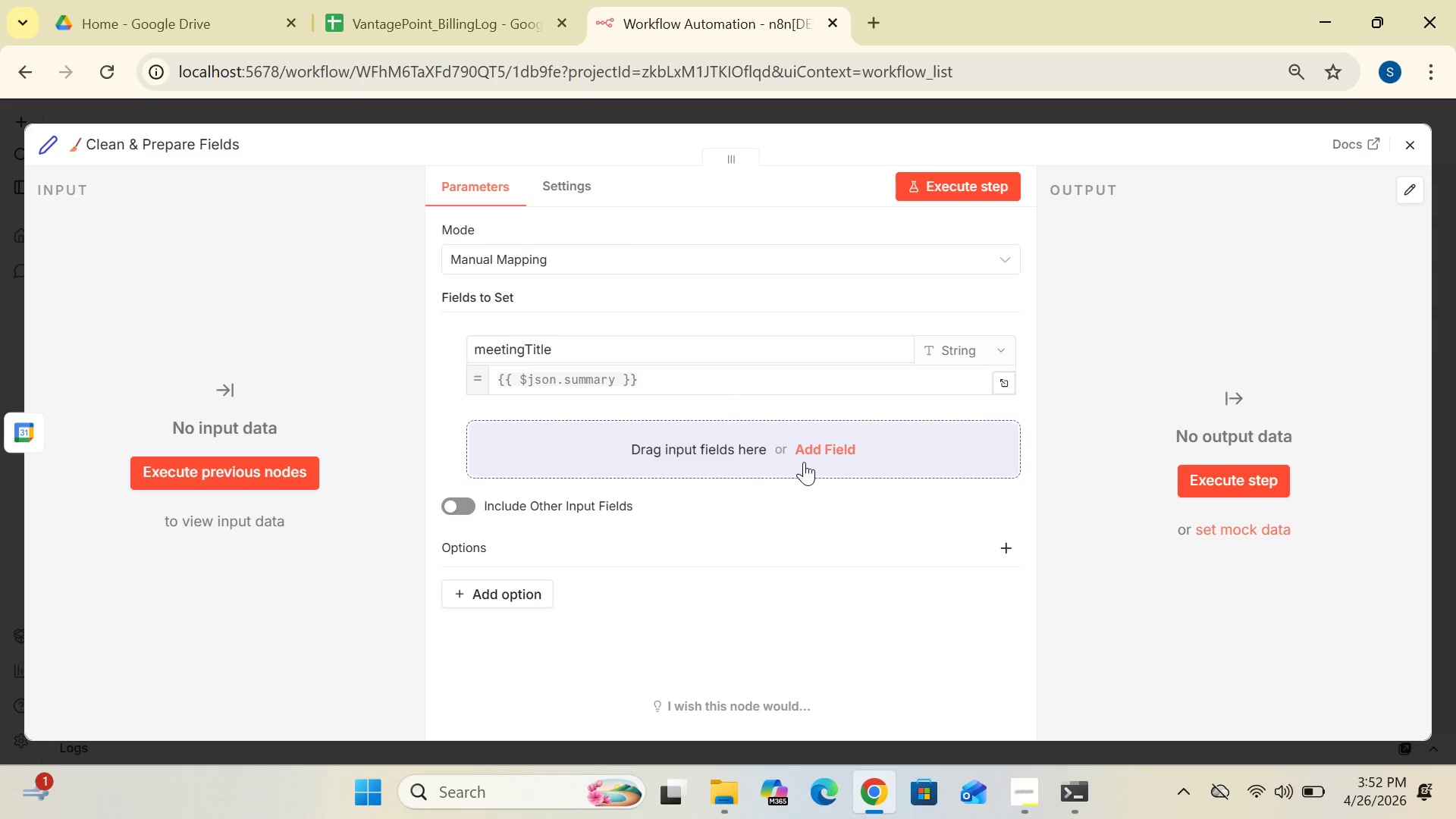 
left_click([815, 453])
 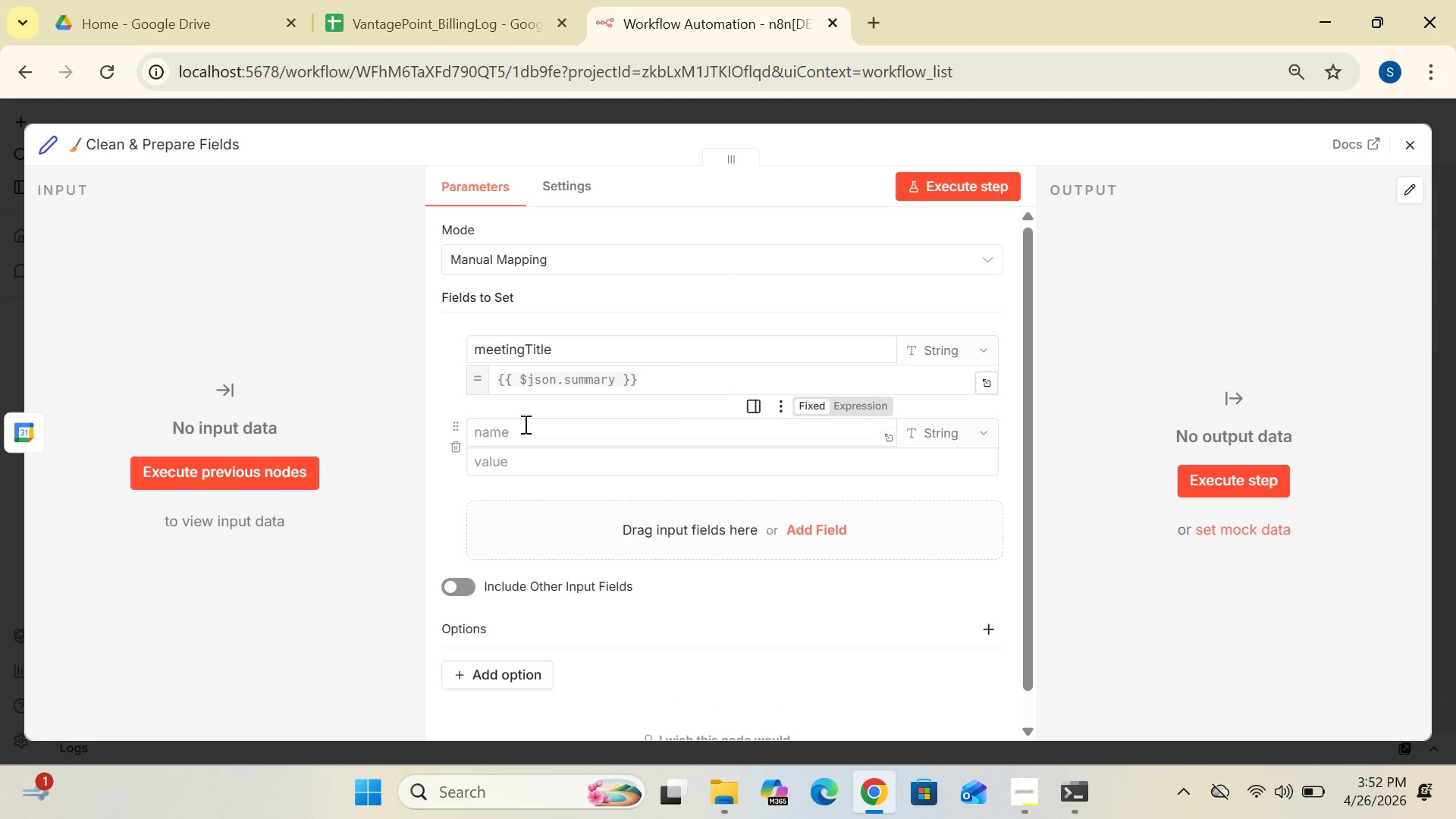 
left_click([517, 432])
 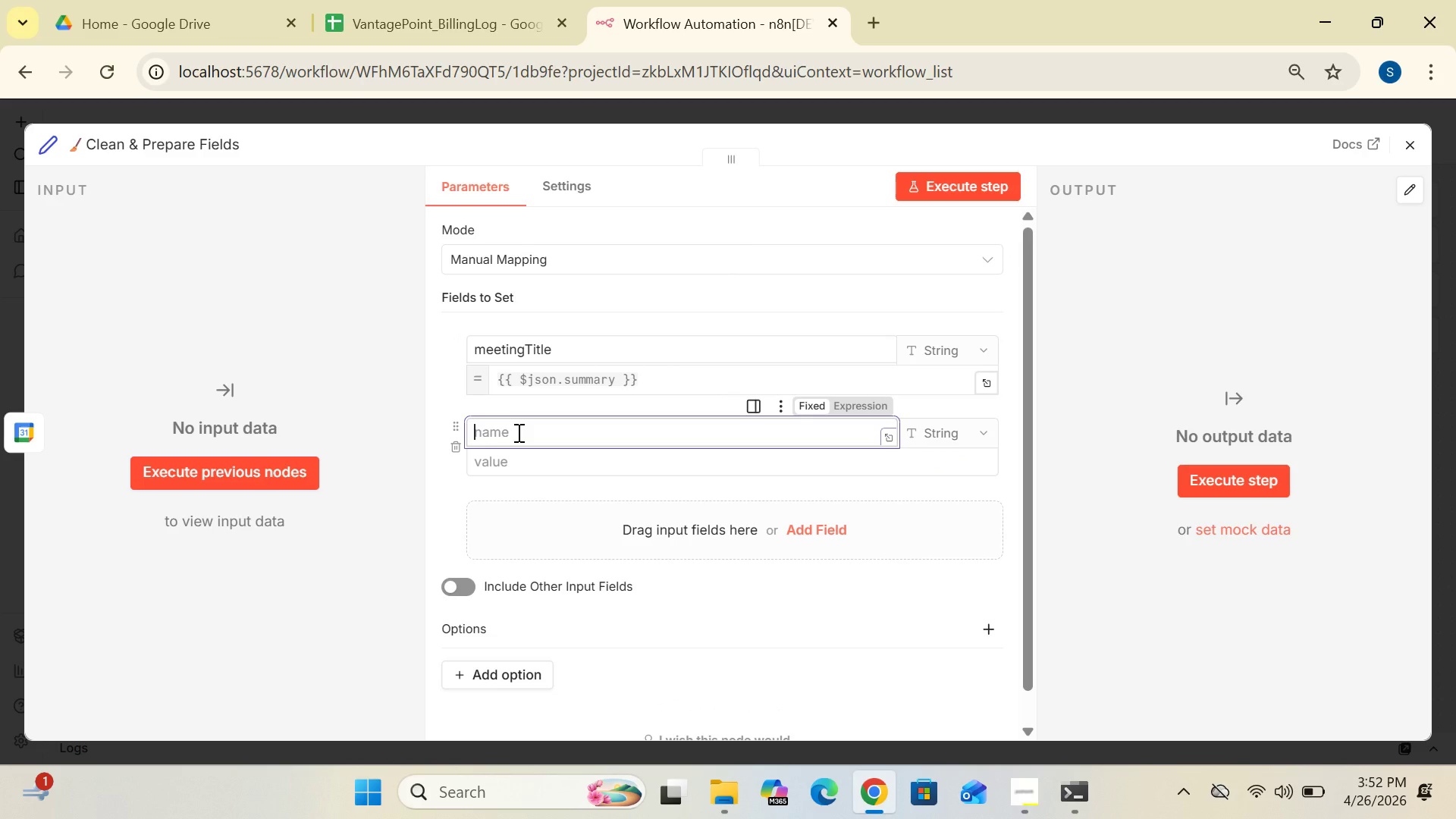 
type(attendee)
 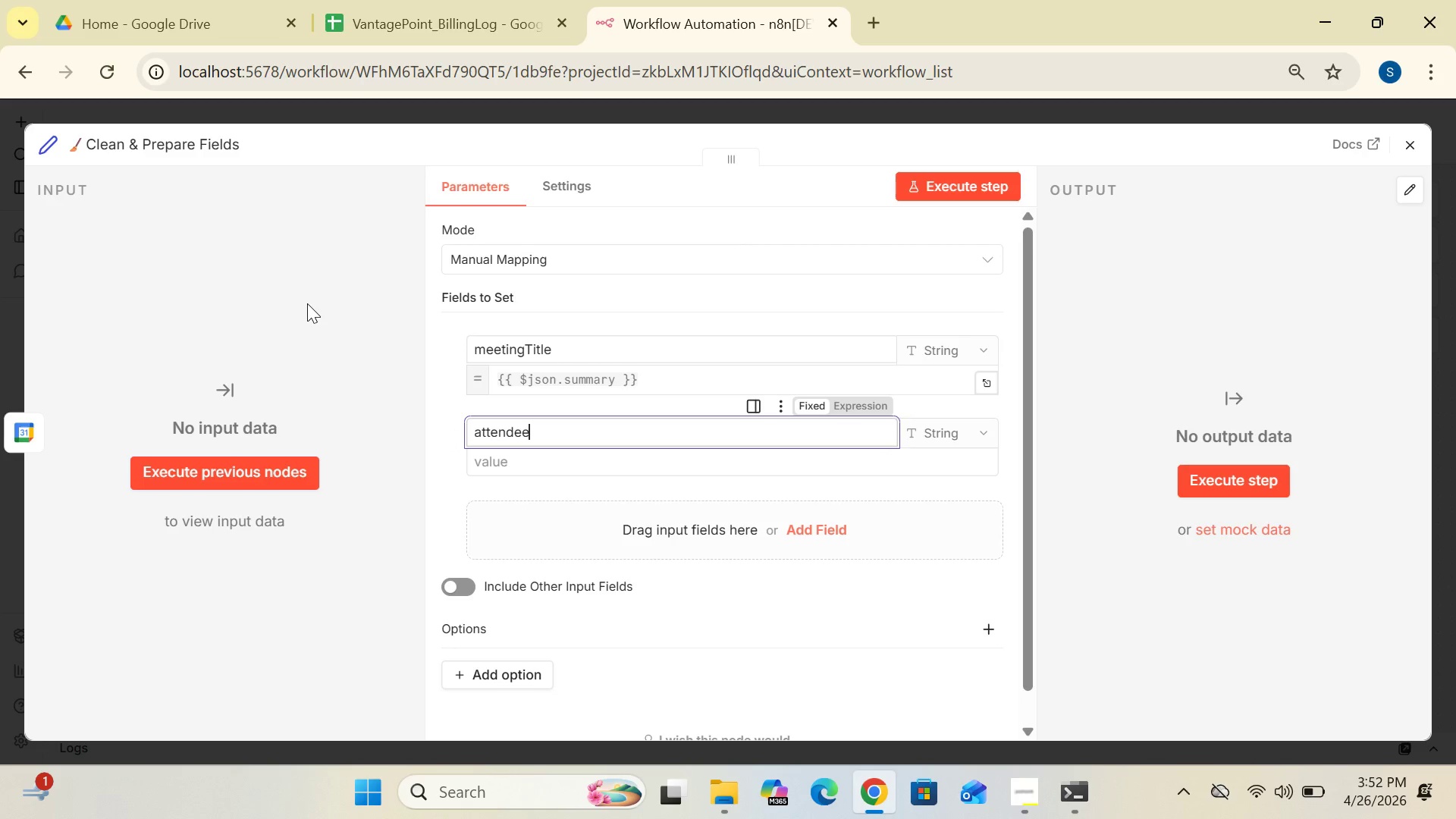 
type(Email)
 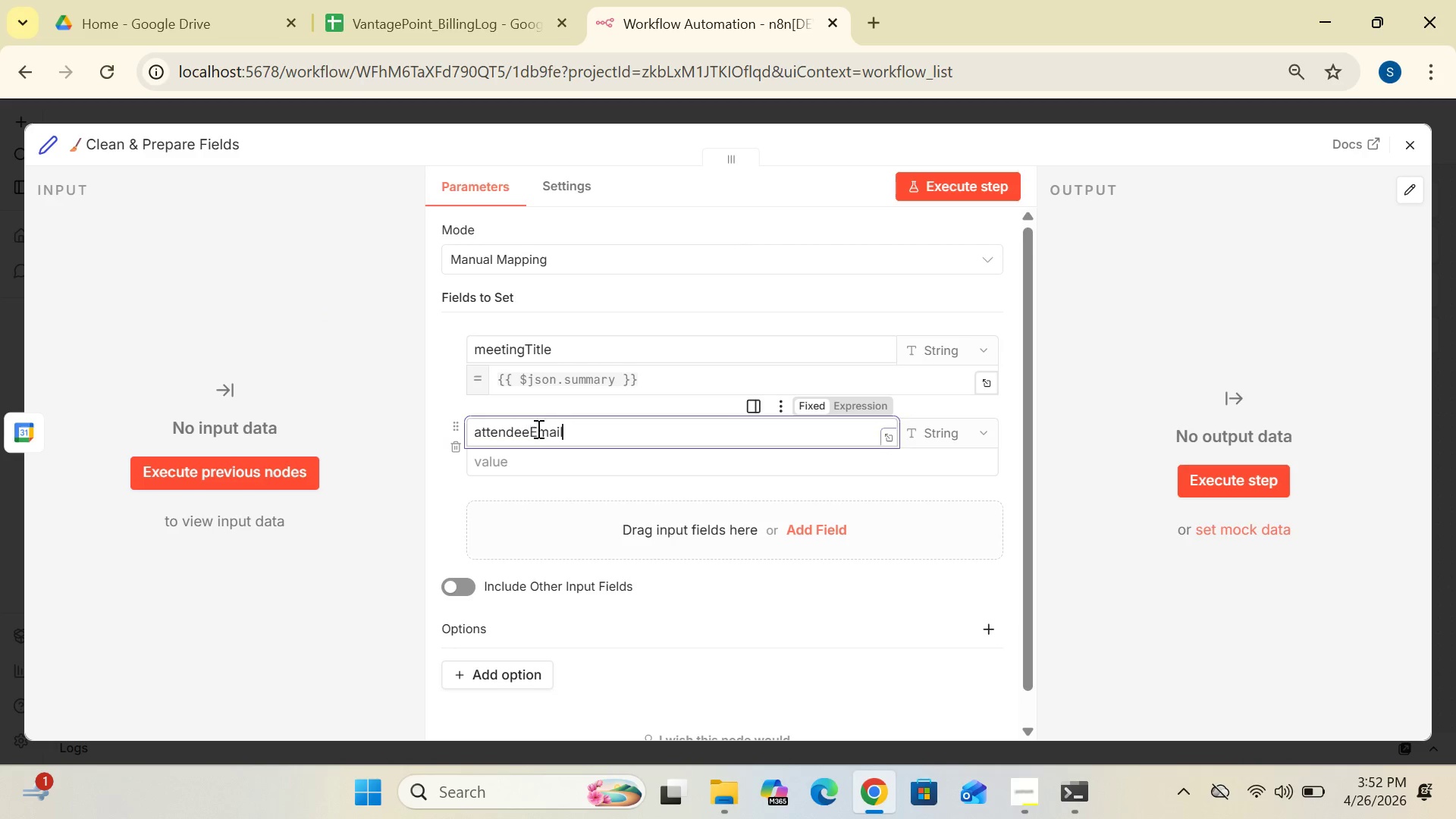 
left_click([535, 470])
 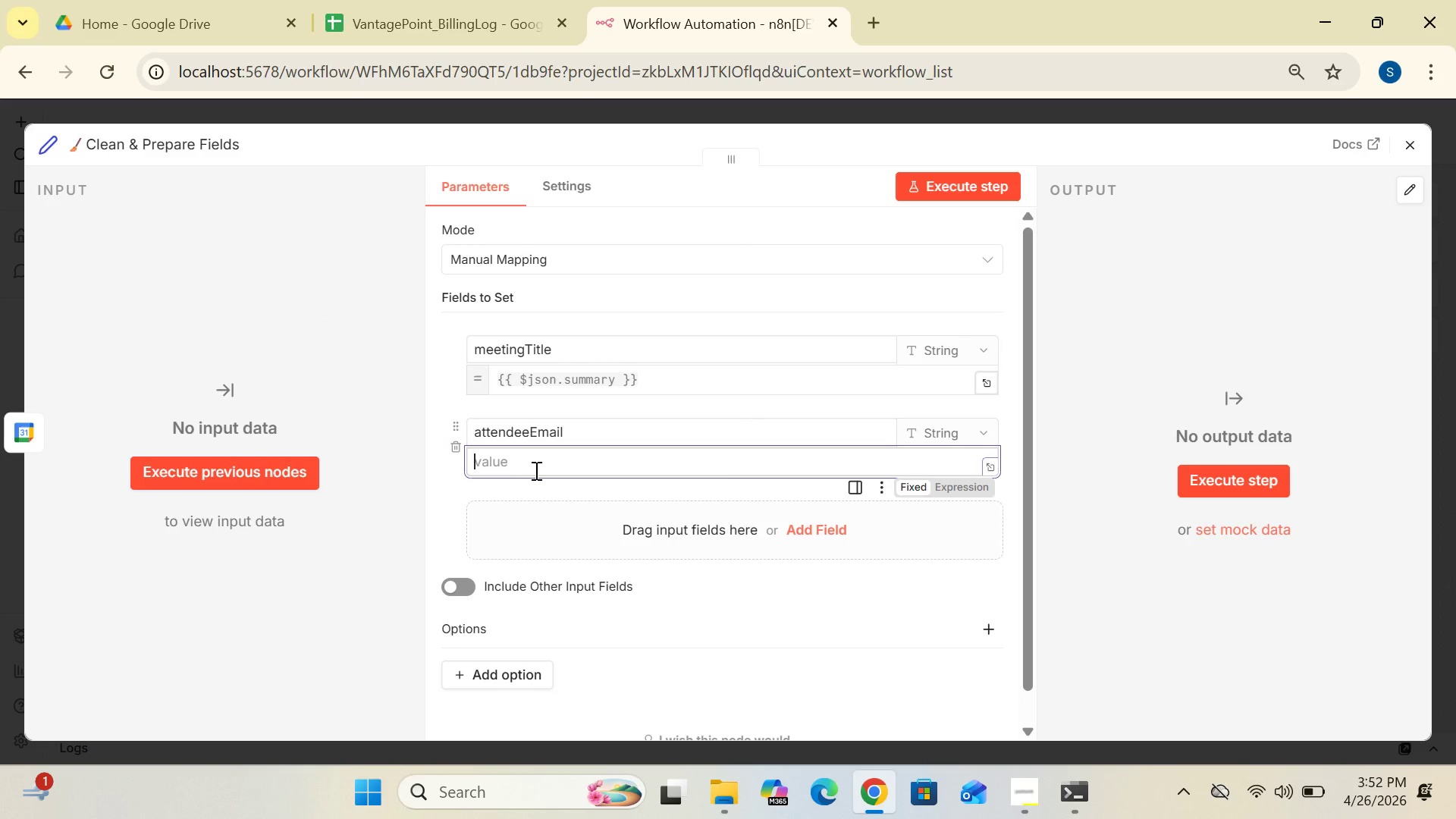 
key(Shift+BracketLeft)
 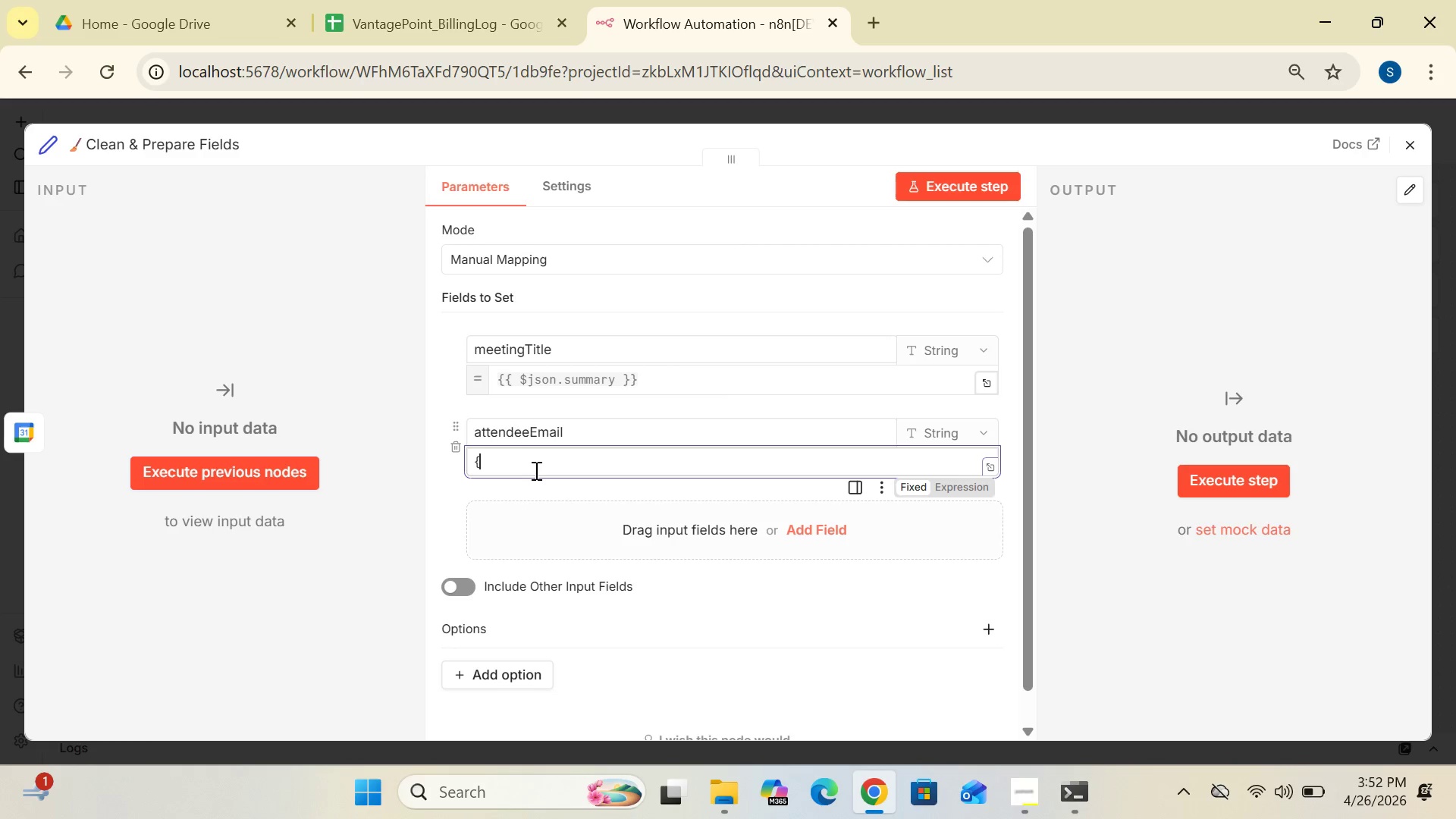 
key(Shift+BracketLeft)
 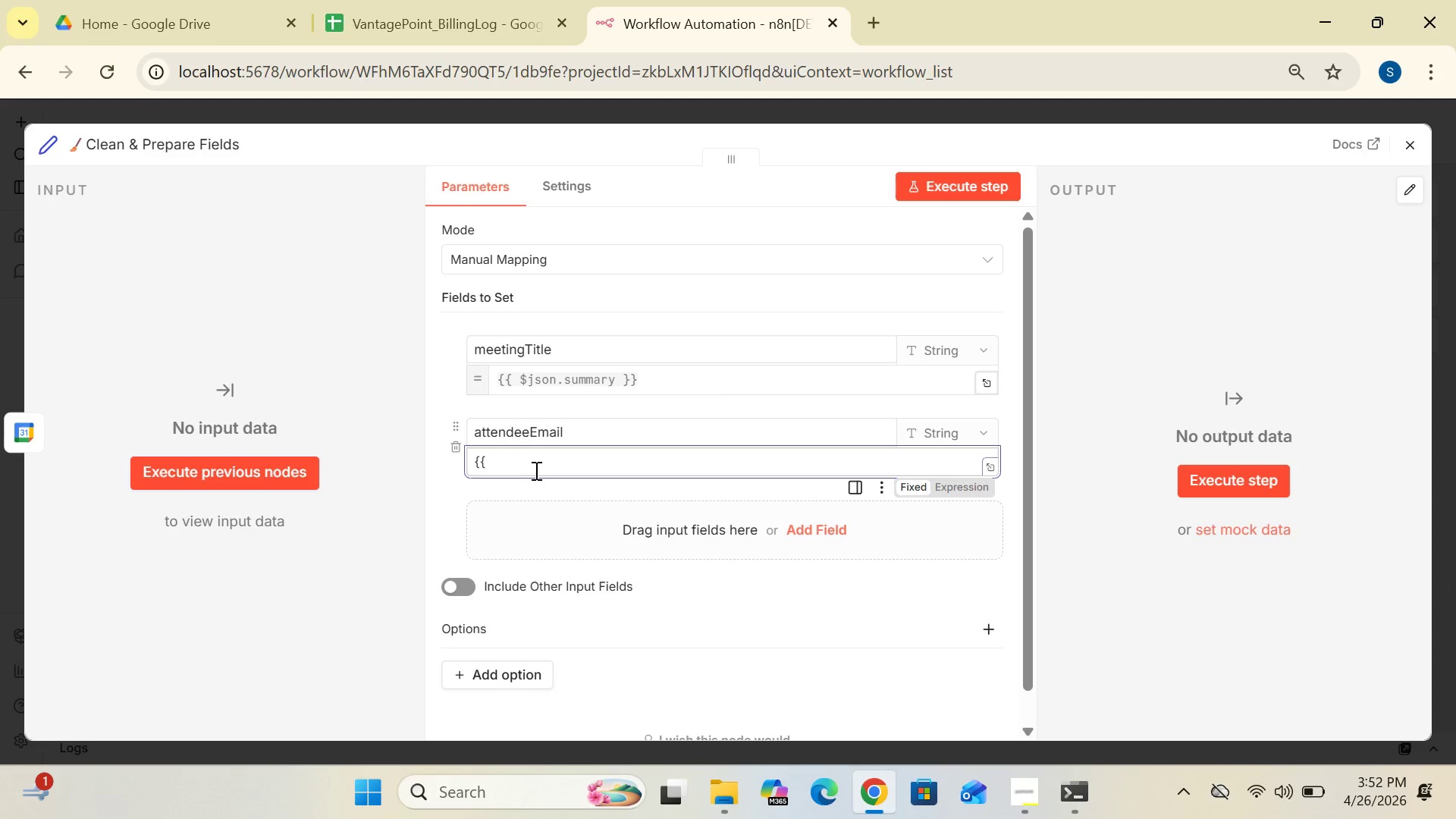 
key(Space)
 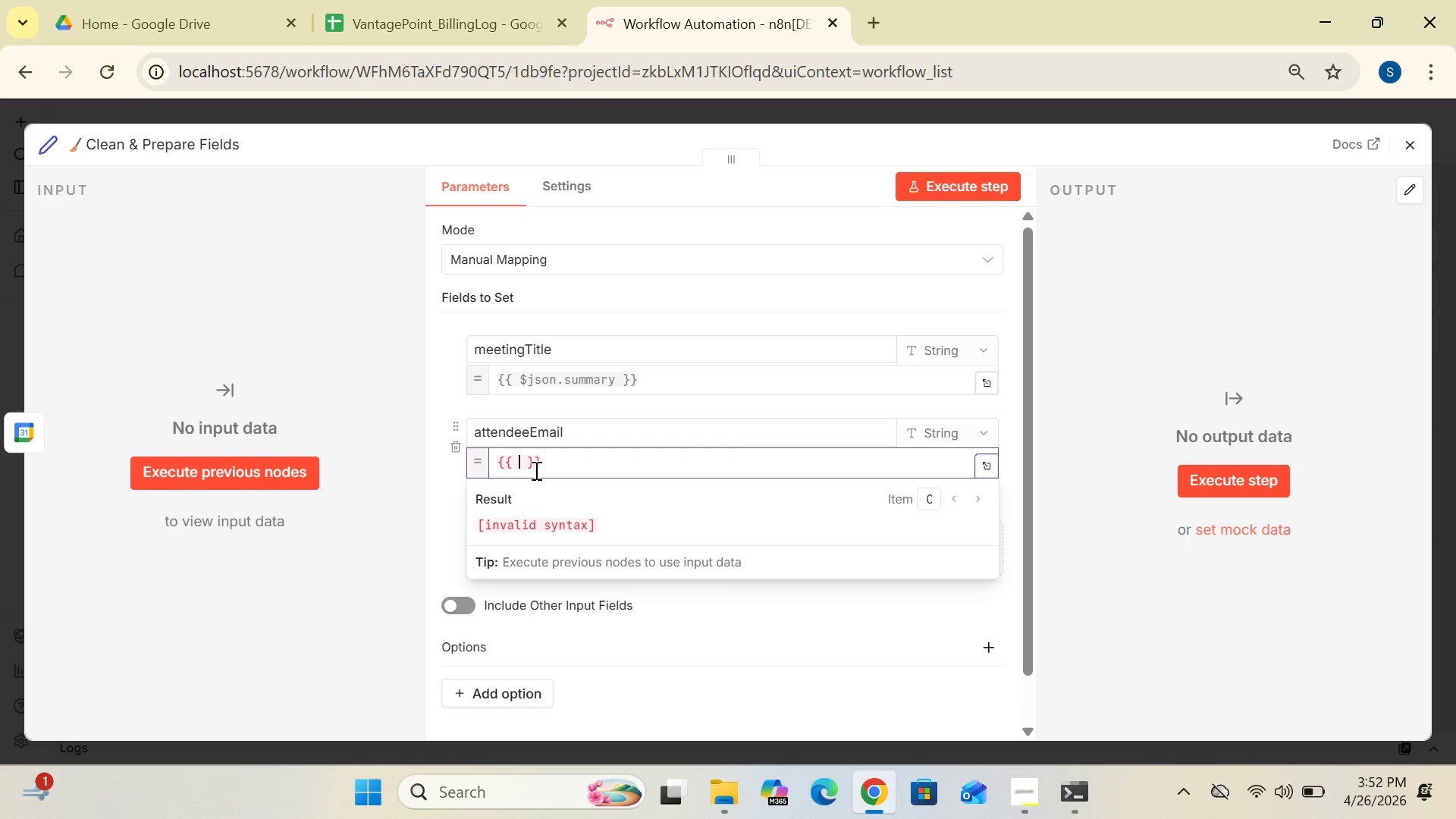 
key(Shift+4)
 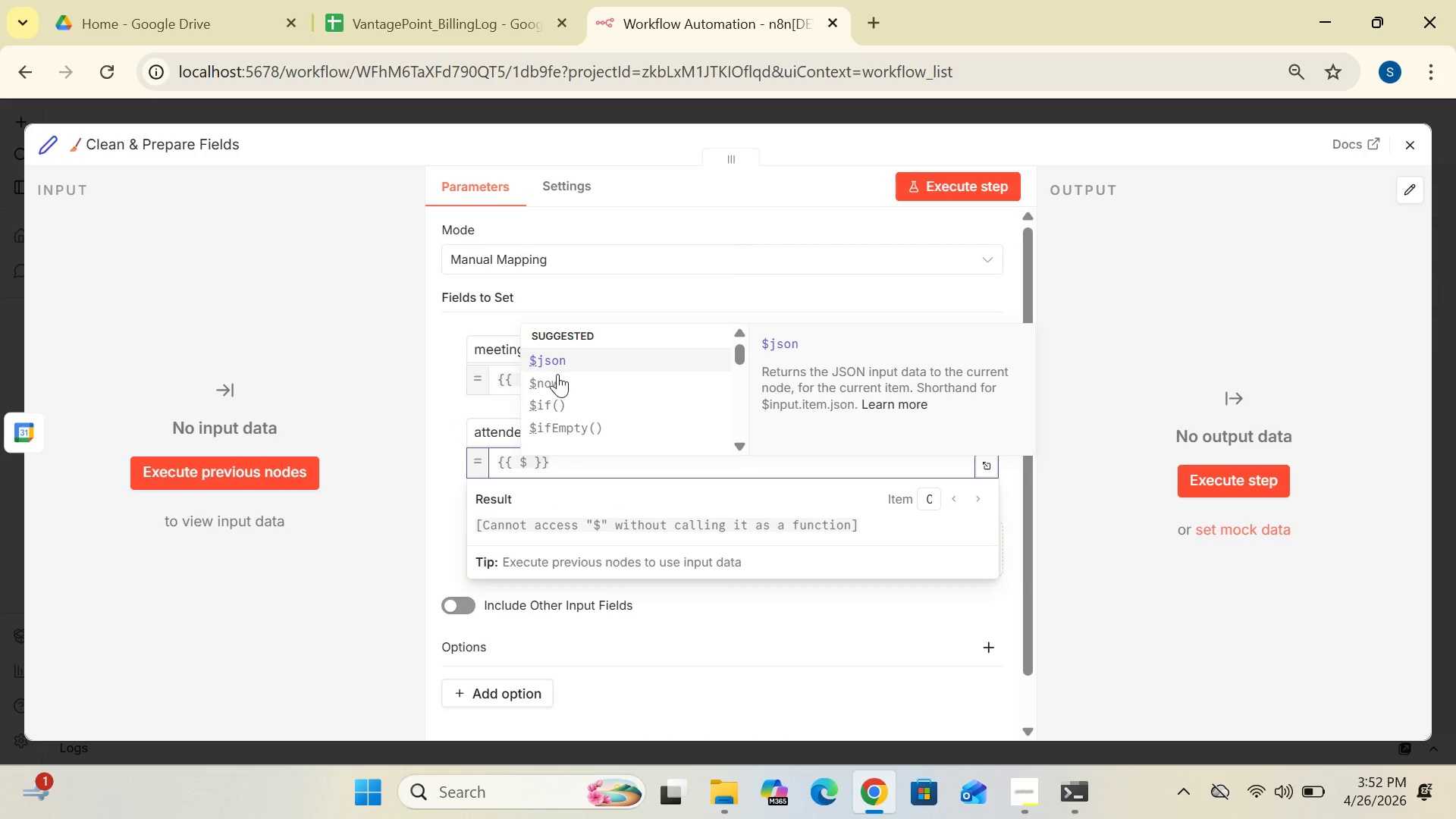 
left_click([558, 354])
 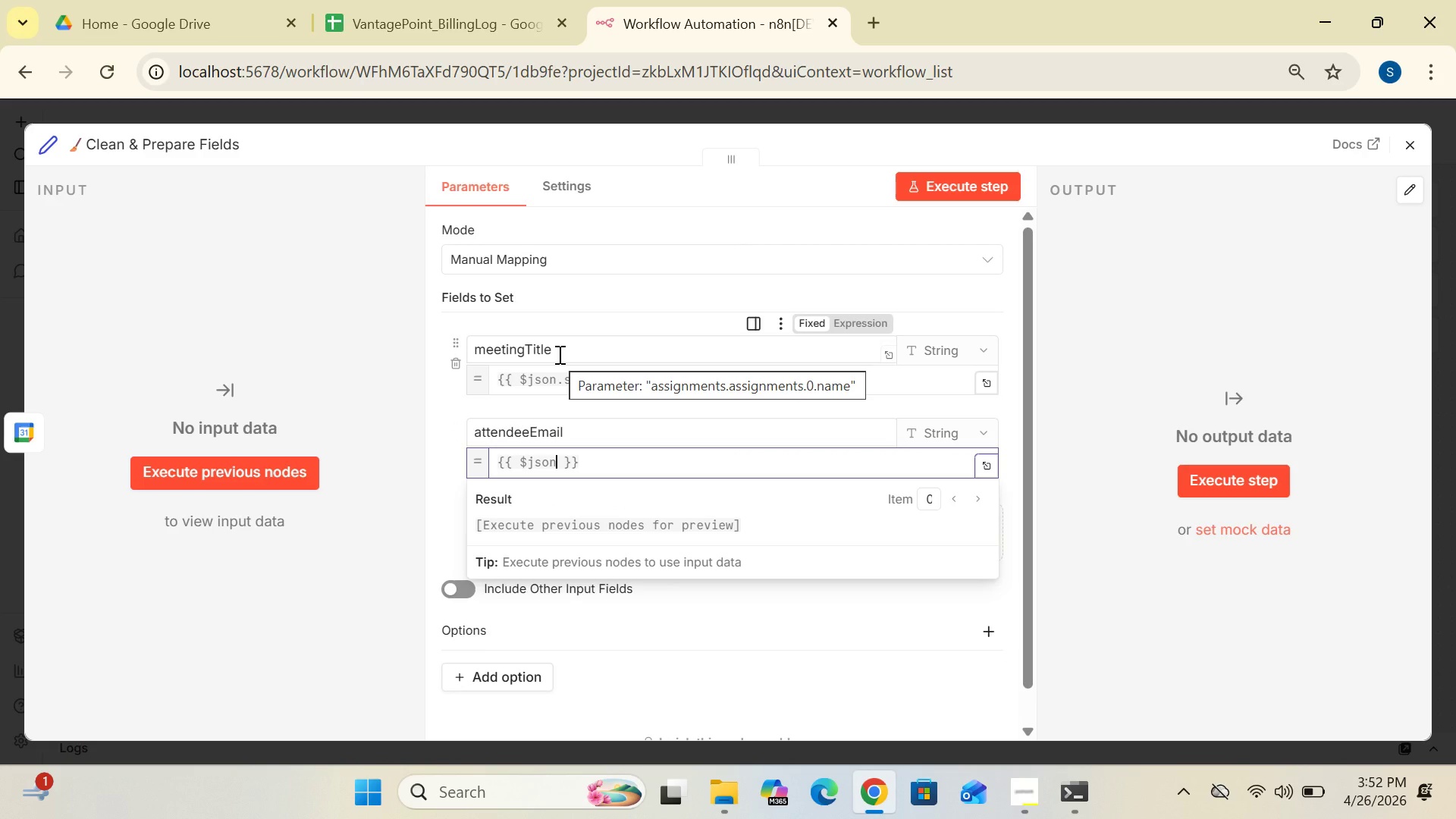 
type(.attendees?)
 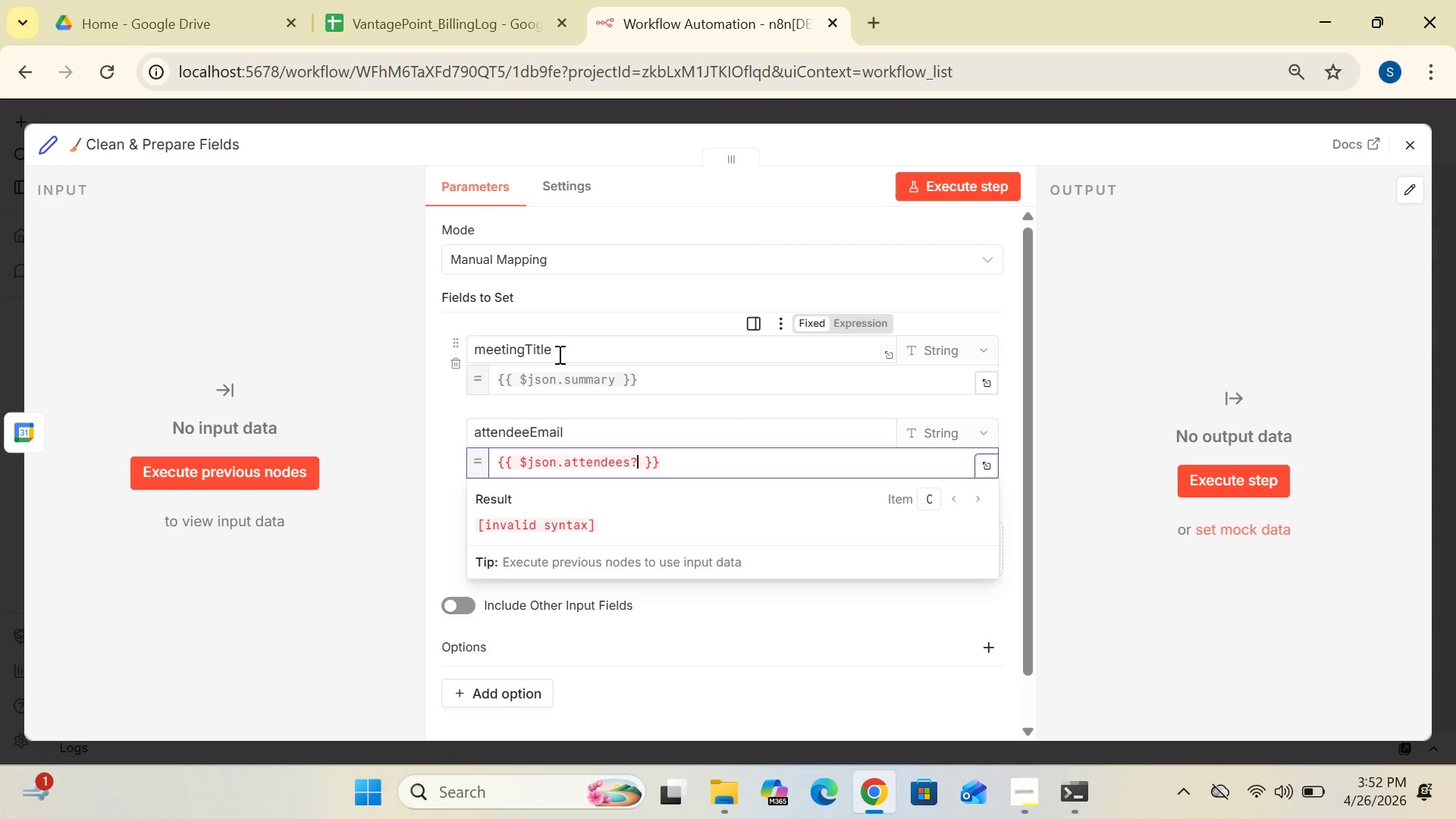 
key(Period)
 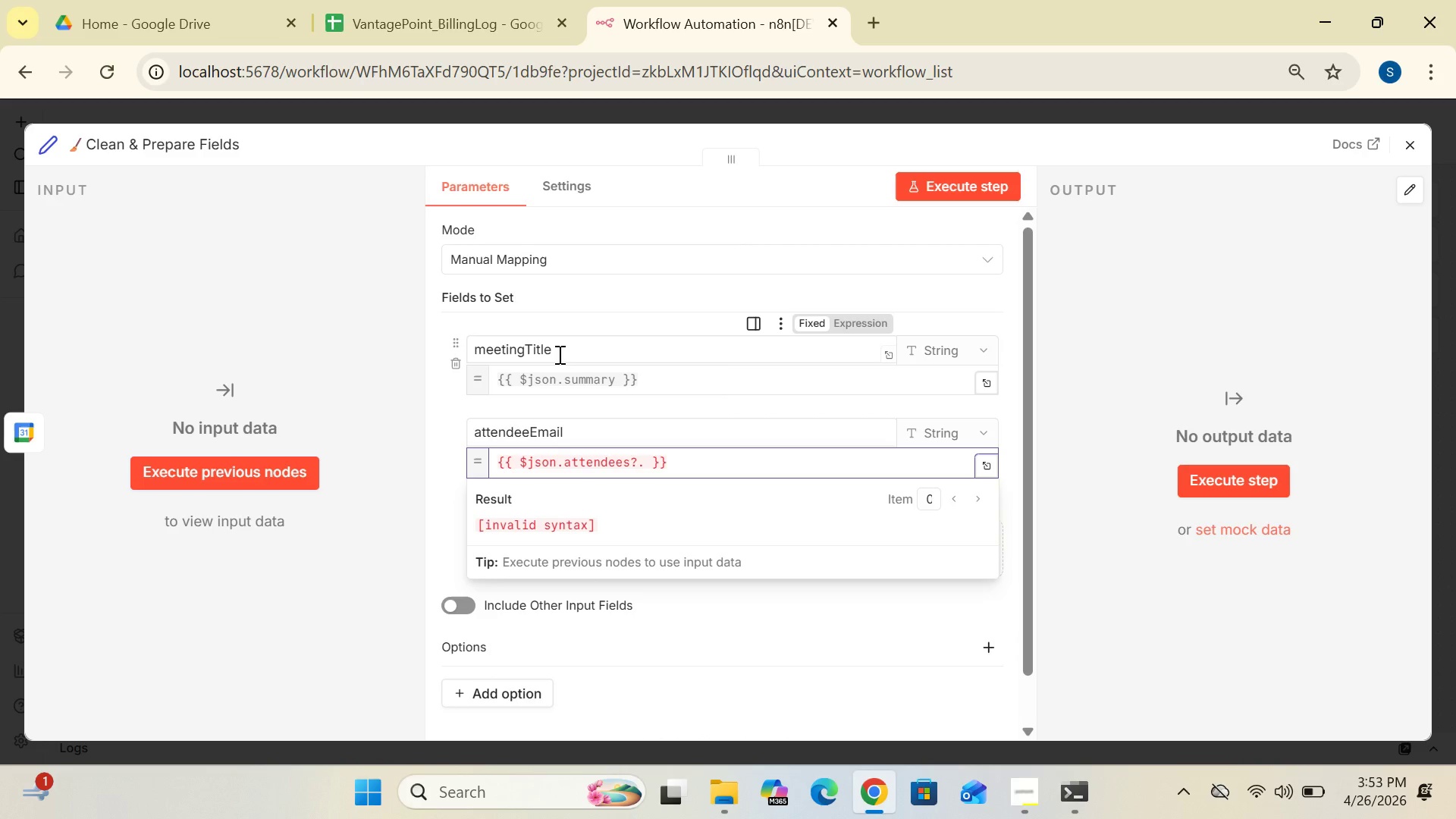 
key(BracketLeft)
 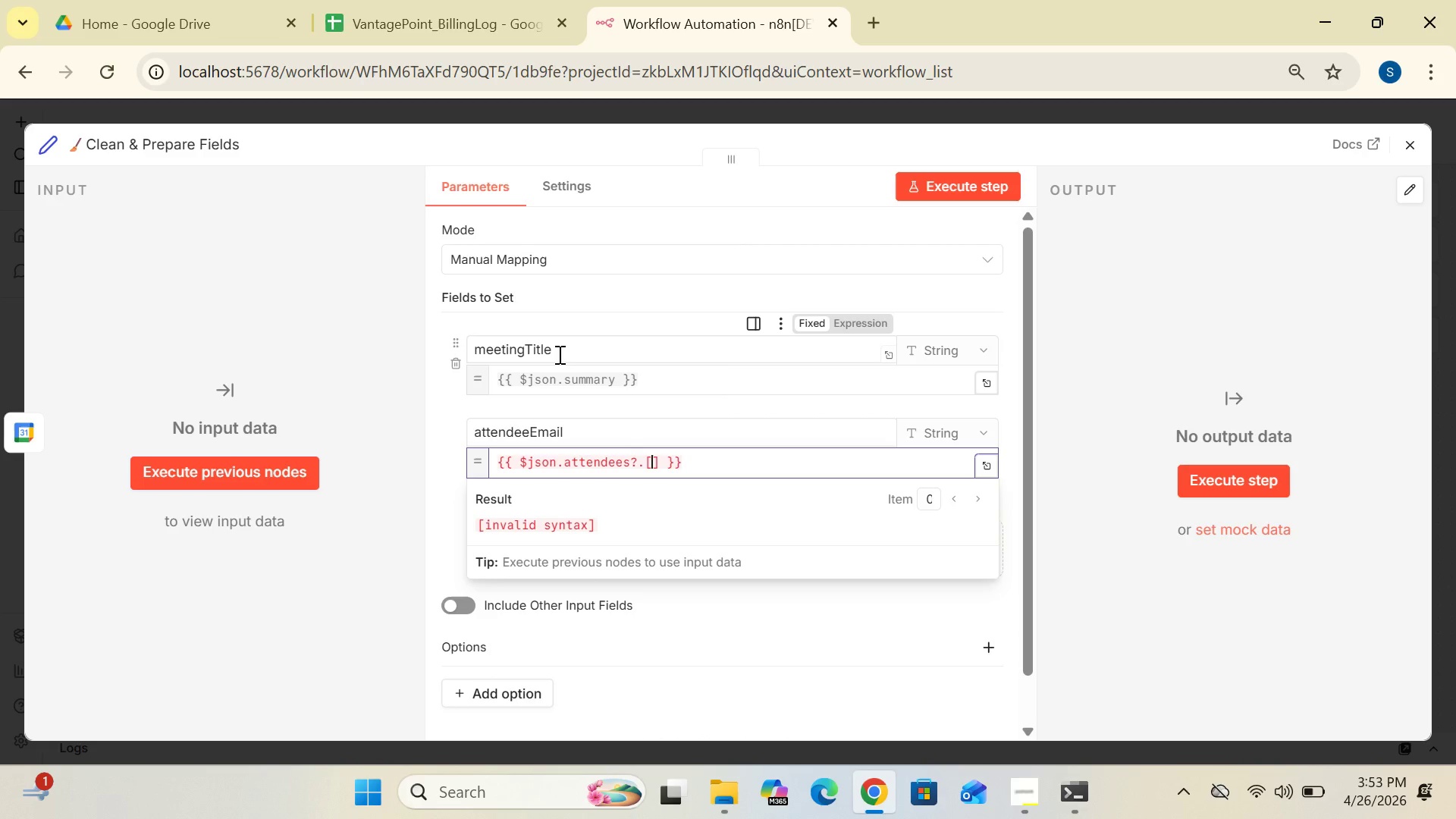 
key(0)
 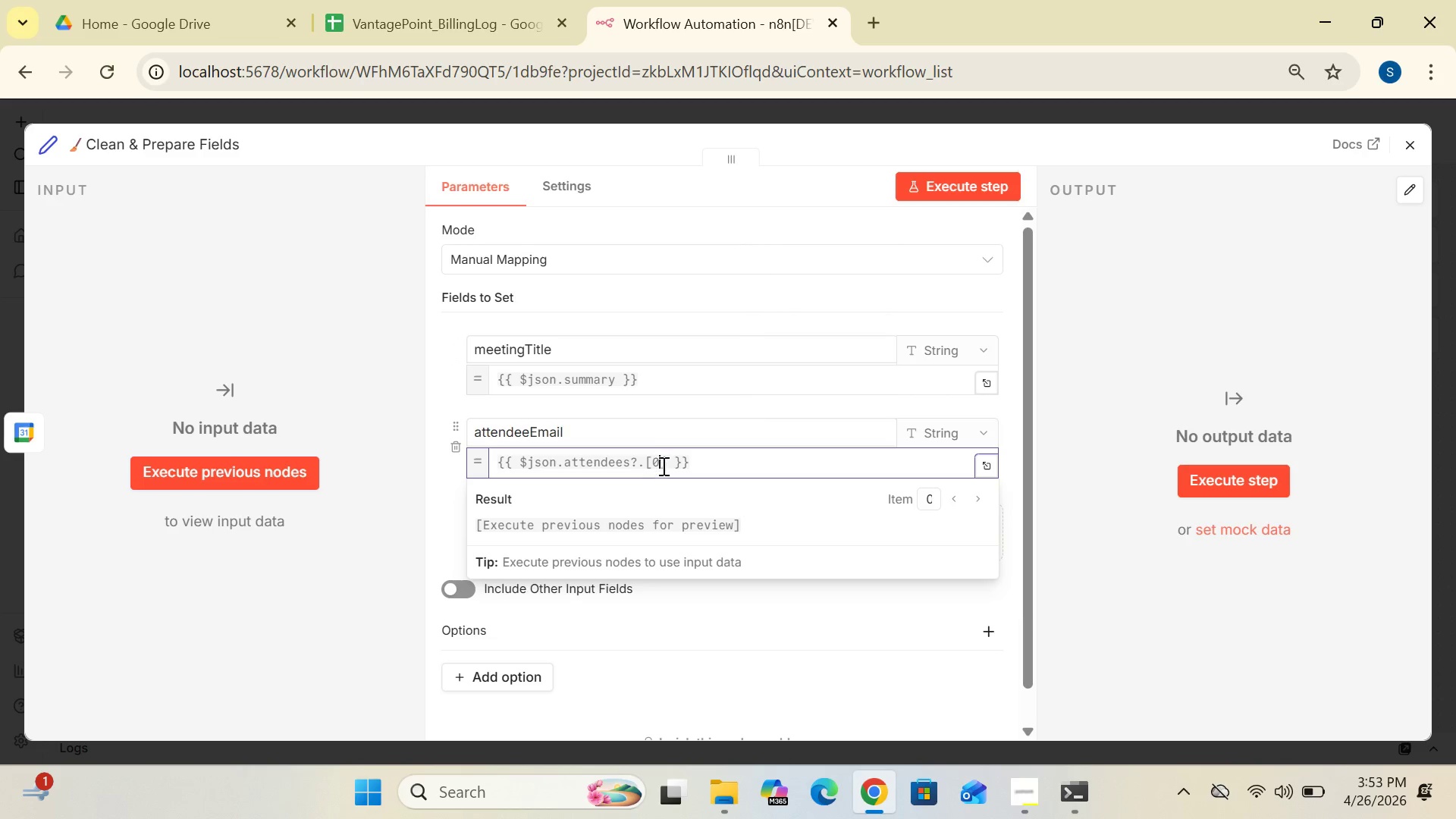 
left_click([671, 461])
 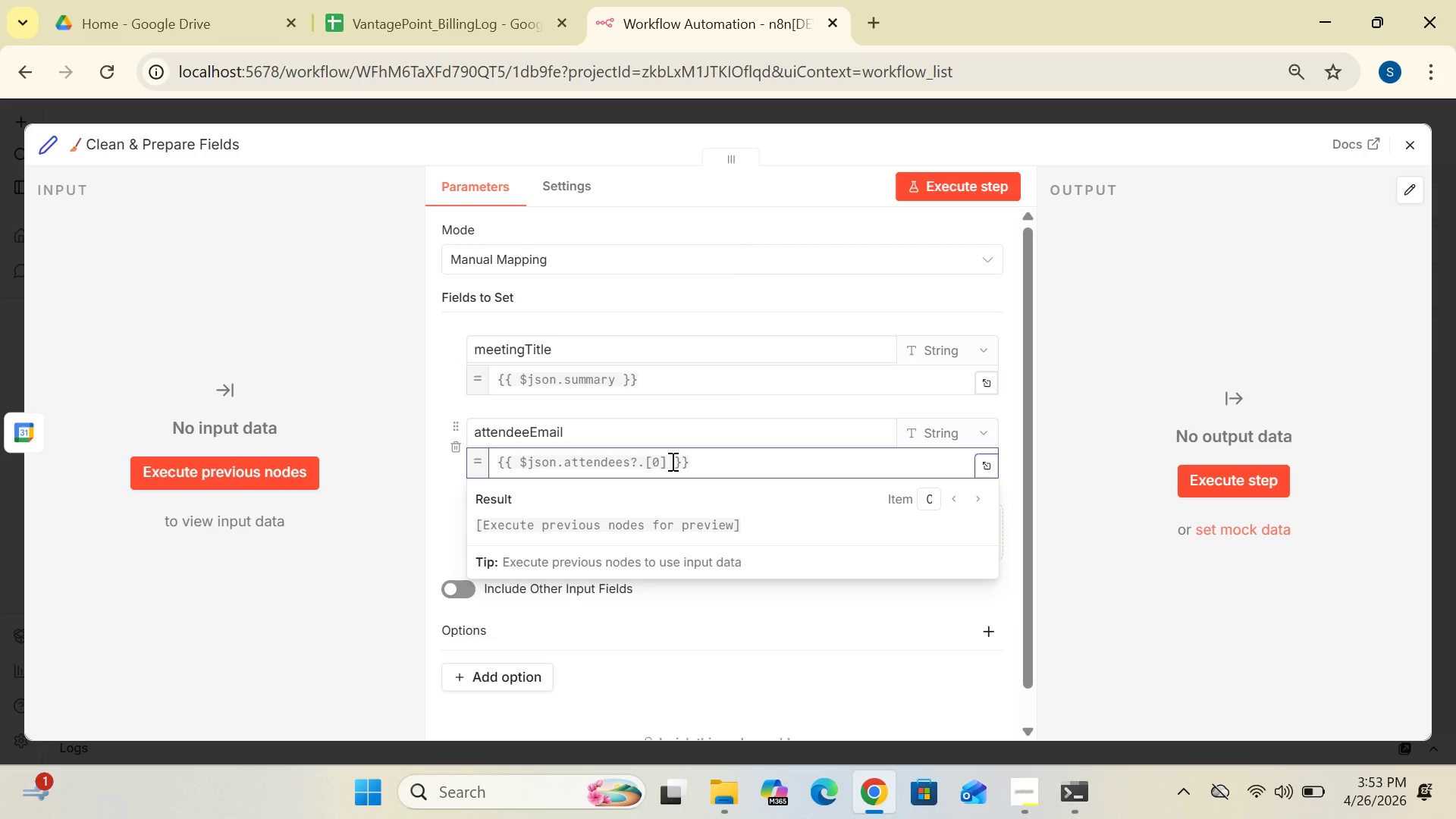 
type(?.email ??)
 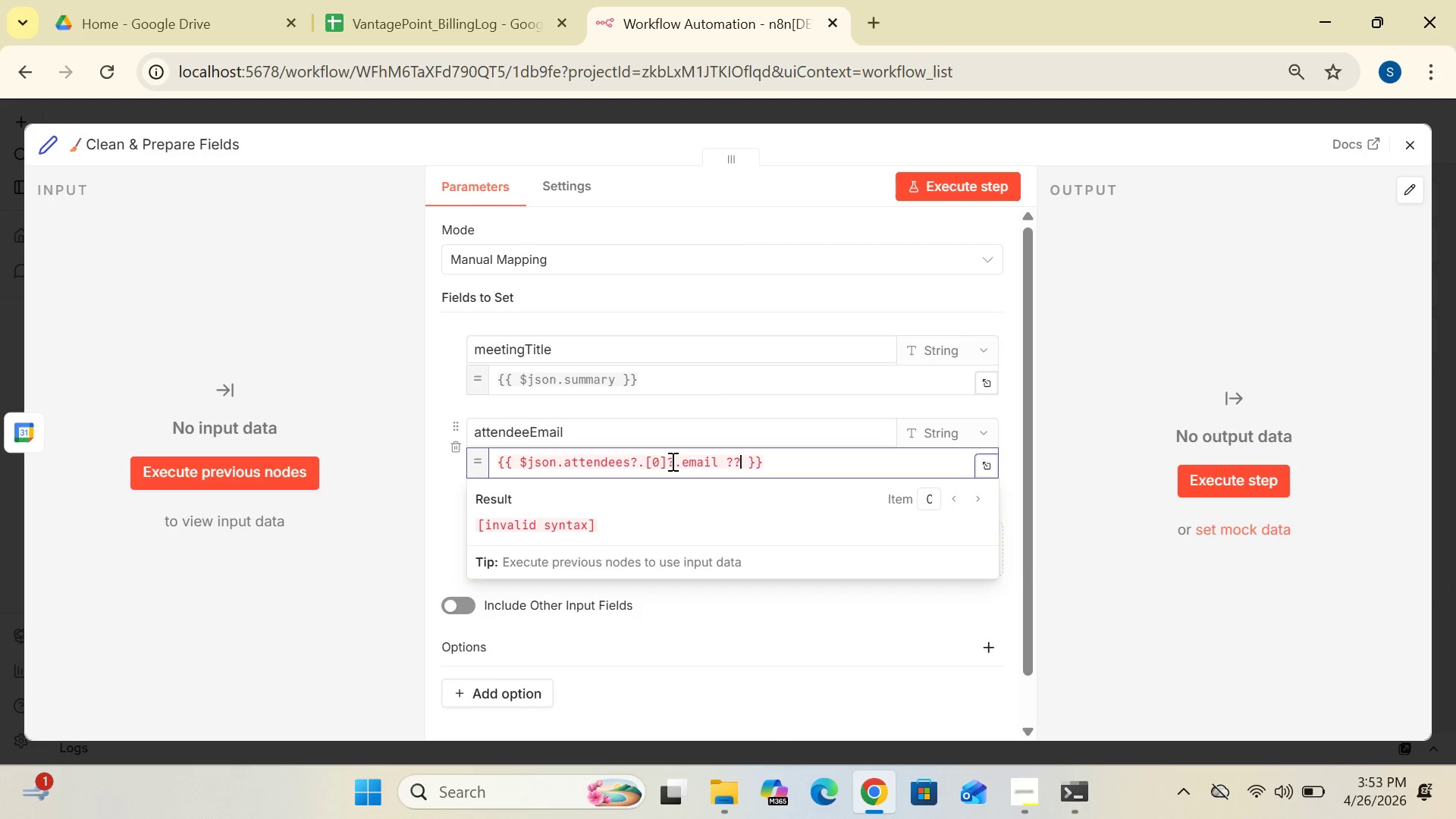 
wait(7.36)
 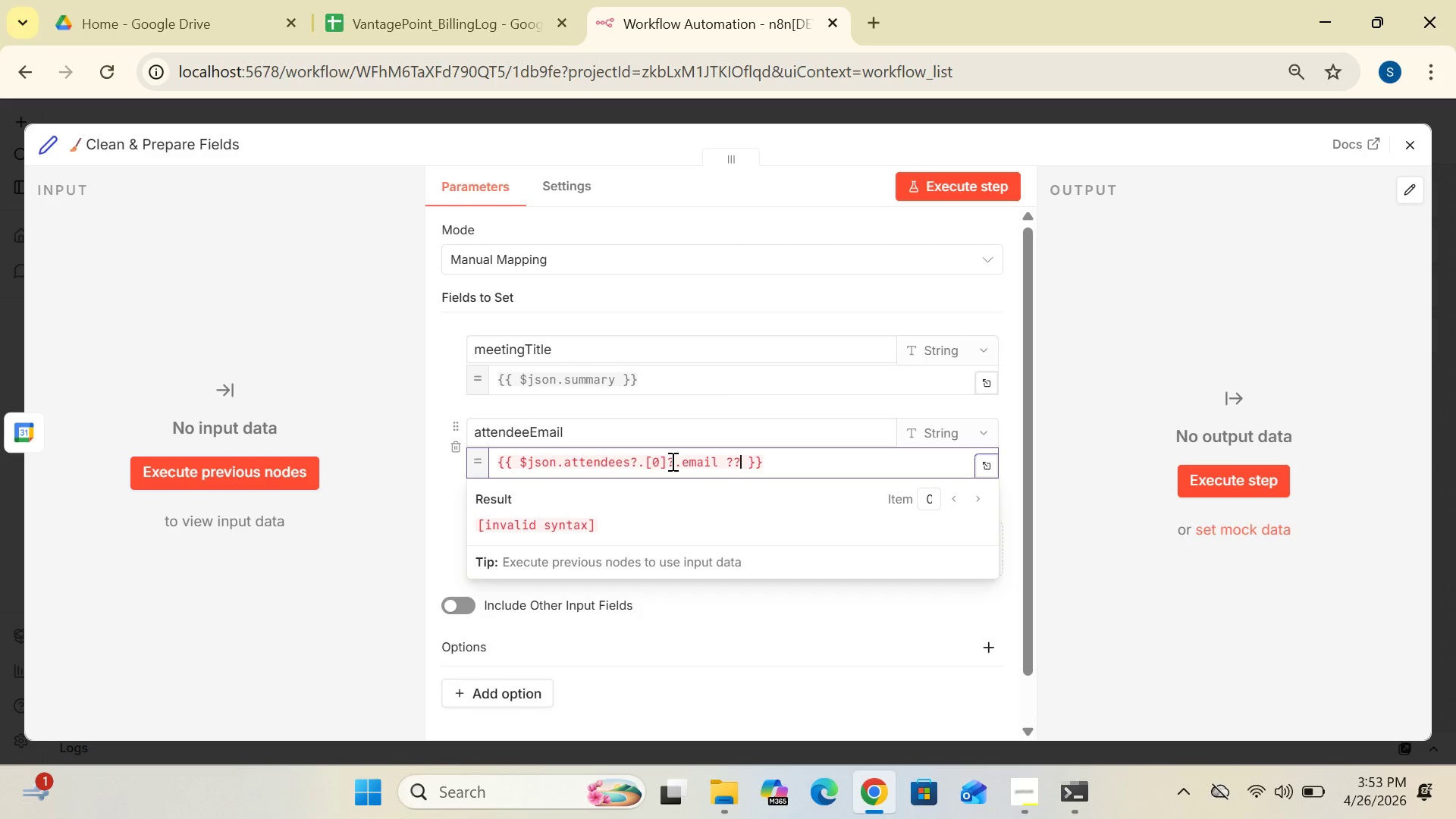 
type( "no-email)
 